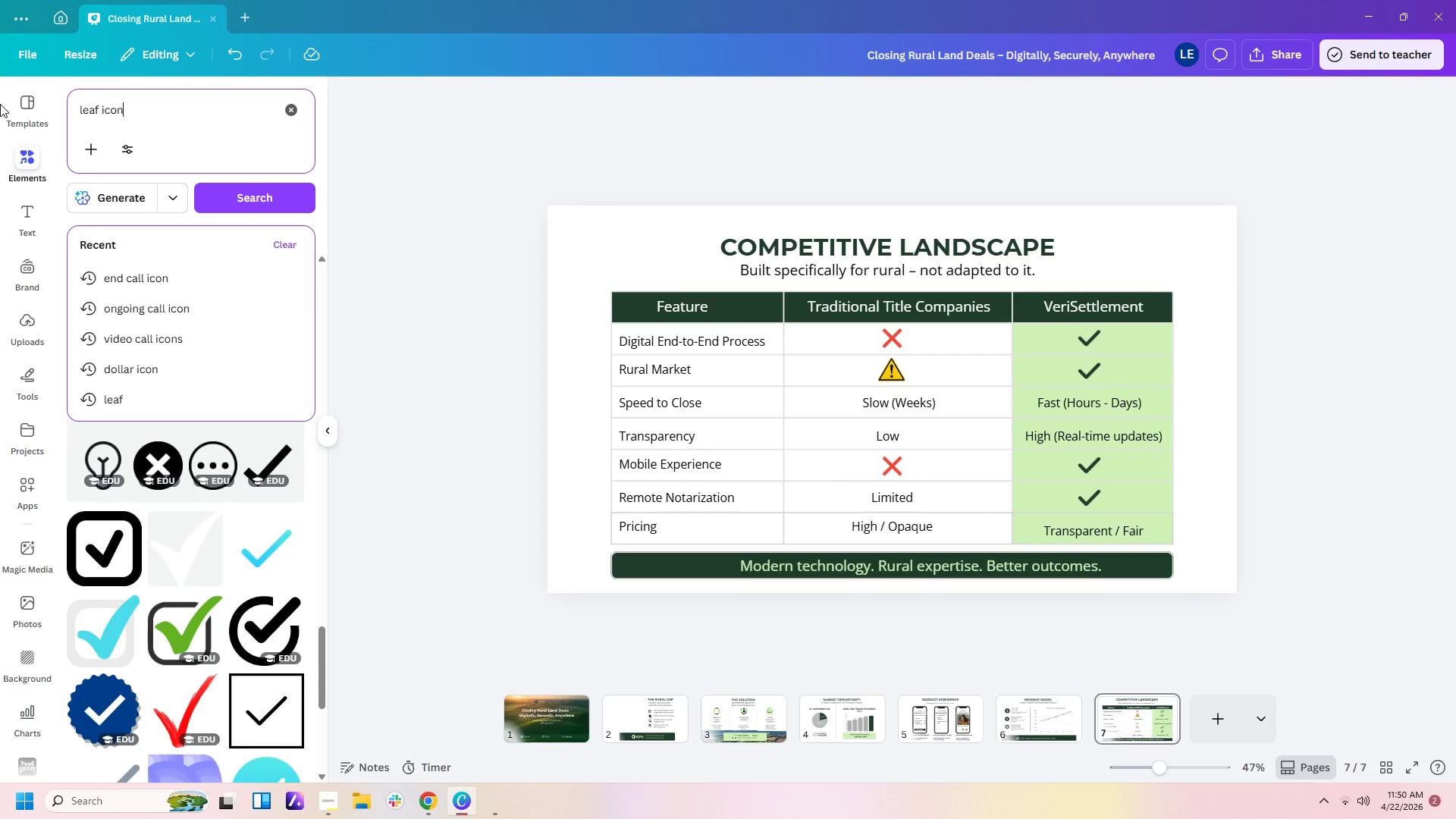 
key(Enter)
 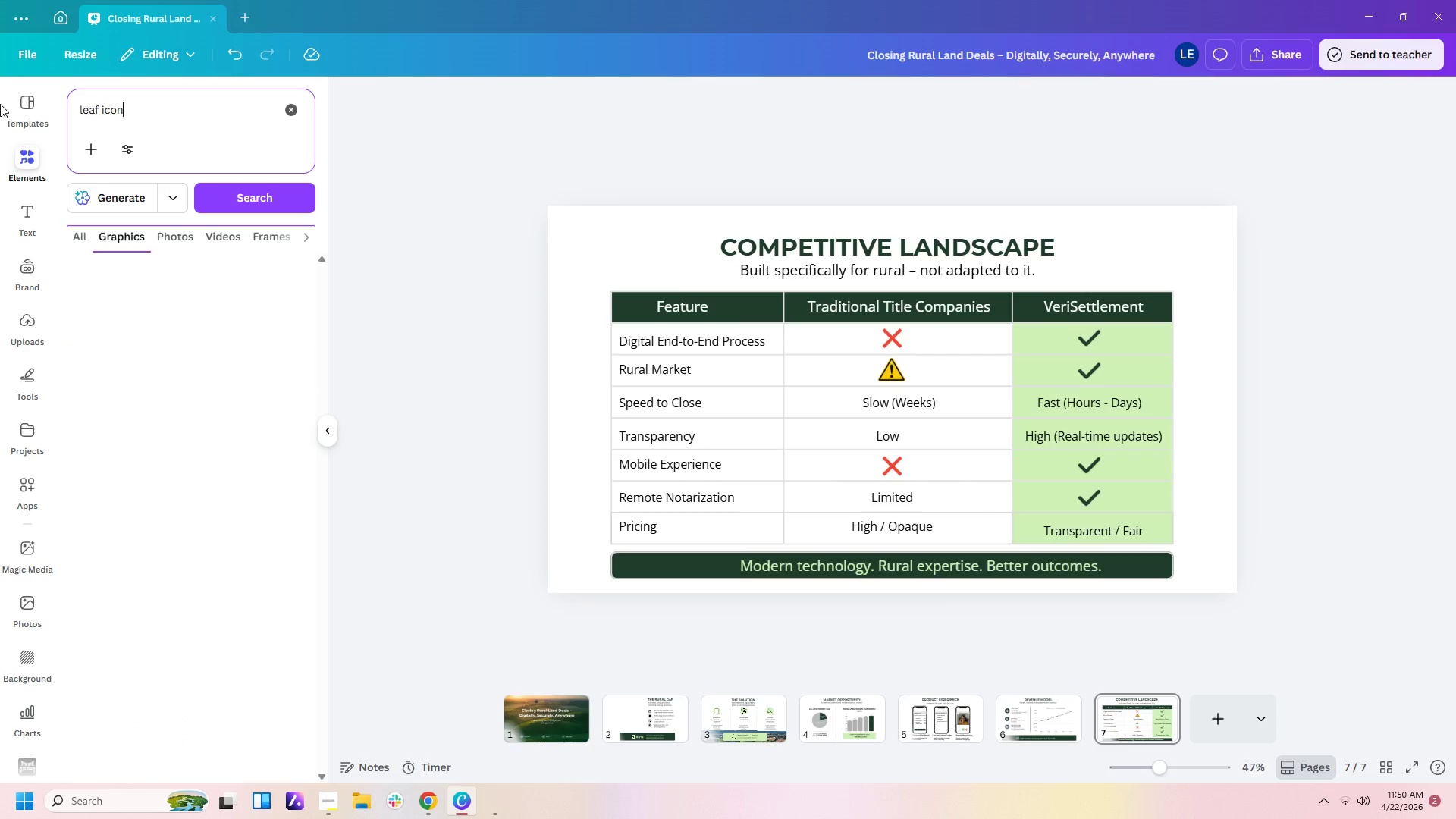 
key(Enter)
 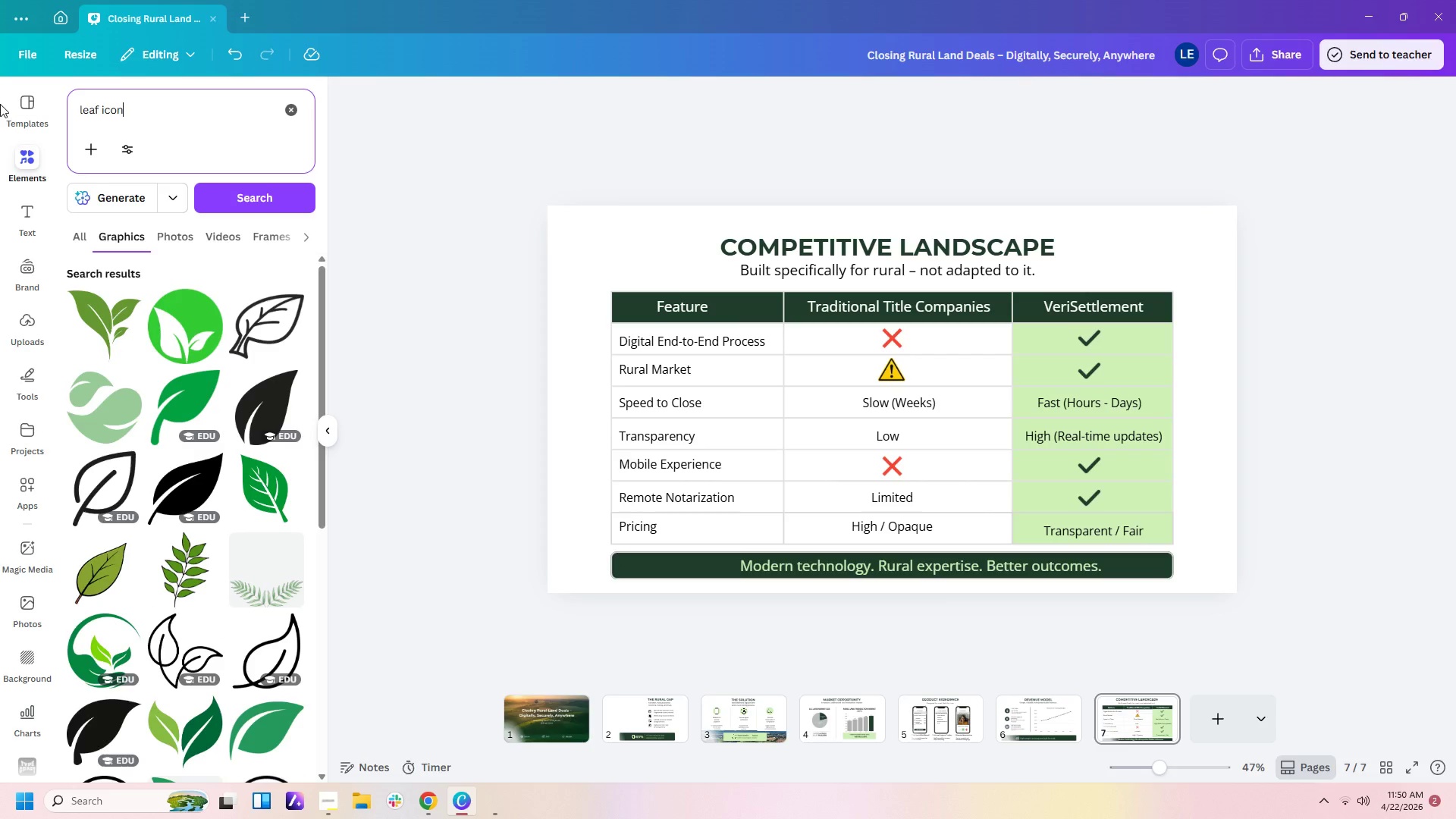 
scroll: coordinate [311, 538], scroll_direction: down, amount: 5.0
 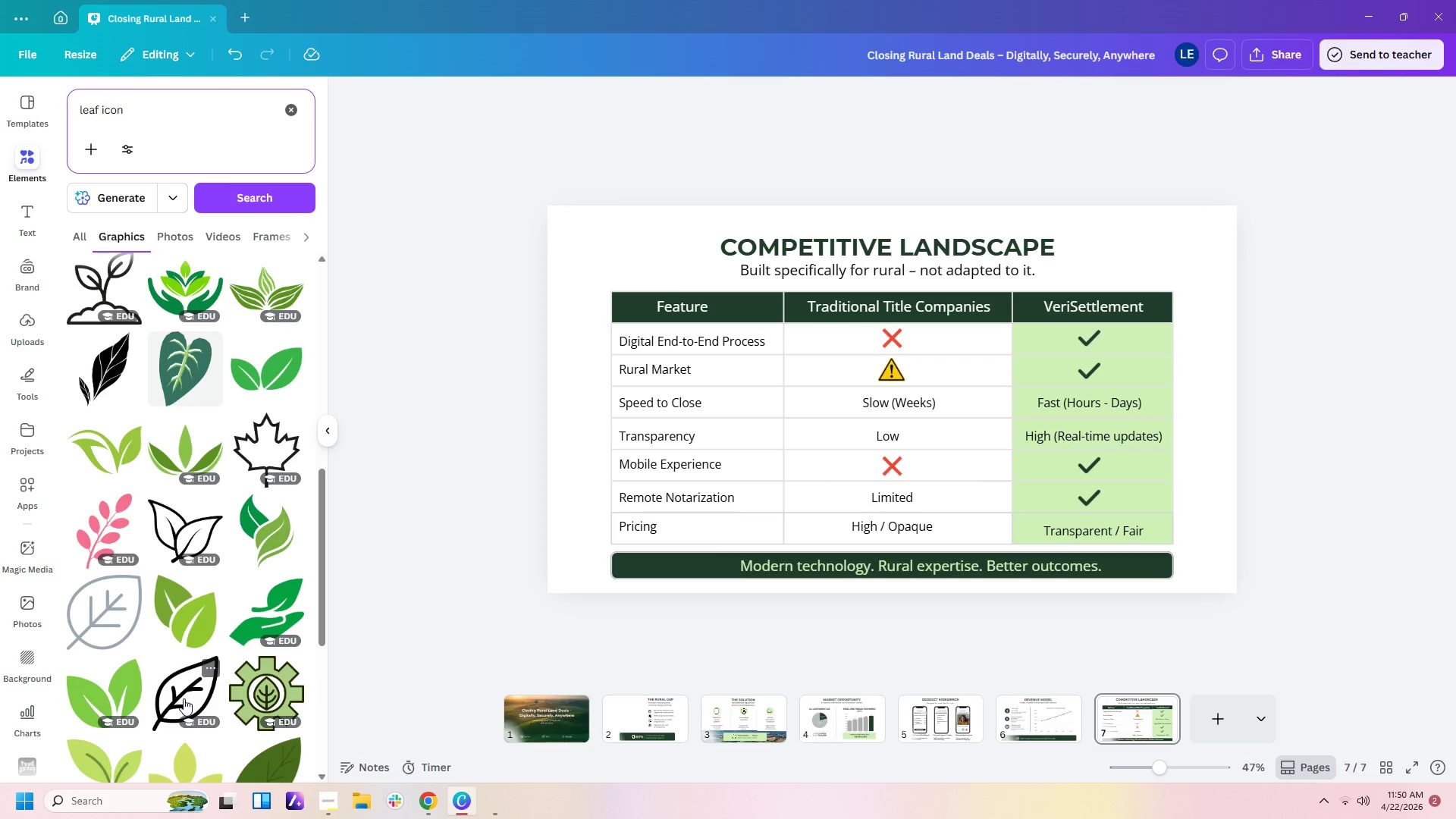 
left_click([184, 697])
 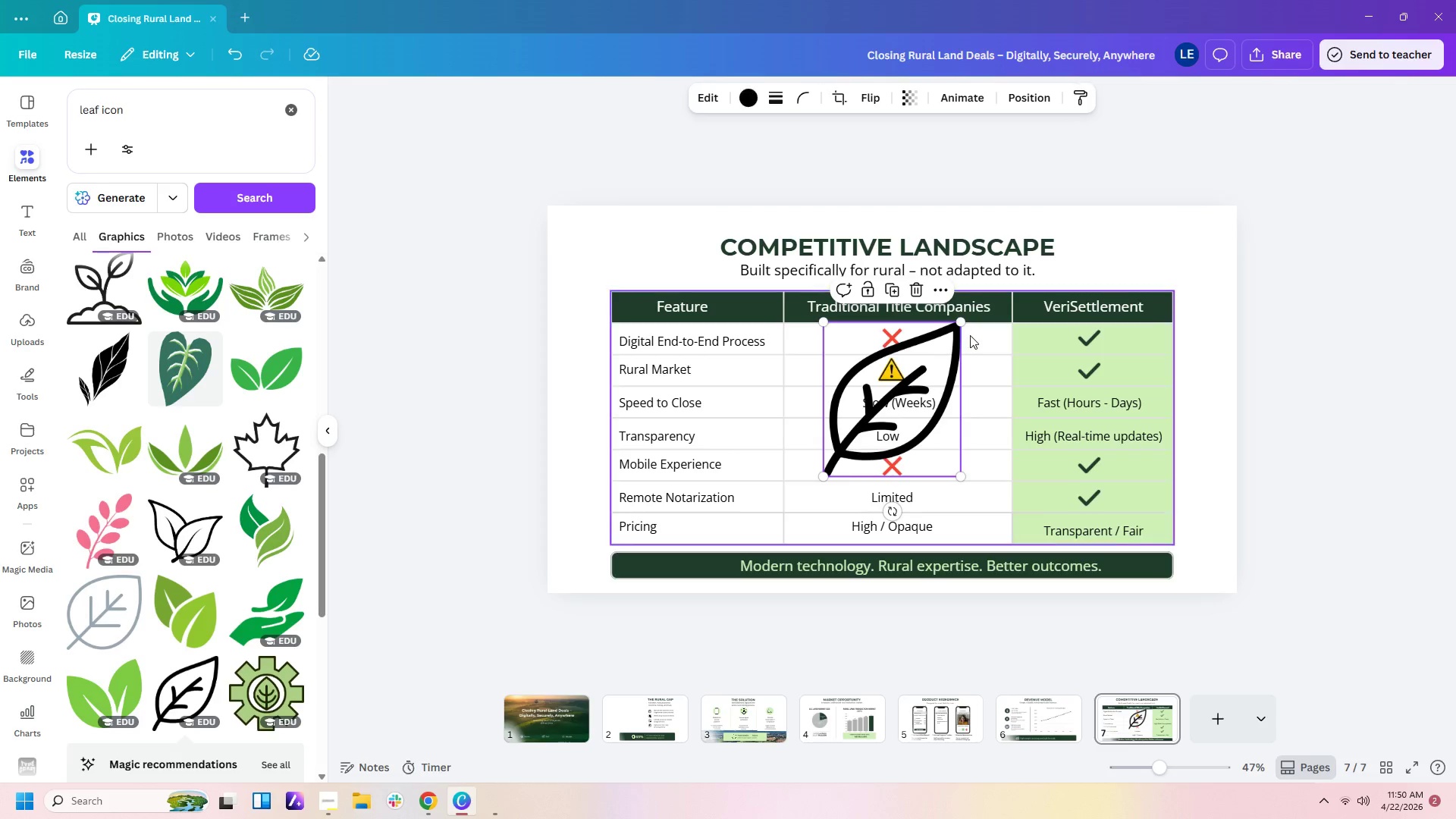 
left_click_drag(start_coordinate=[964, 322], to_coordinate=[883, 422])
 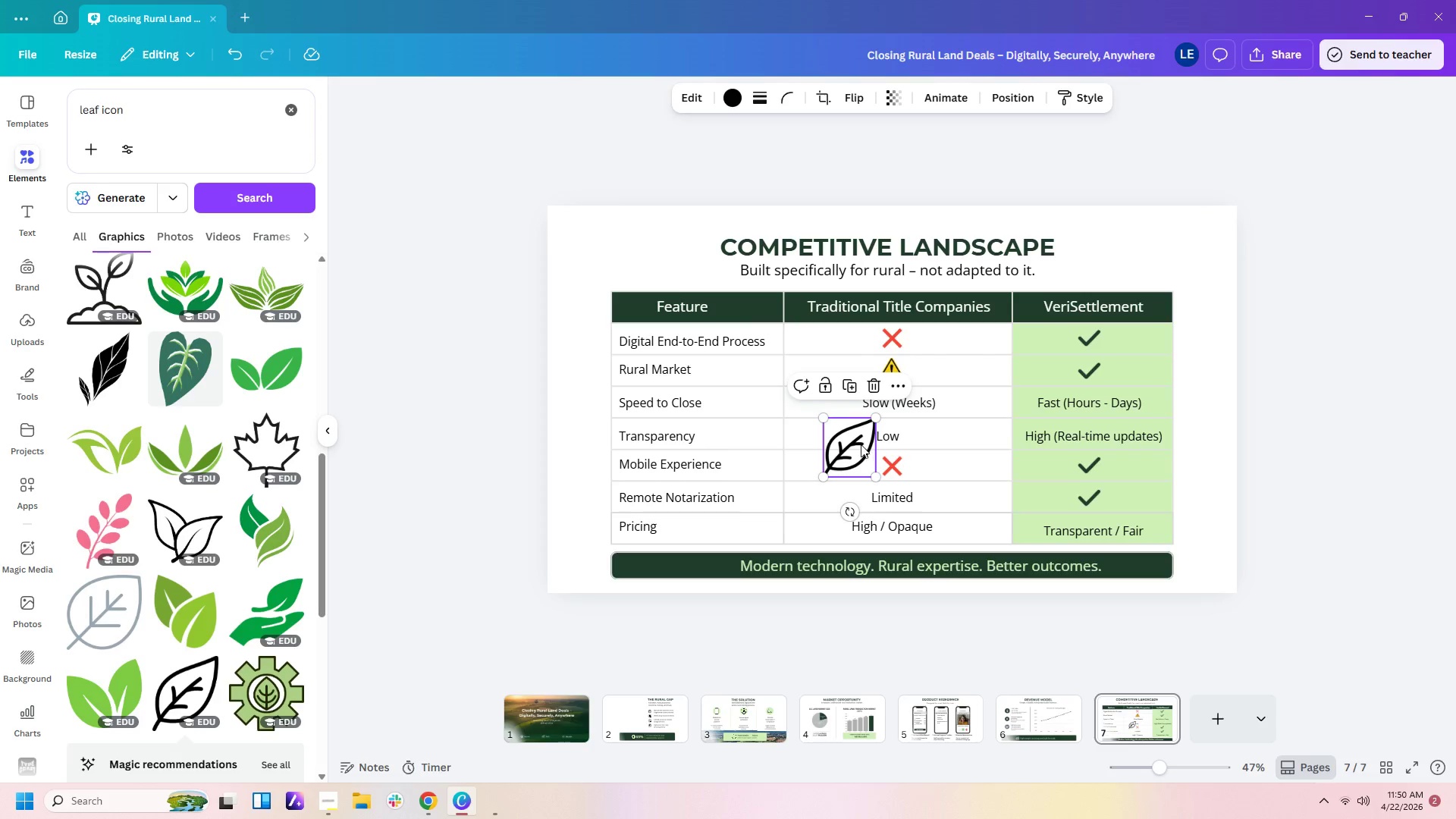 
left_click_drag(start_coordinate=[859, 445], to_coordinate=[725, 550])
 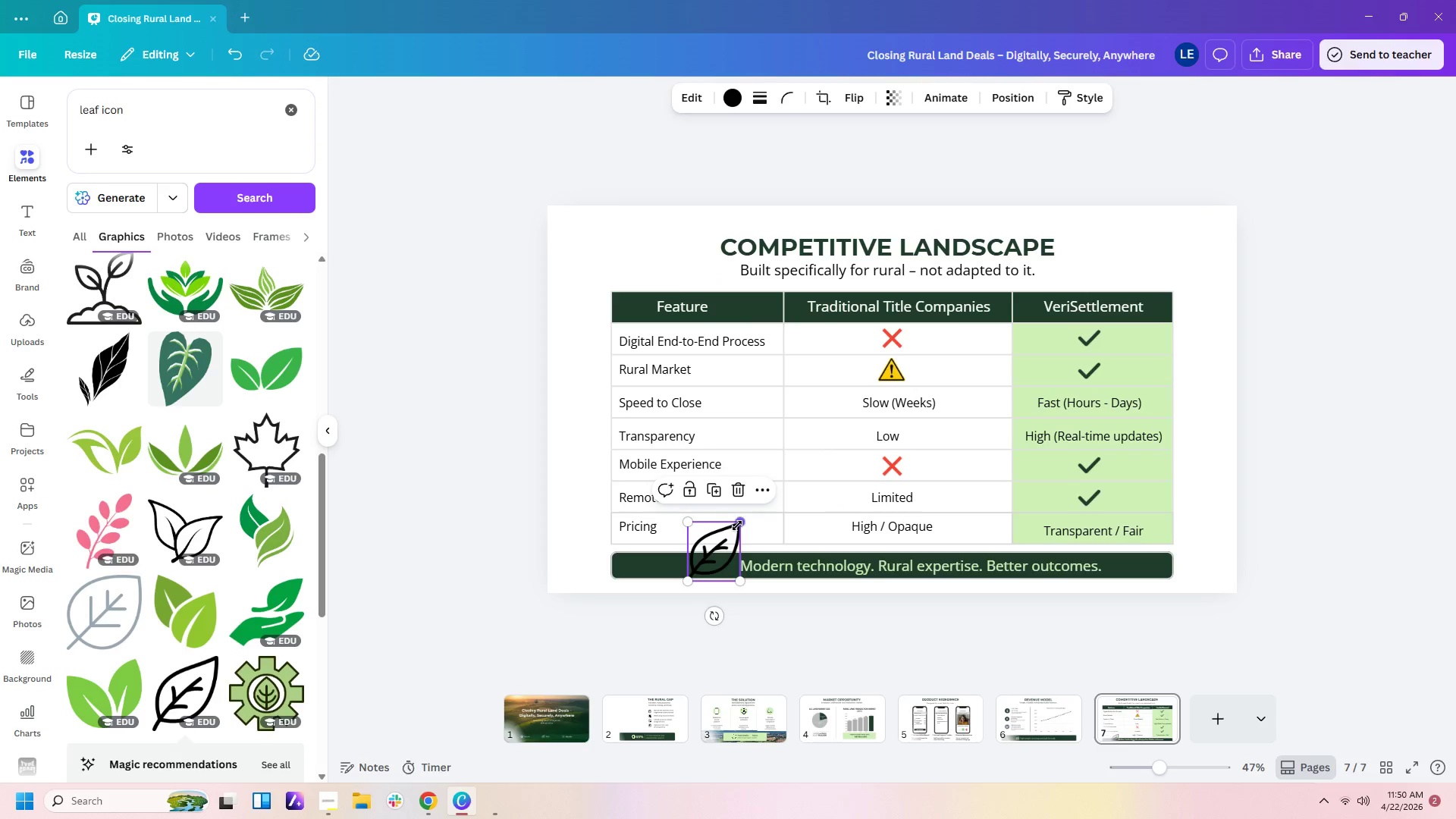 
left_click_drag(start_coordinate=[739, 524], to_coordinate=[711, 567])
 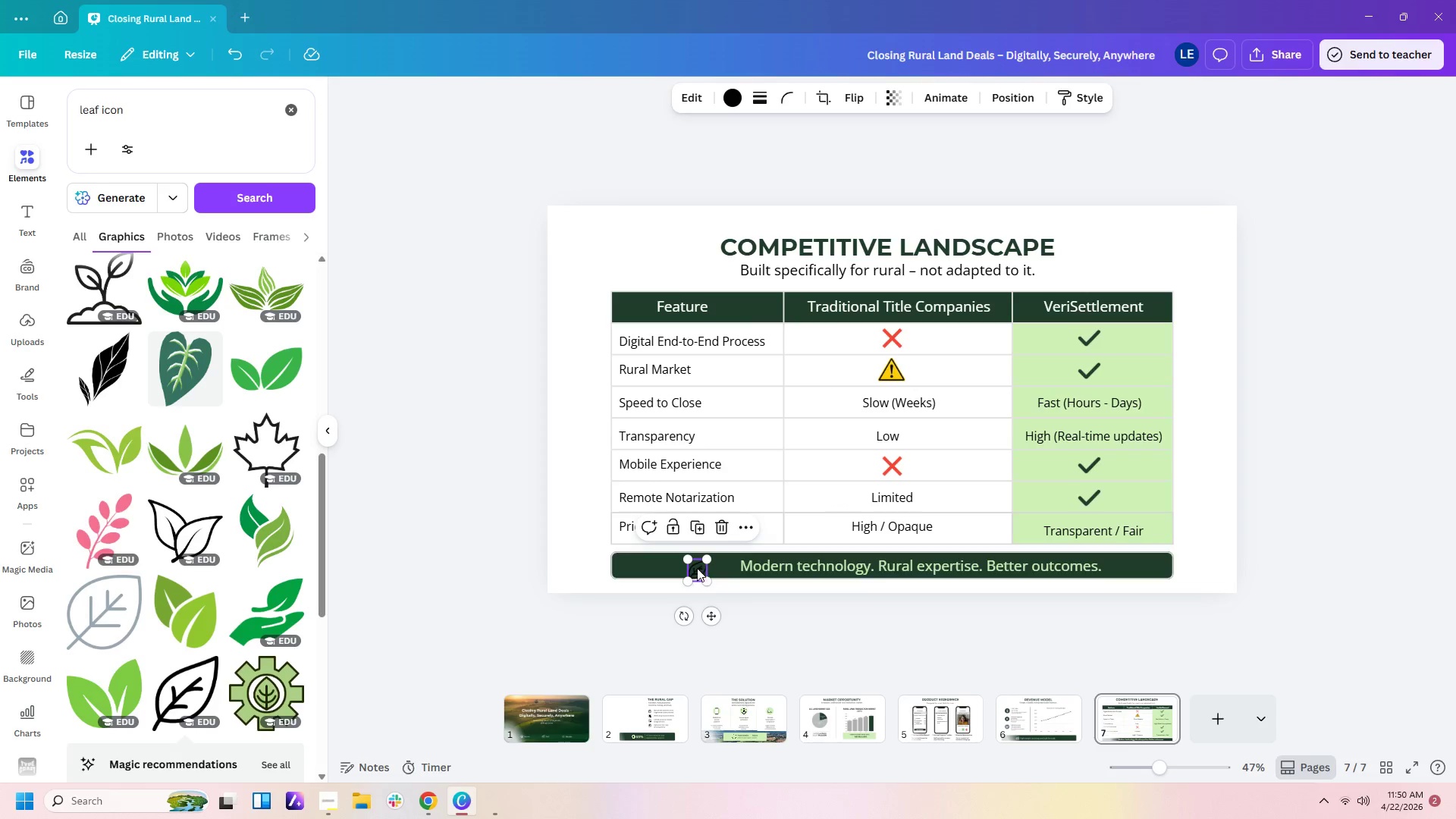 
left_click_drag(start_coordinate=[697, 568], to_coordinate=[717, 565])
 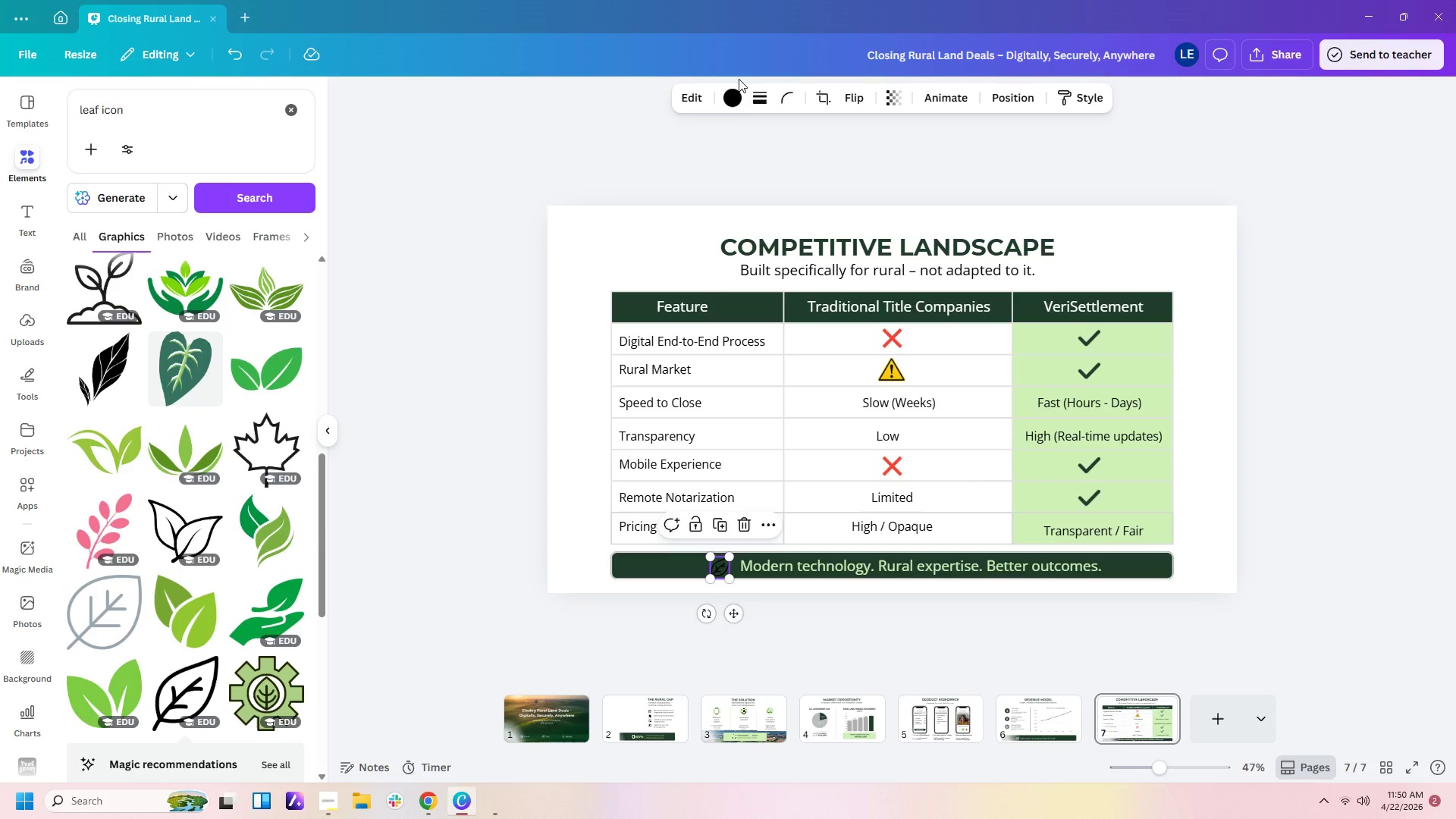 
left_click([736, 93])
 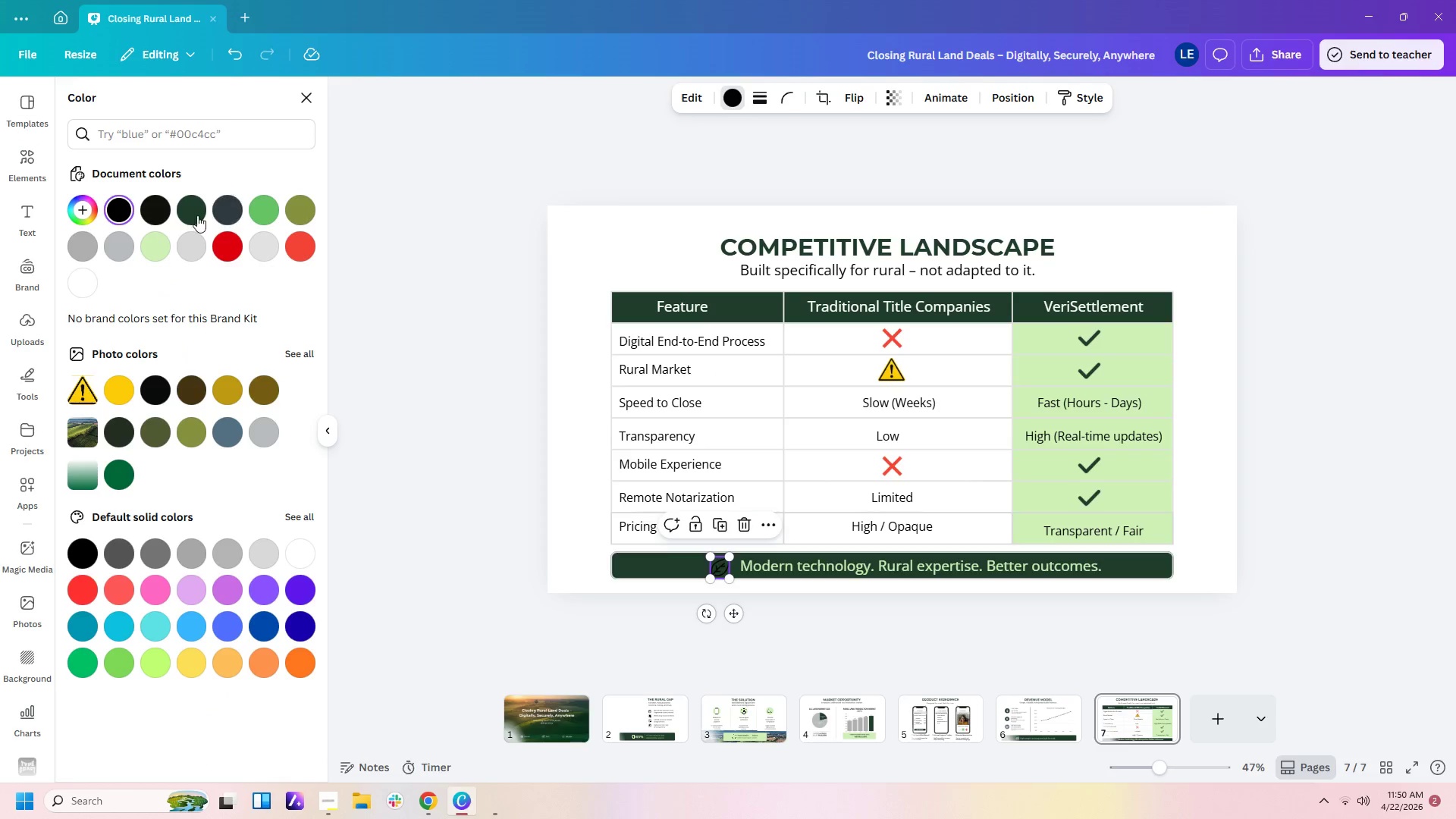 
left_click([152, 252])
 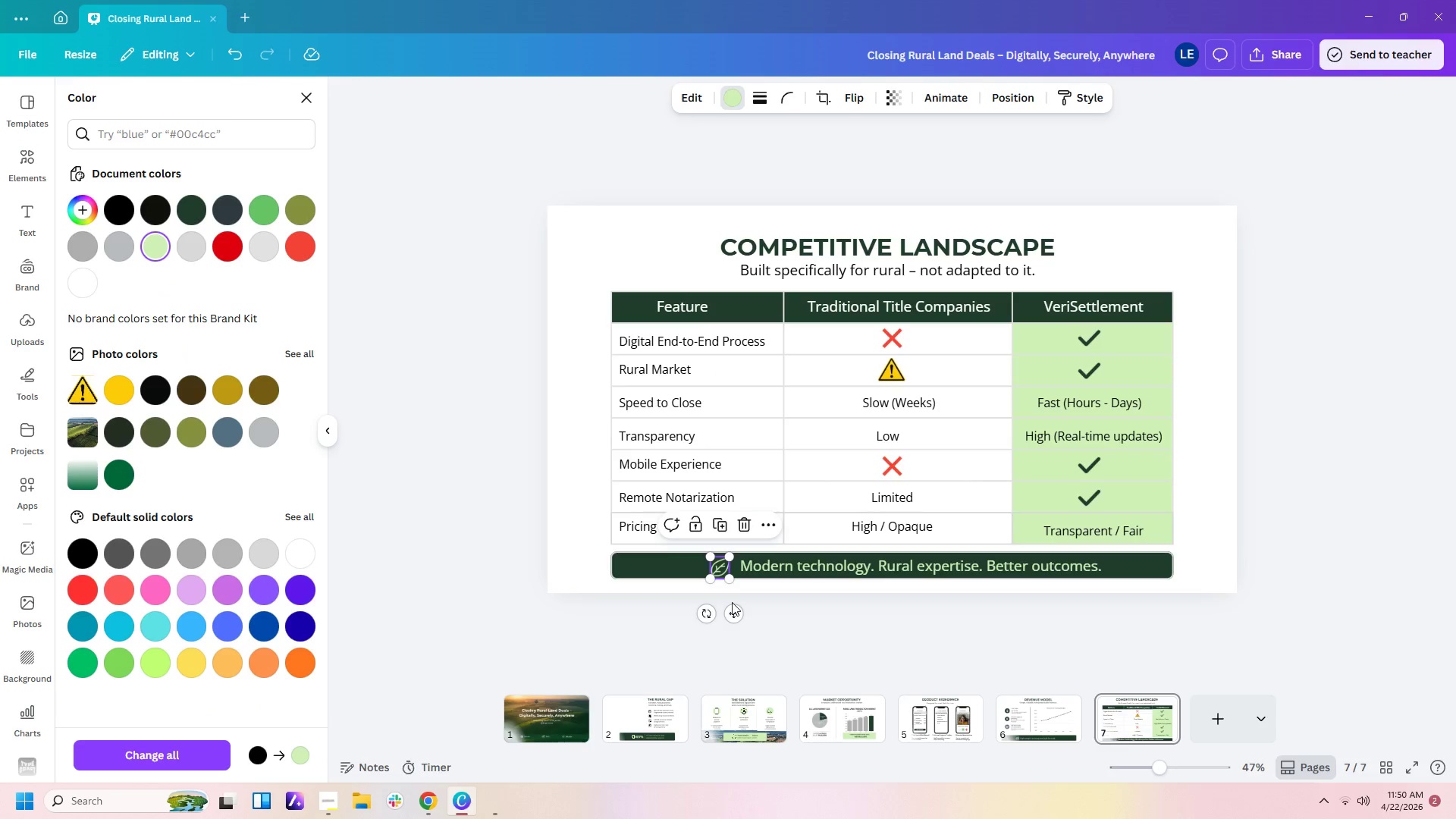 
left_click([740, 603])
 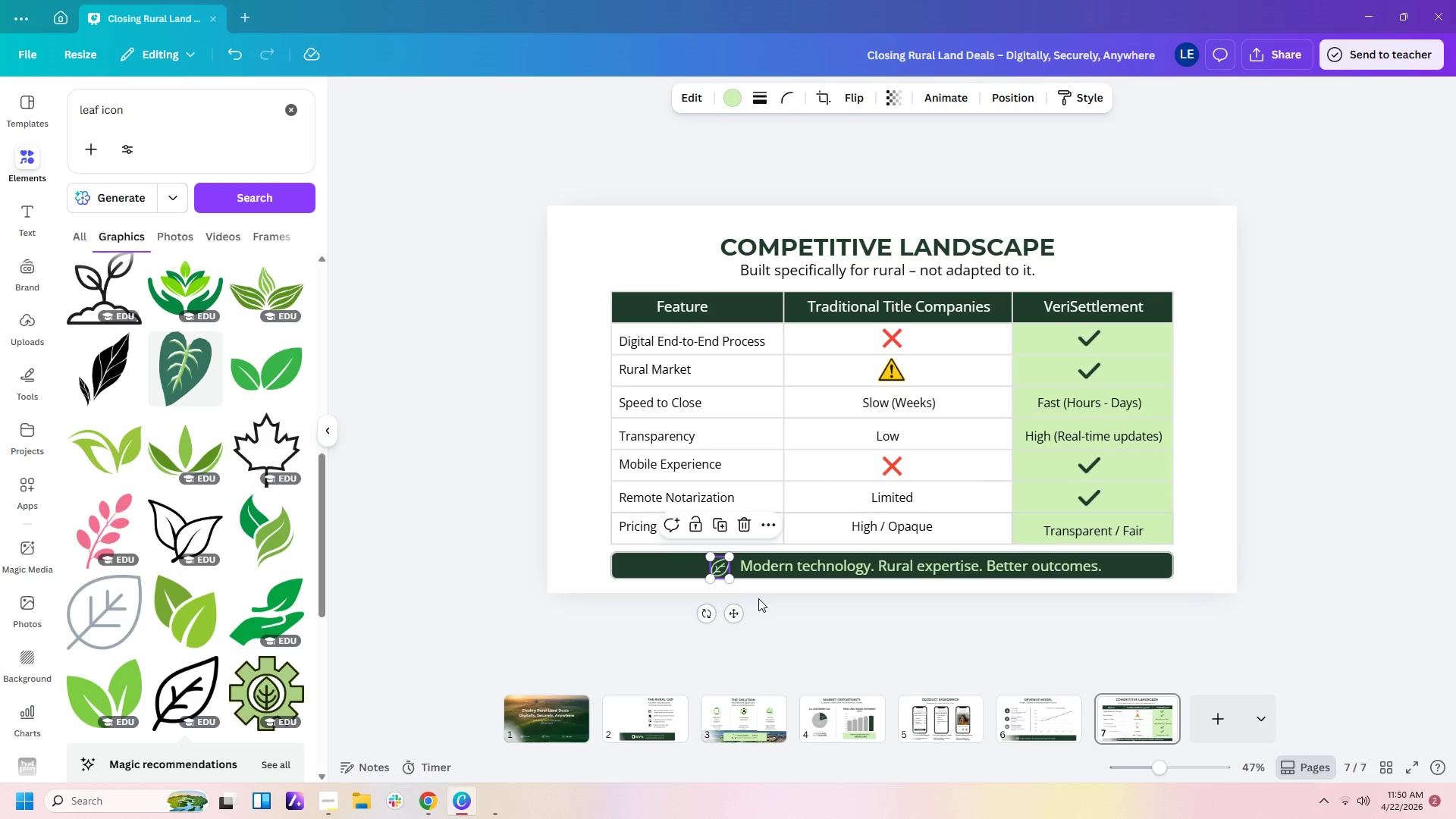 
left_click([758, 598])
 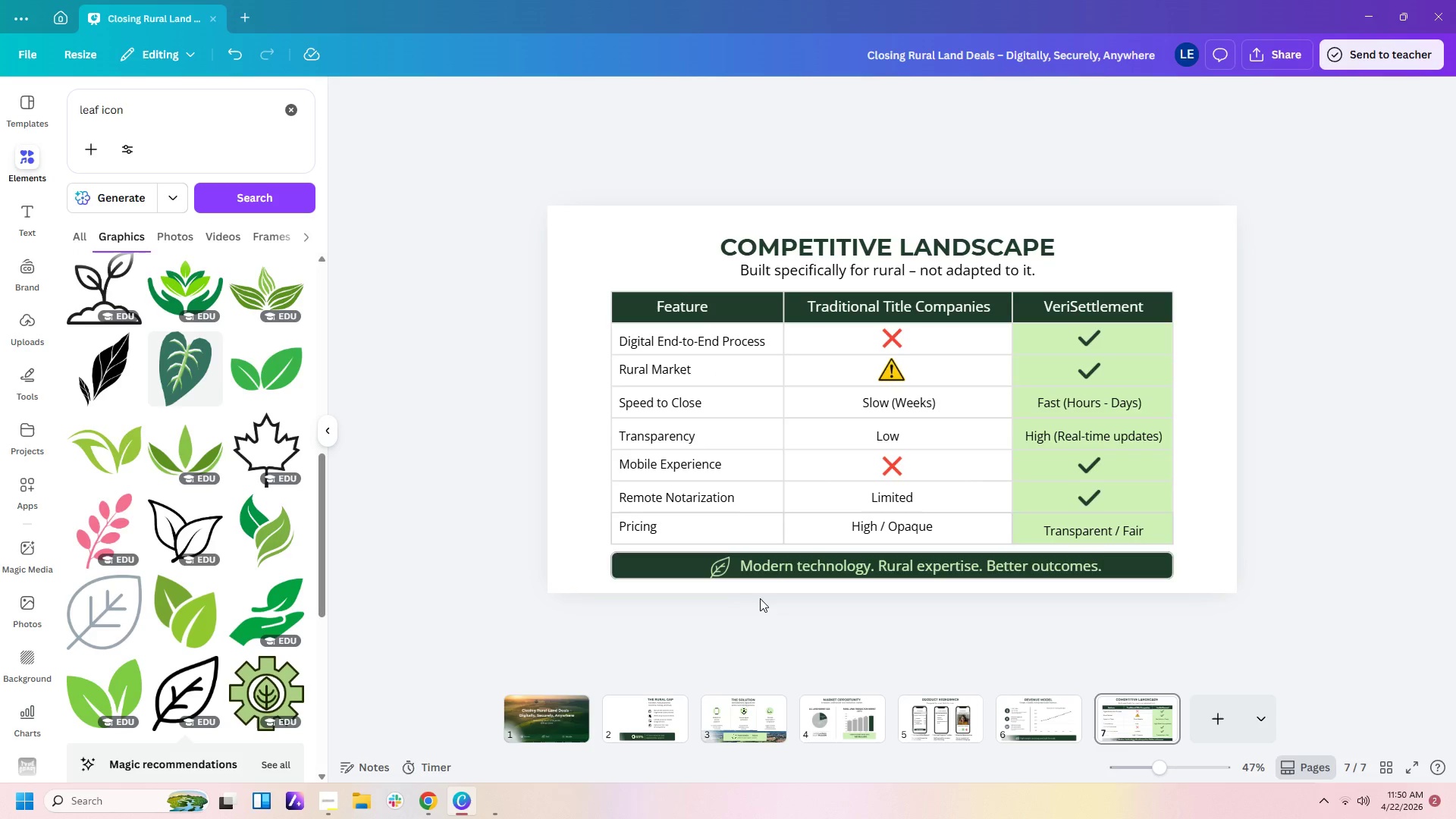 
left_click([761, 598])
 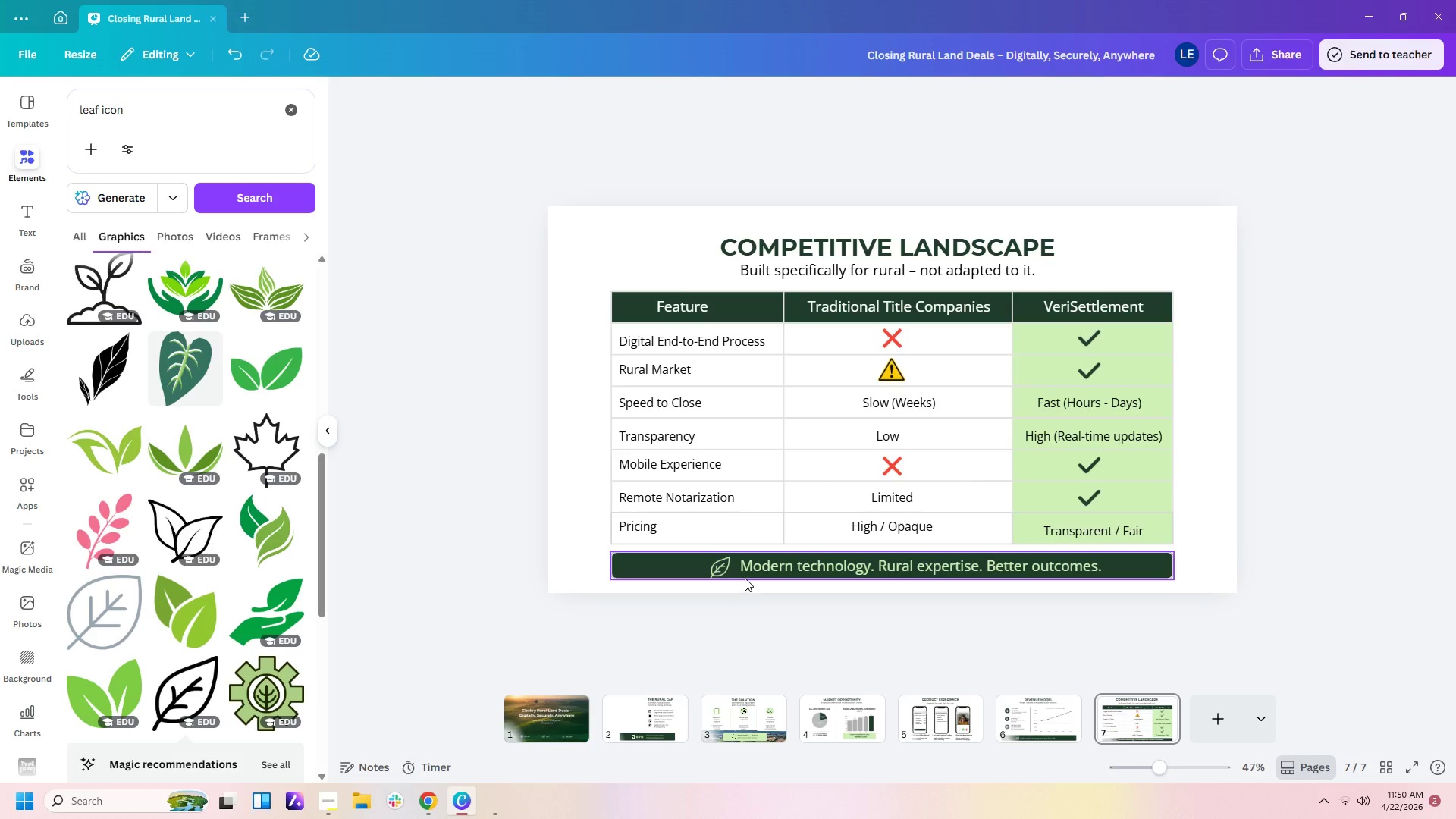 
left_click([745, 578])
 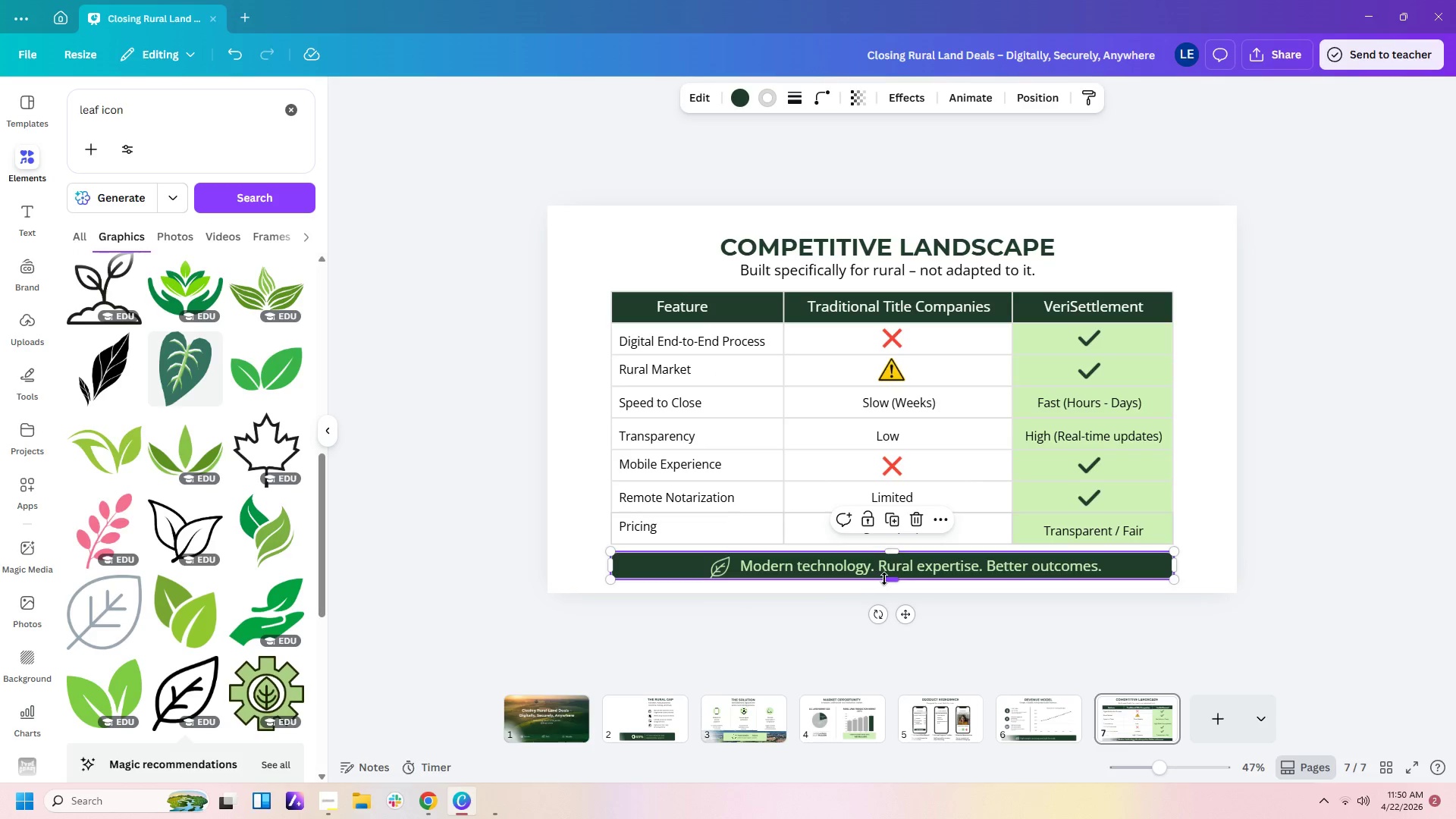 
left_click_drag(start_coordinate=[887, 579], to_coordinate=[889, 586])
 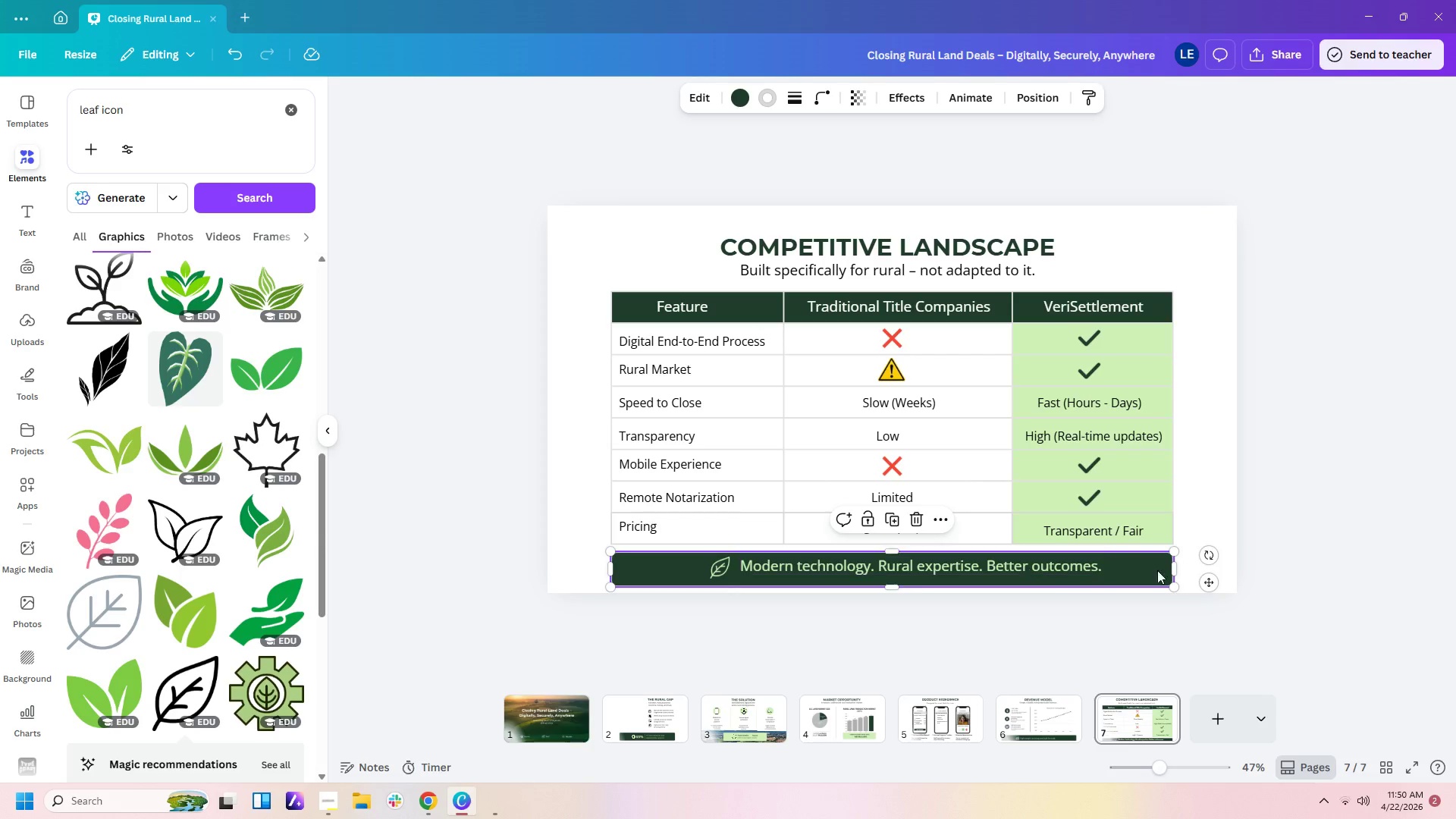 
left_click([1262, 446])
 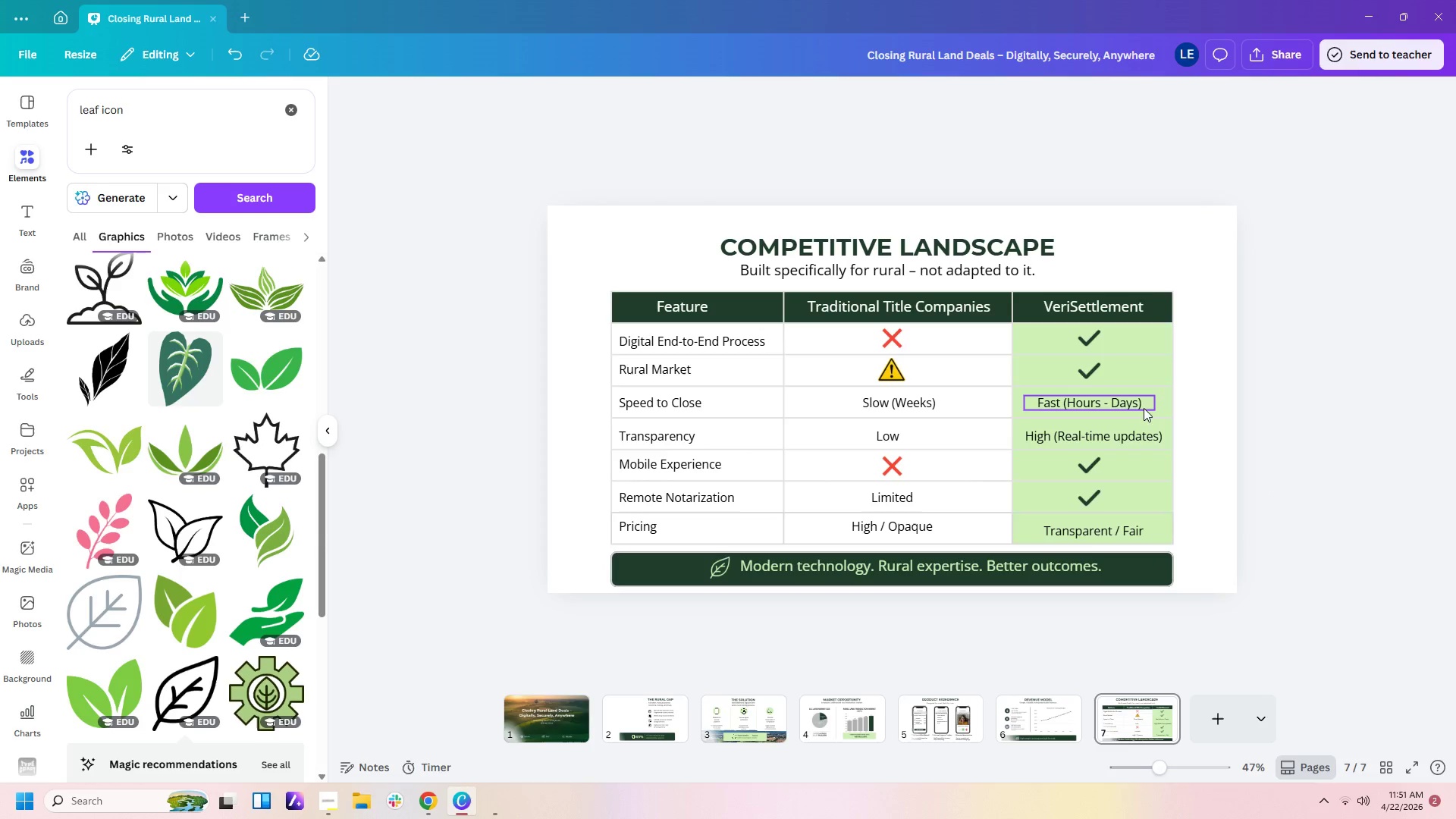 
wait(9.39)
 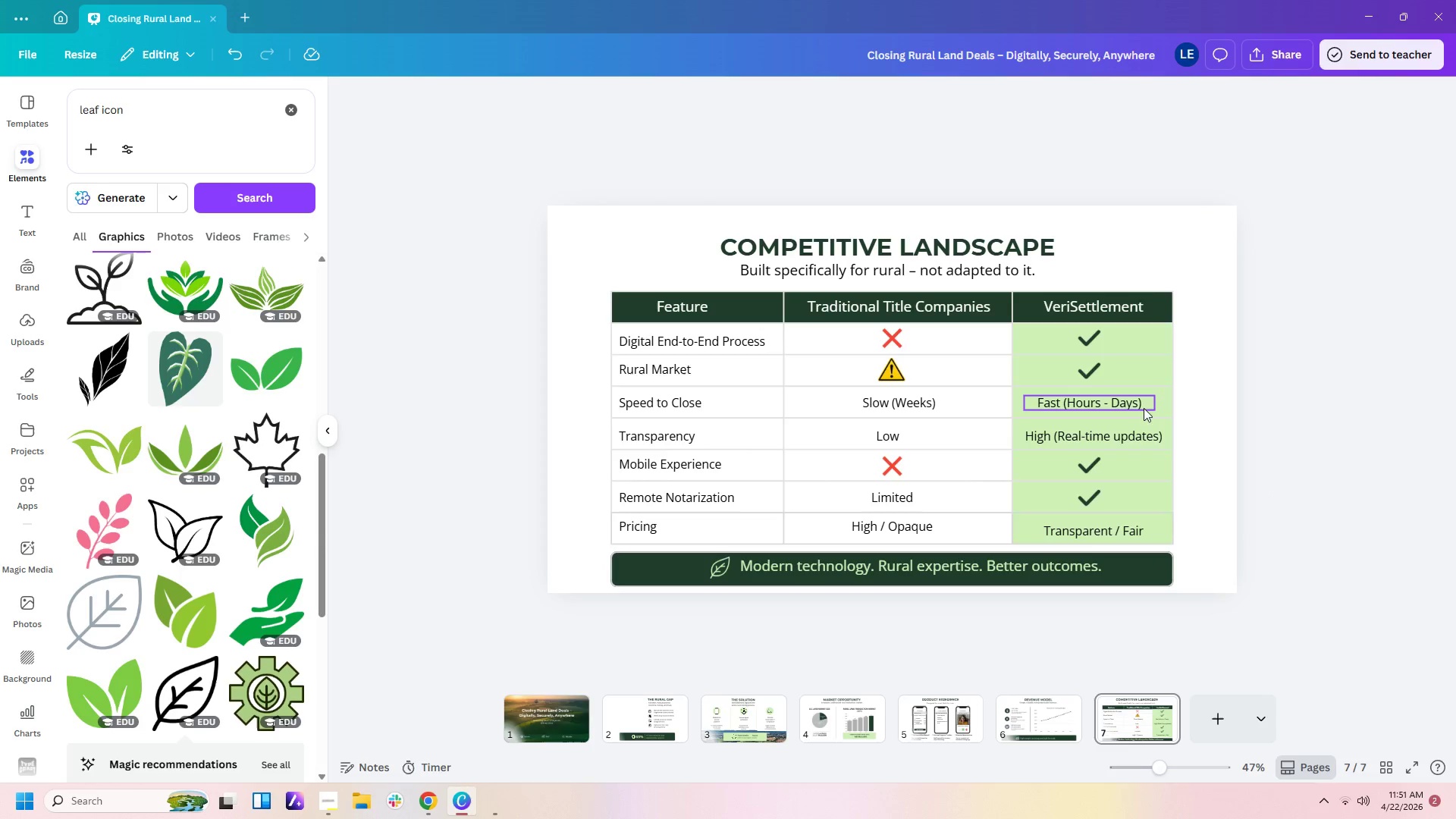 
left_click_drag(start_coordinate=[952, 267], to_coordinate=[952, 263])
 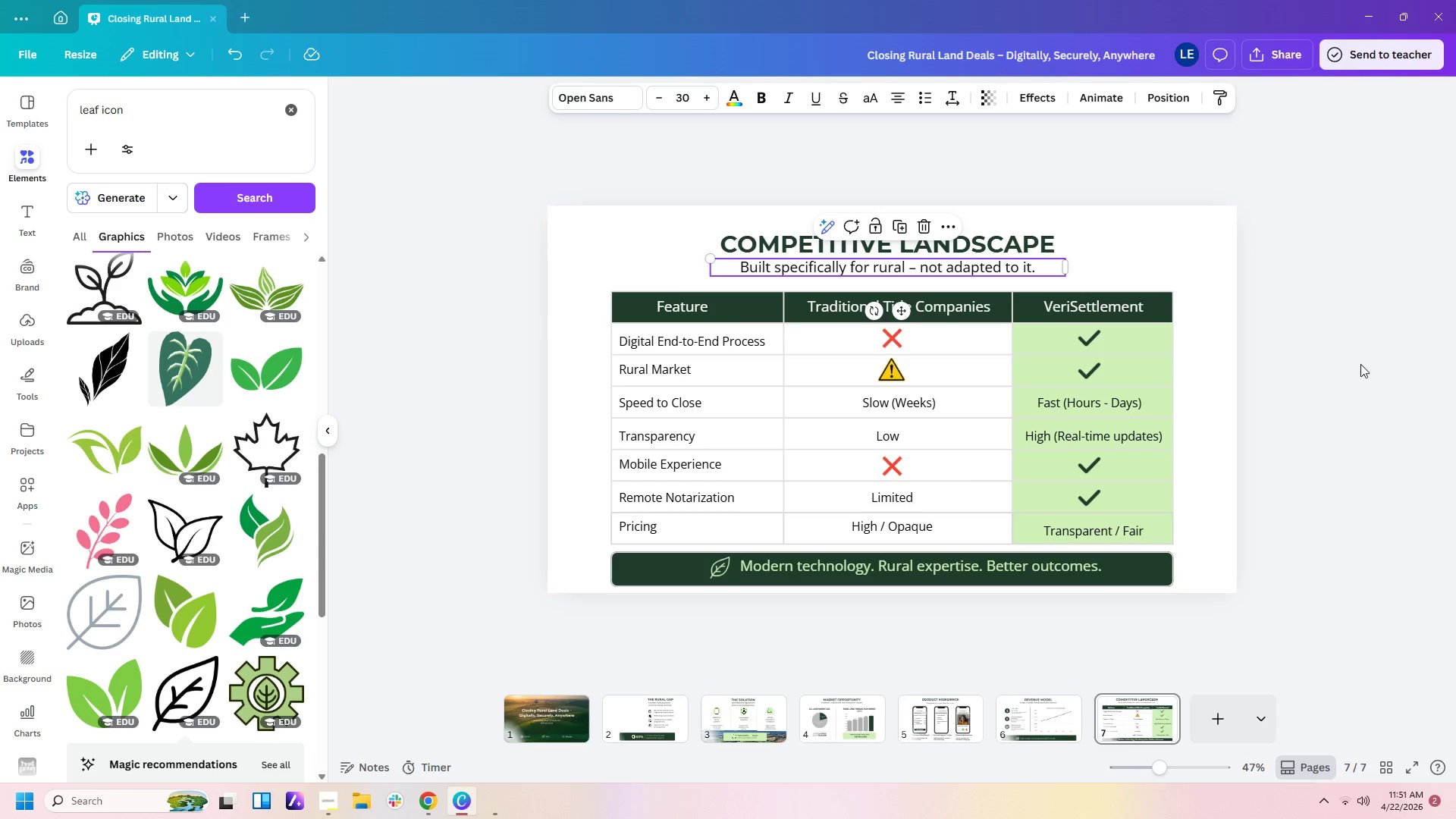 
left_click([1360, 364])
 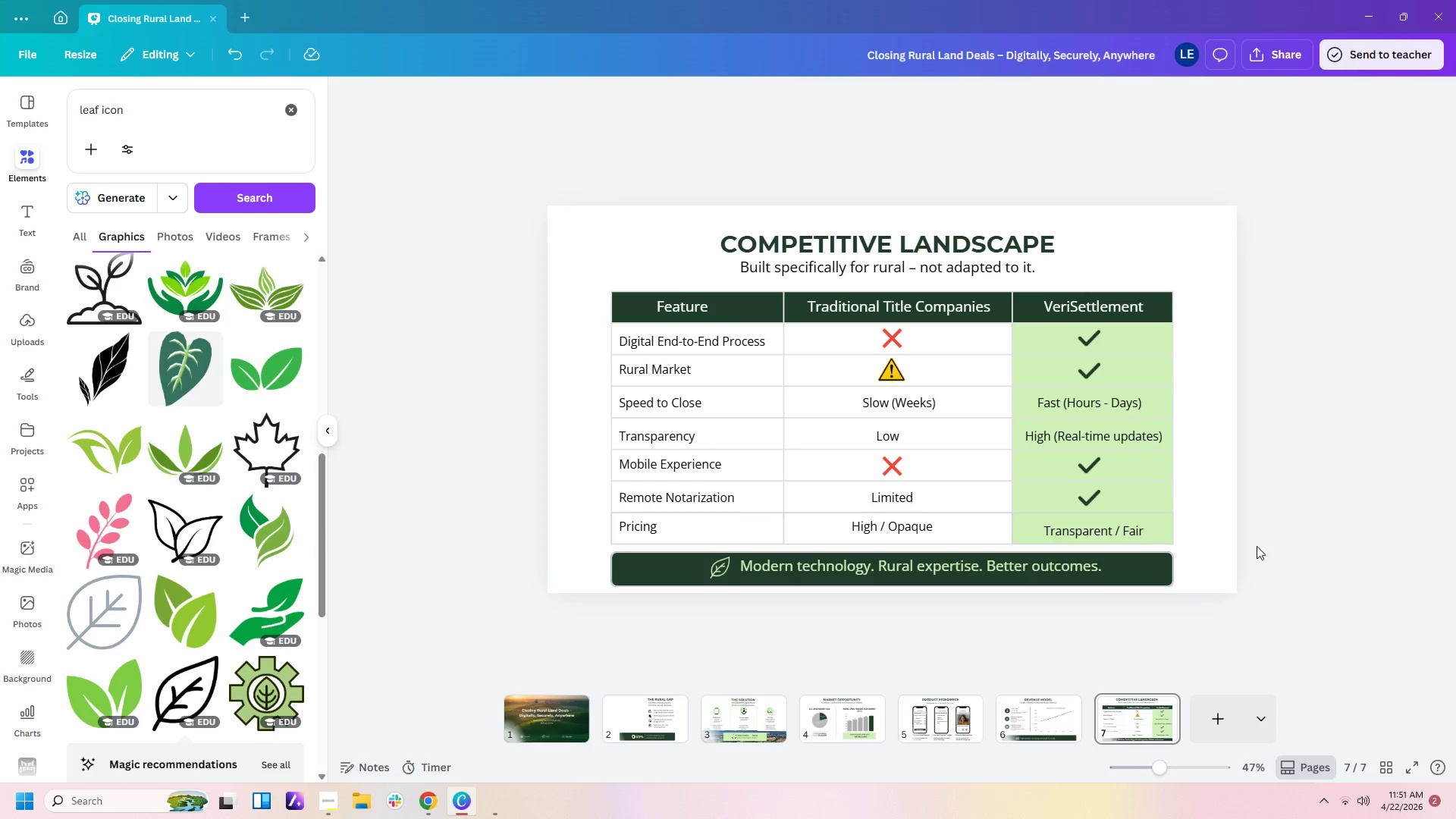 
left_click_drag(start_coordinate=[1257, 546], to_coordinate=[519, 276])
 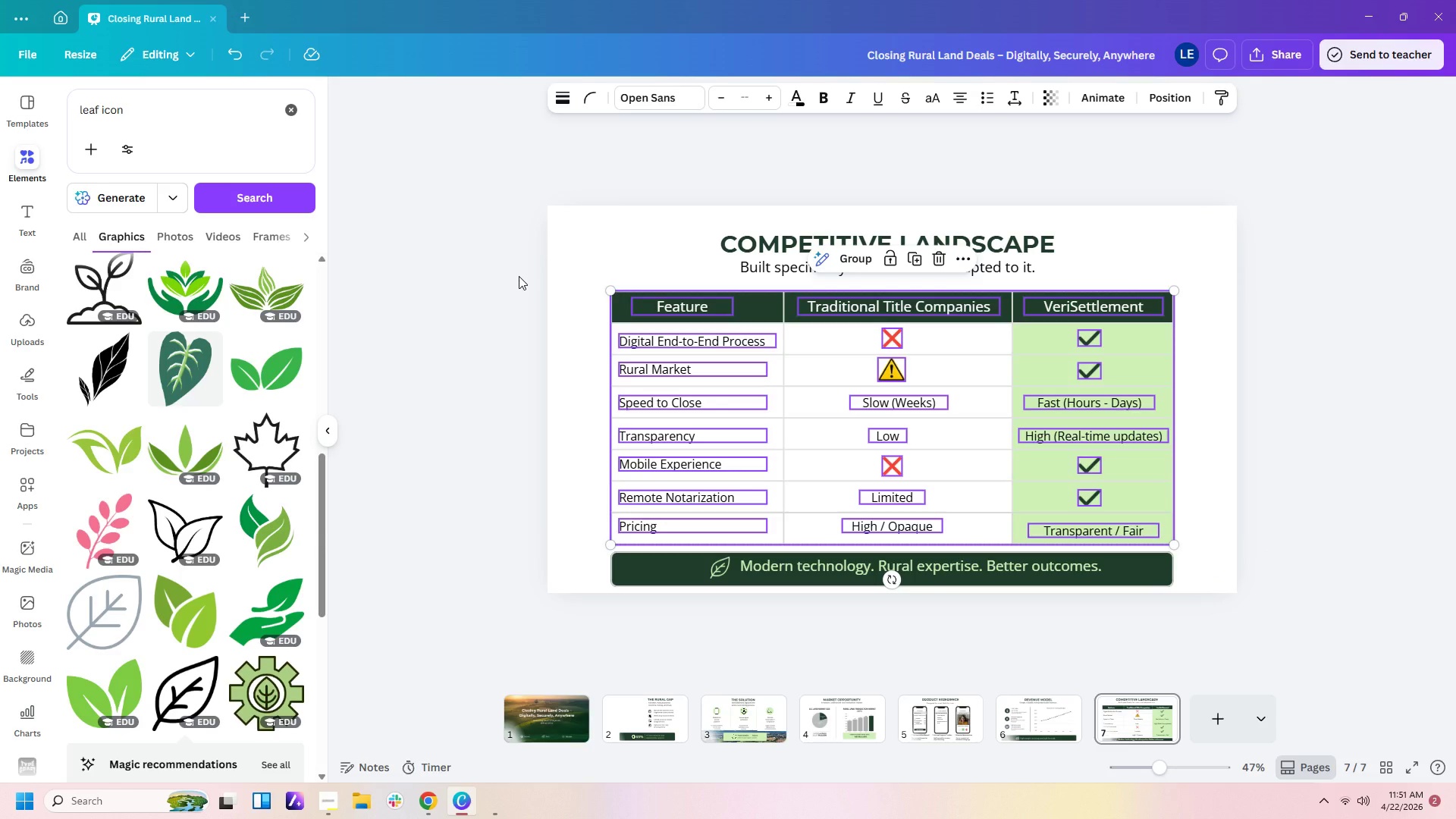 
key(ArrowUp)
 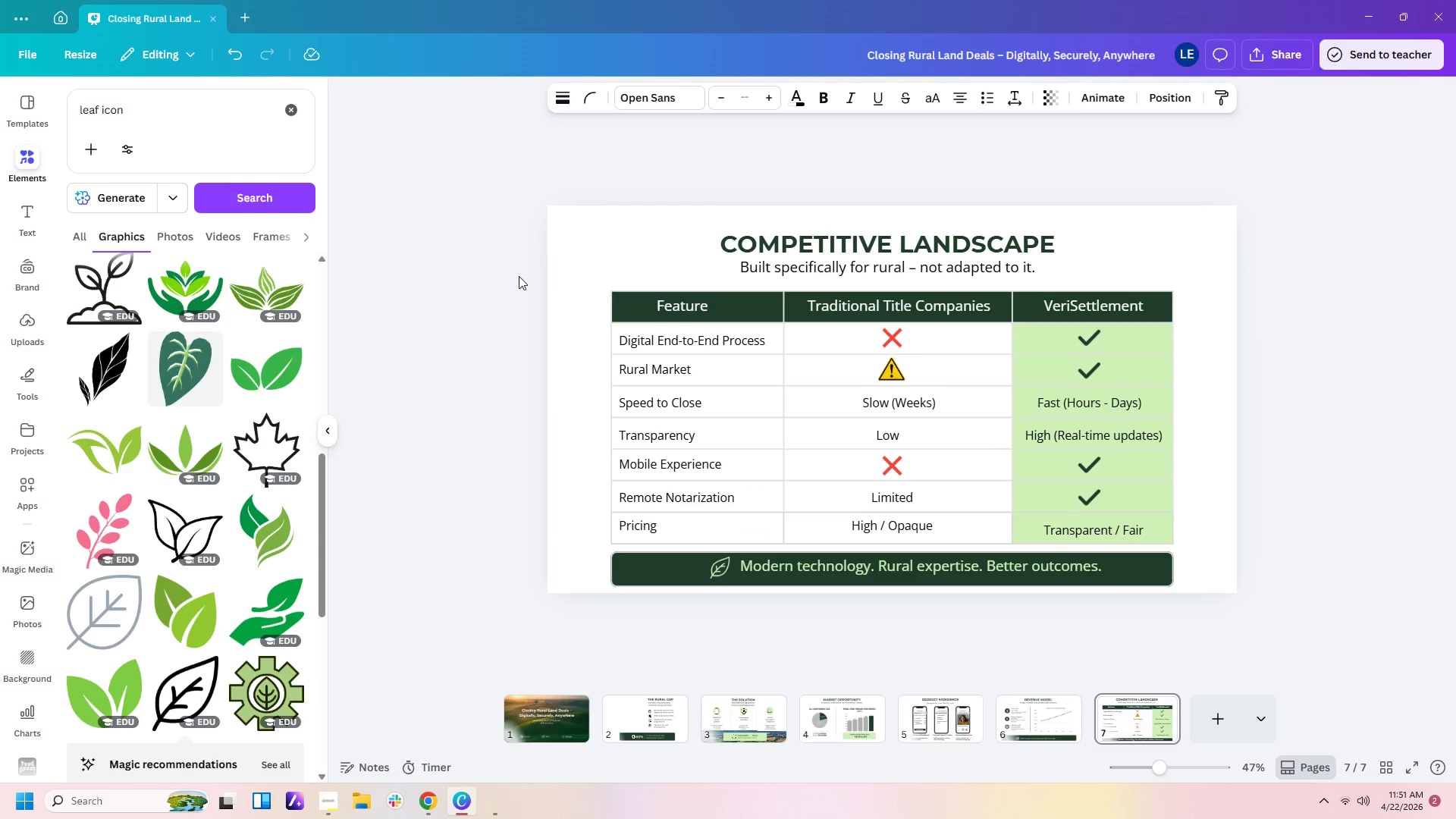 
key(ArrowUp)
 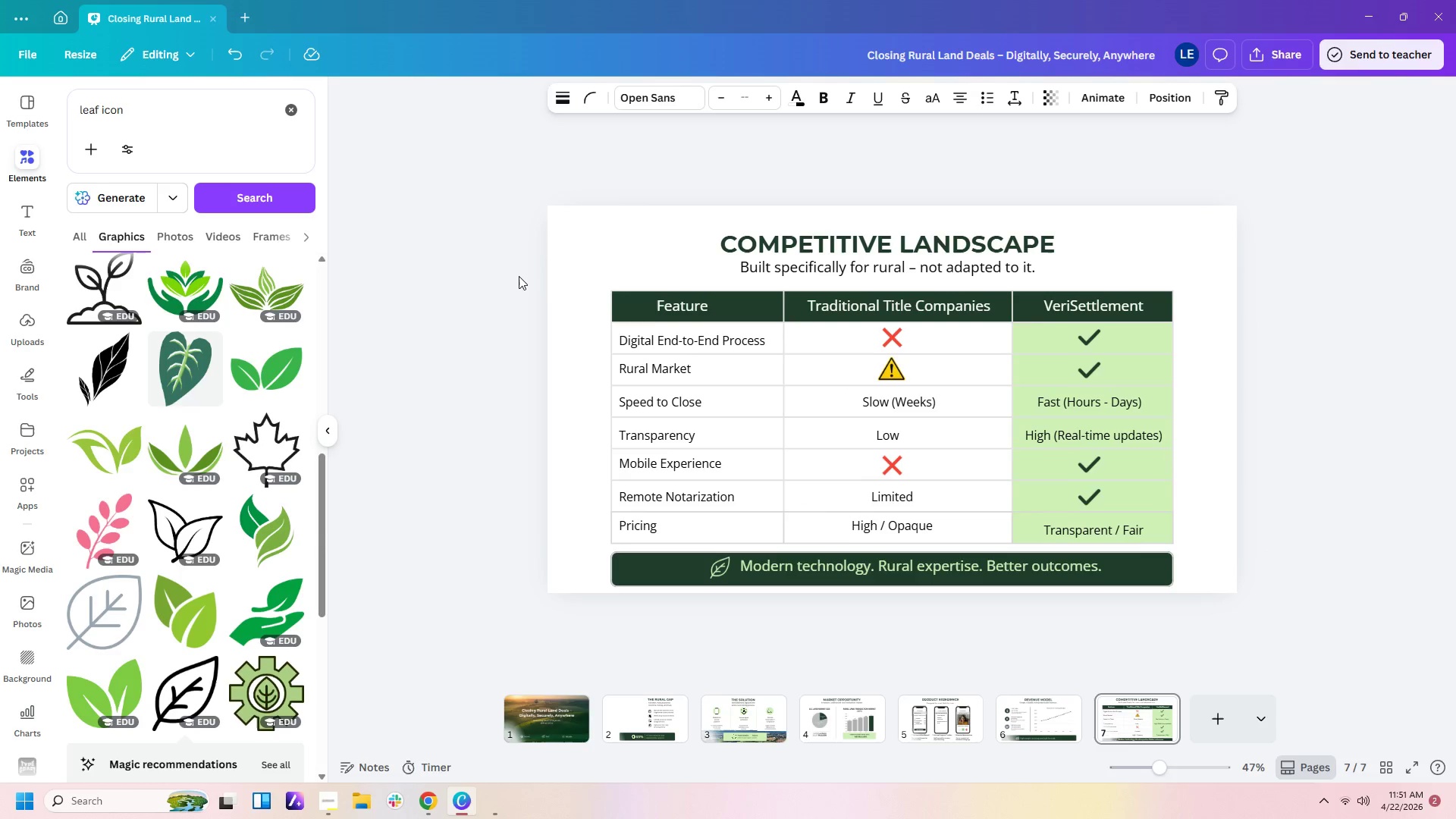 
key(ArrowUp)
 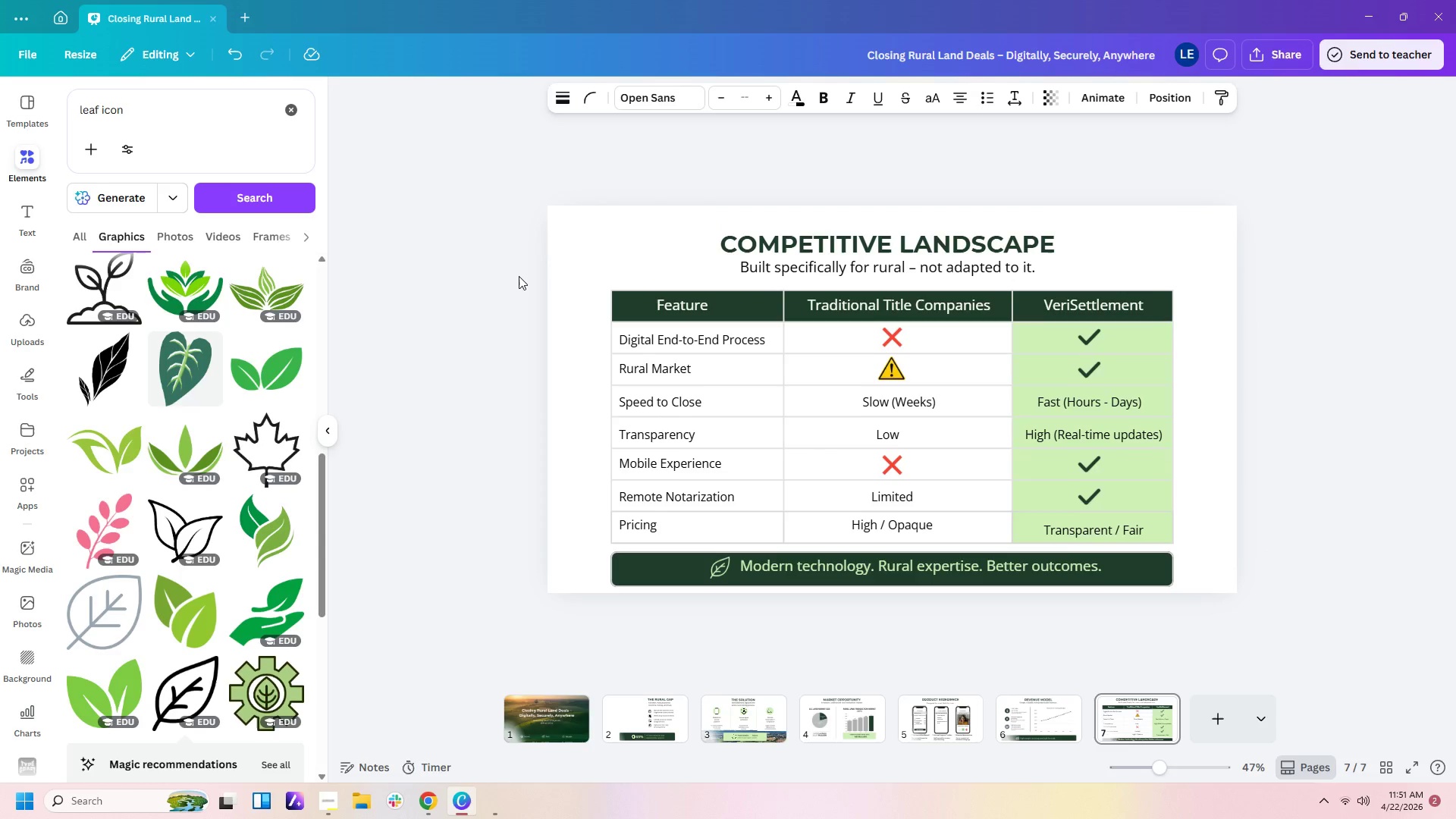 
key(ArrowUp)
 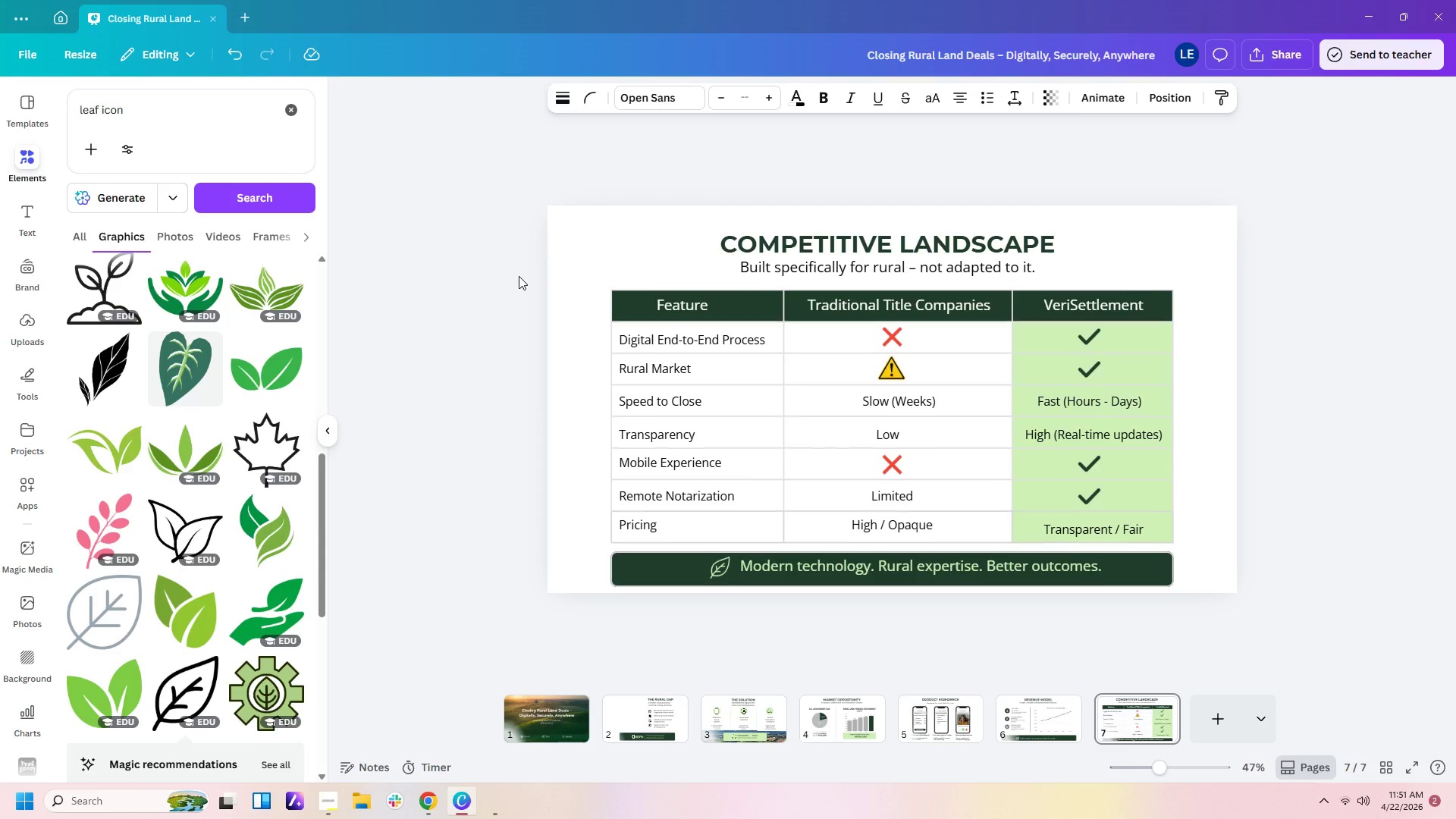 
key(ArrowUp)
 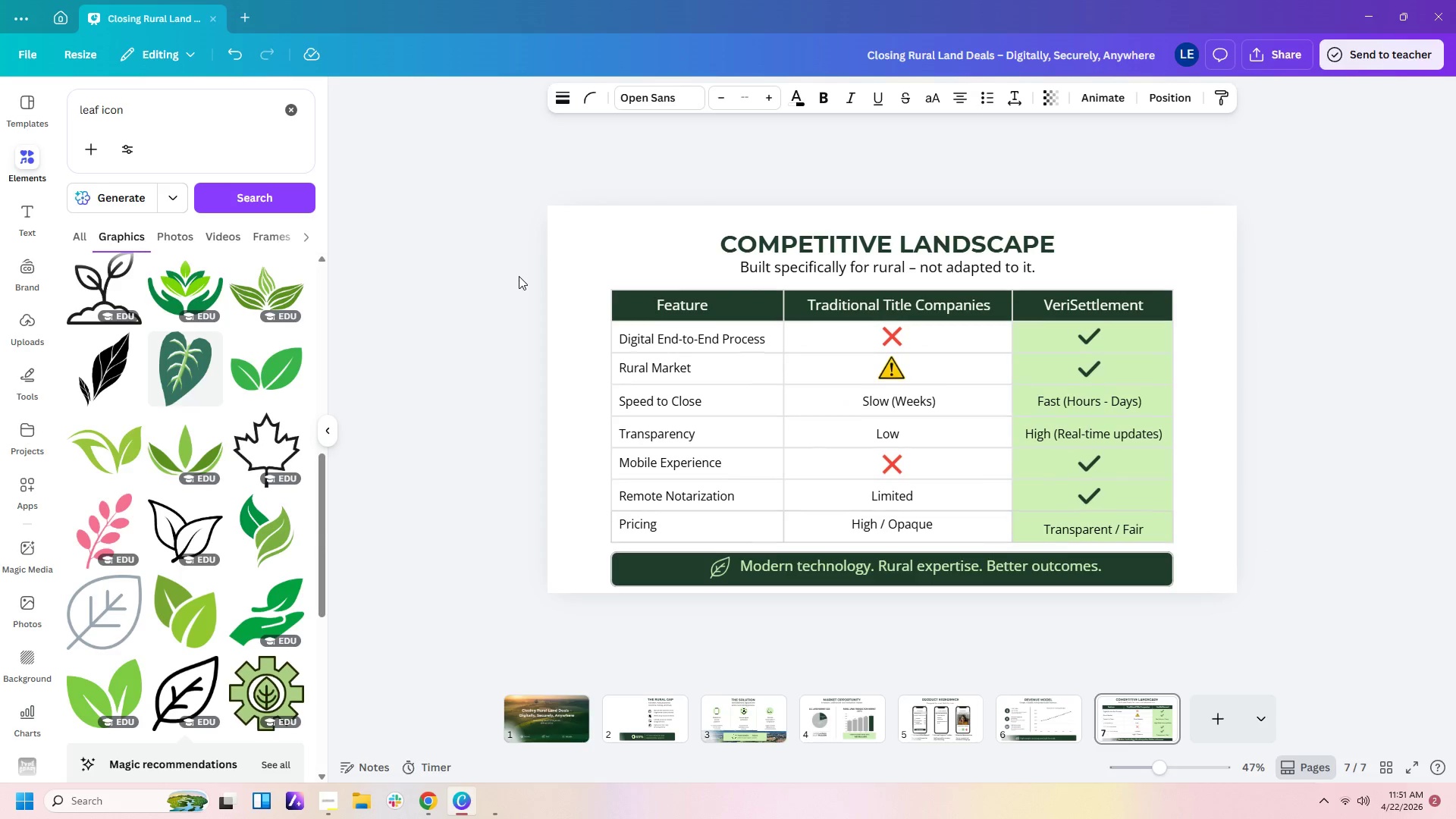 
key(ArrowUp)
 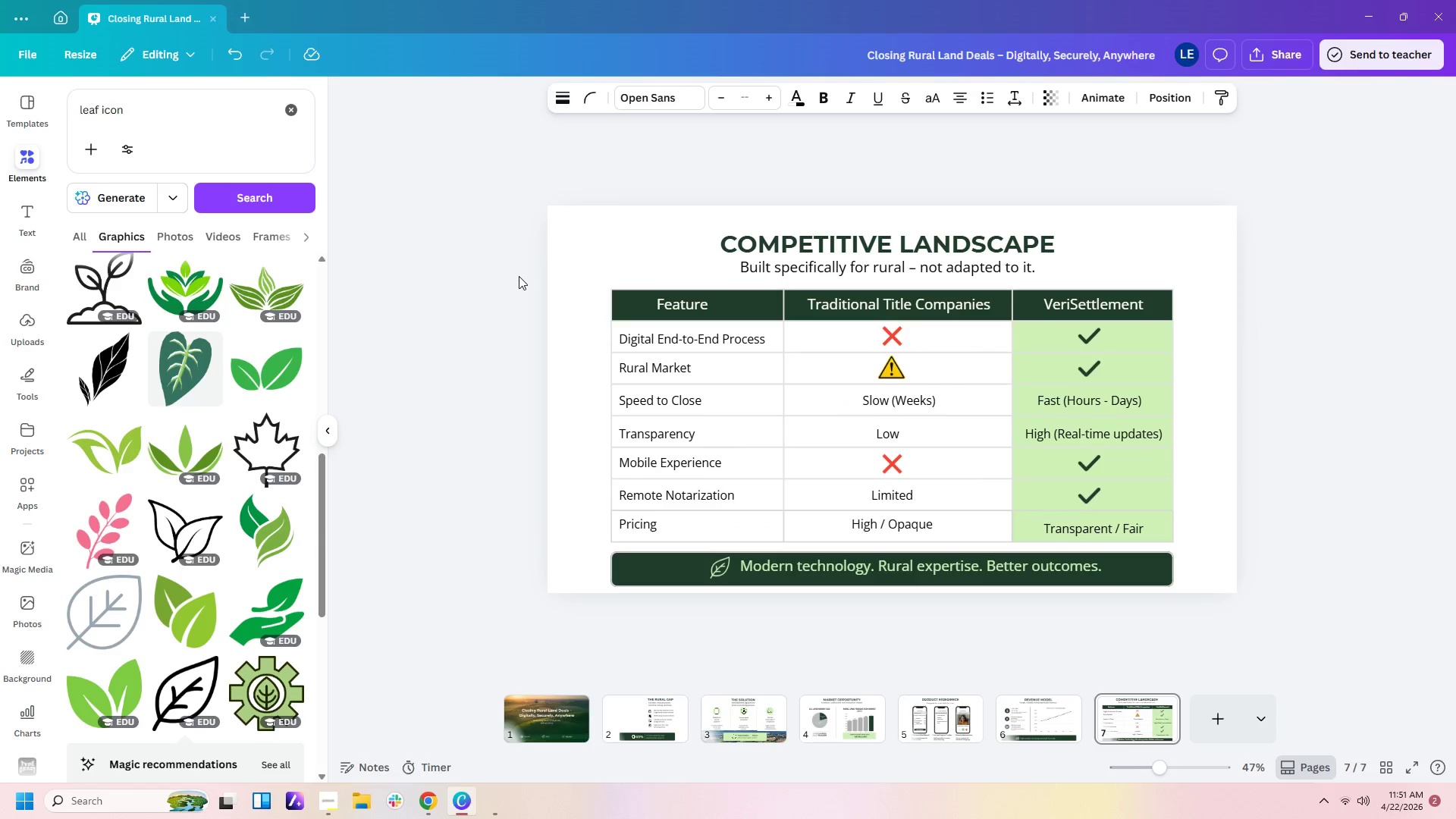 
key(ArrowUp)
 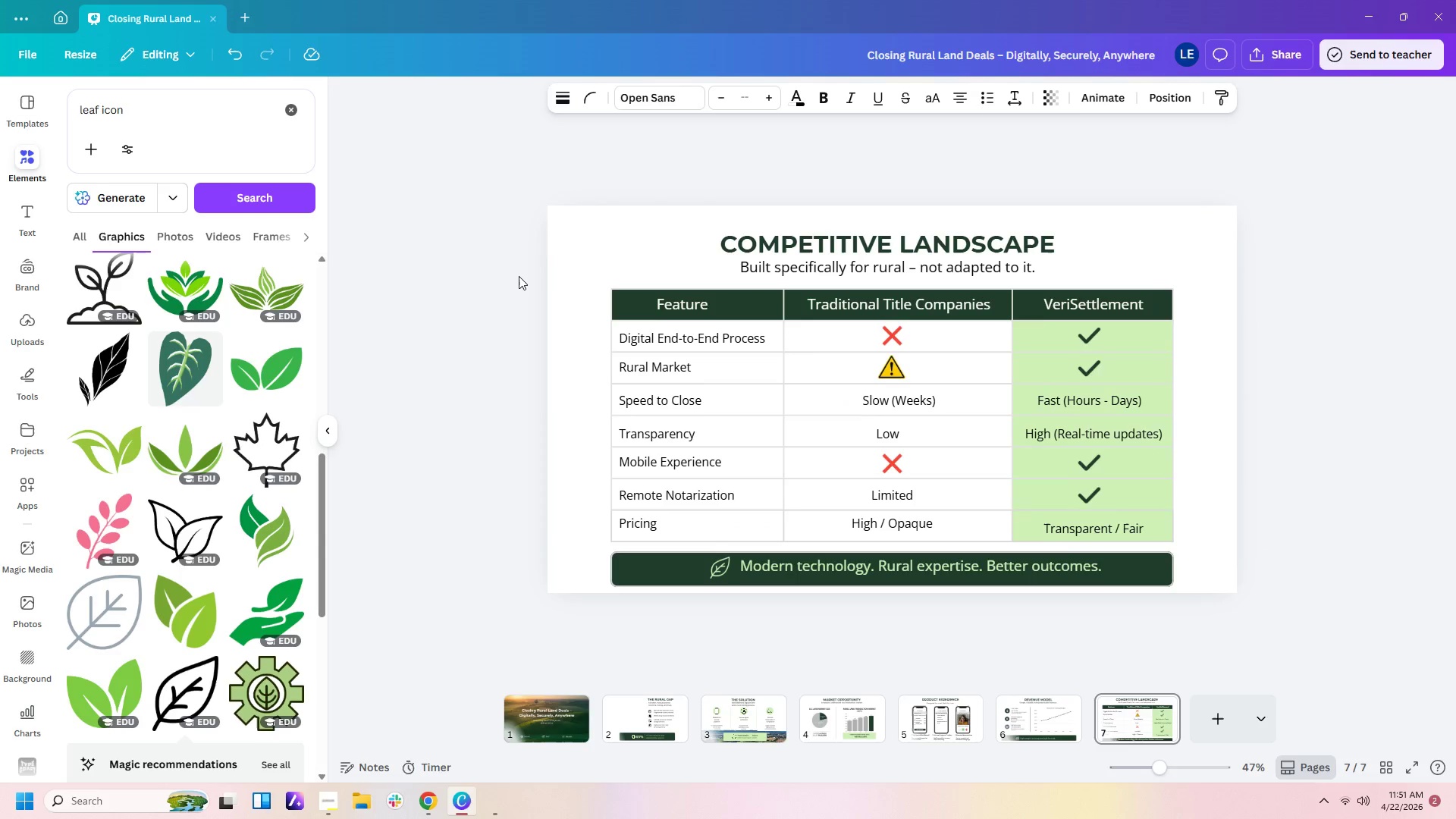 
key(ArrowUp)
 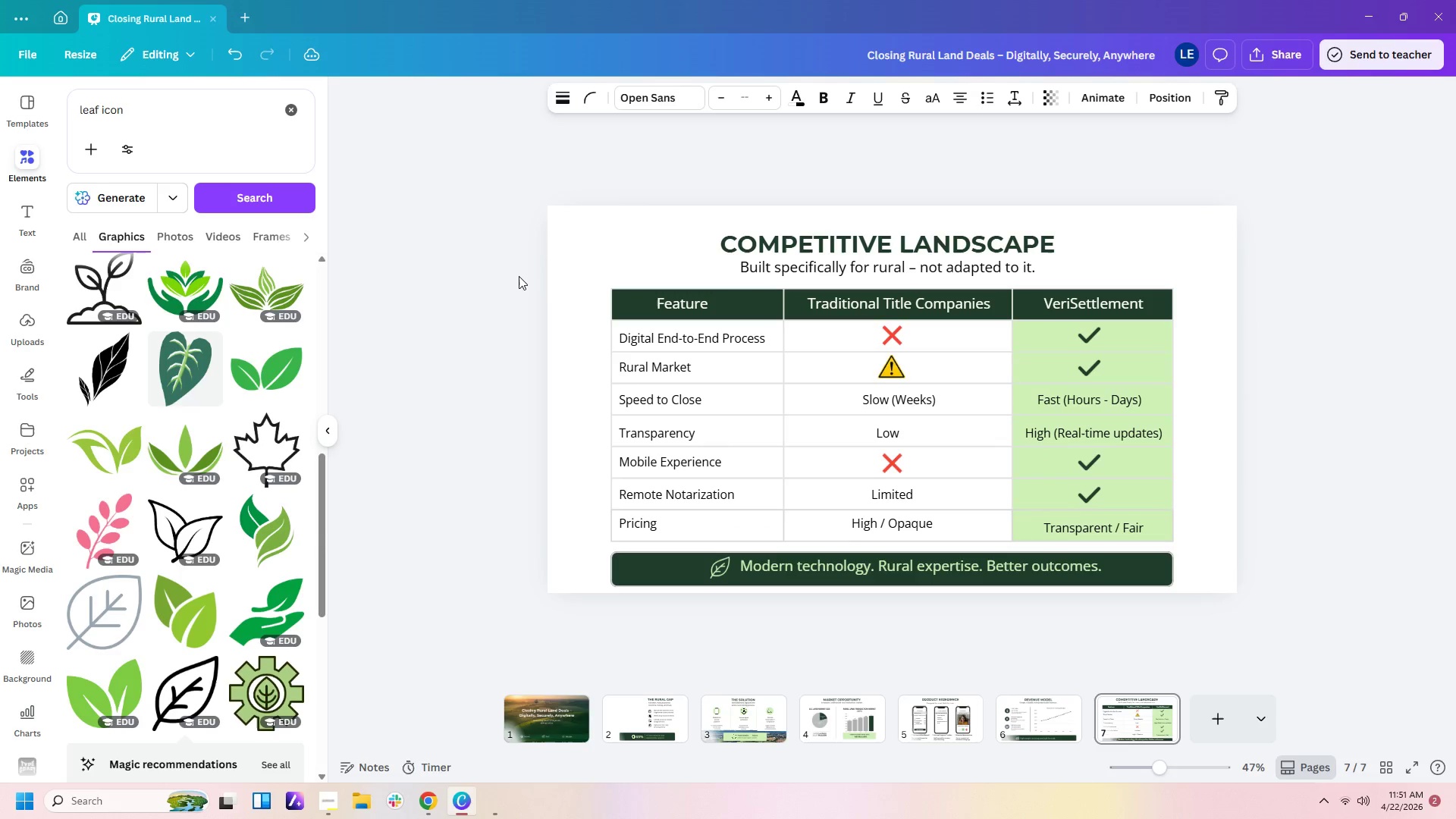 
key(ArrowUp)
 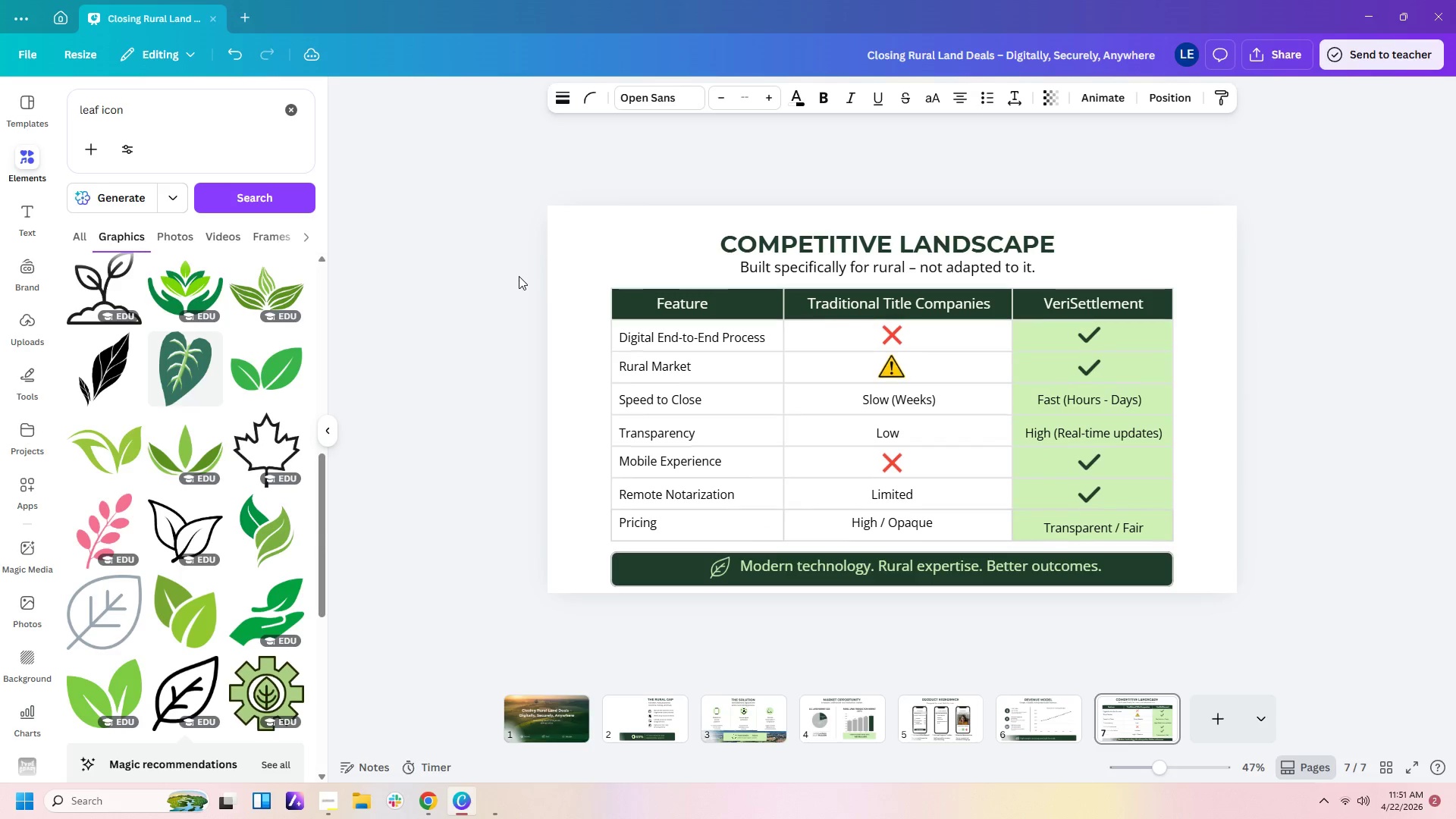 
key(ArrowUp)
 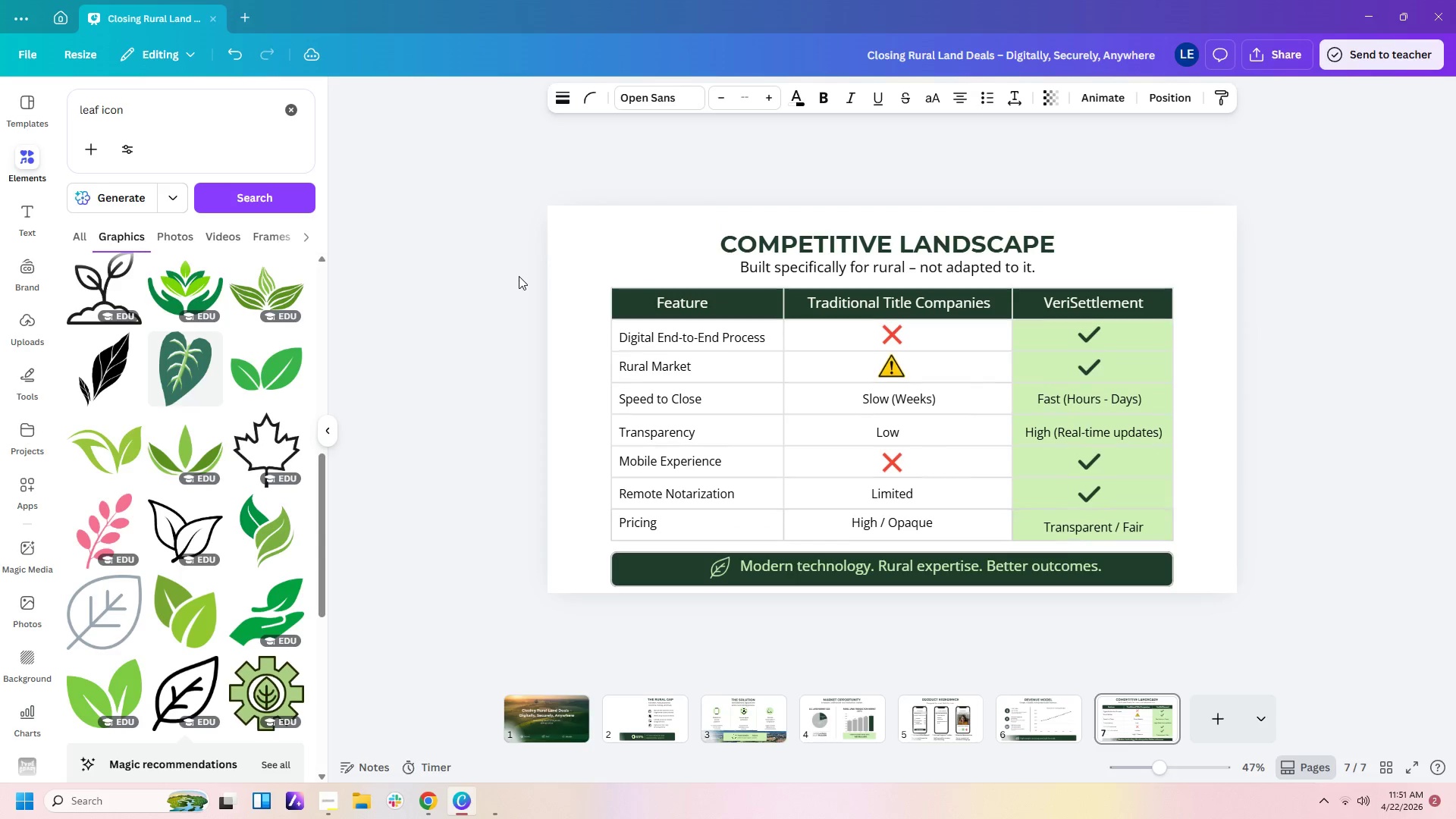 
key(ArrowUp)
 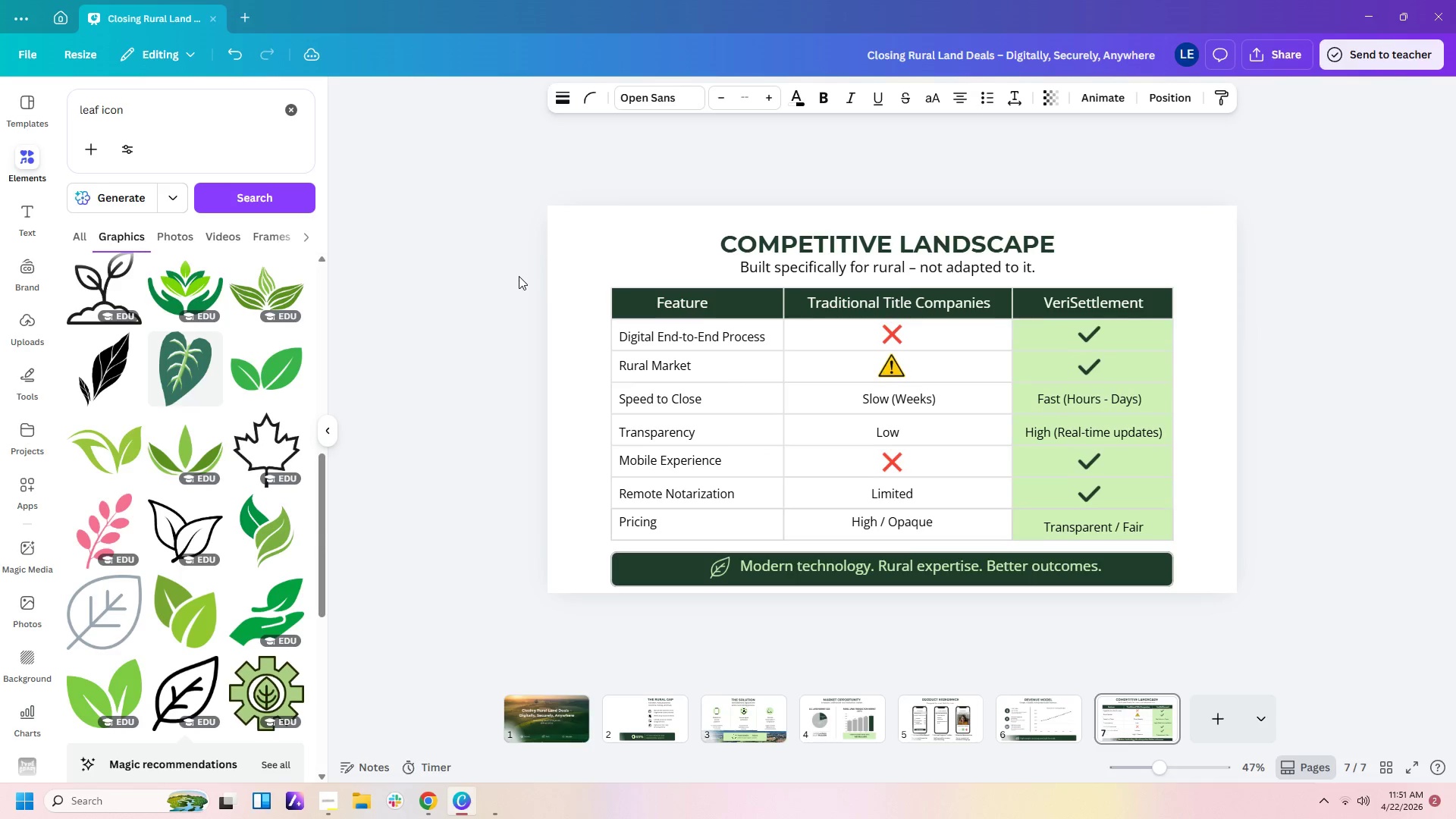 
key(ArrowUp)
 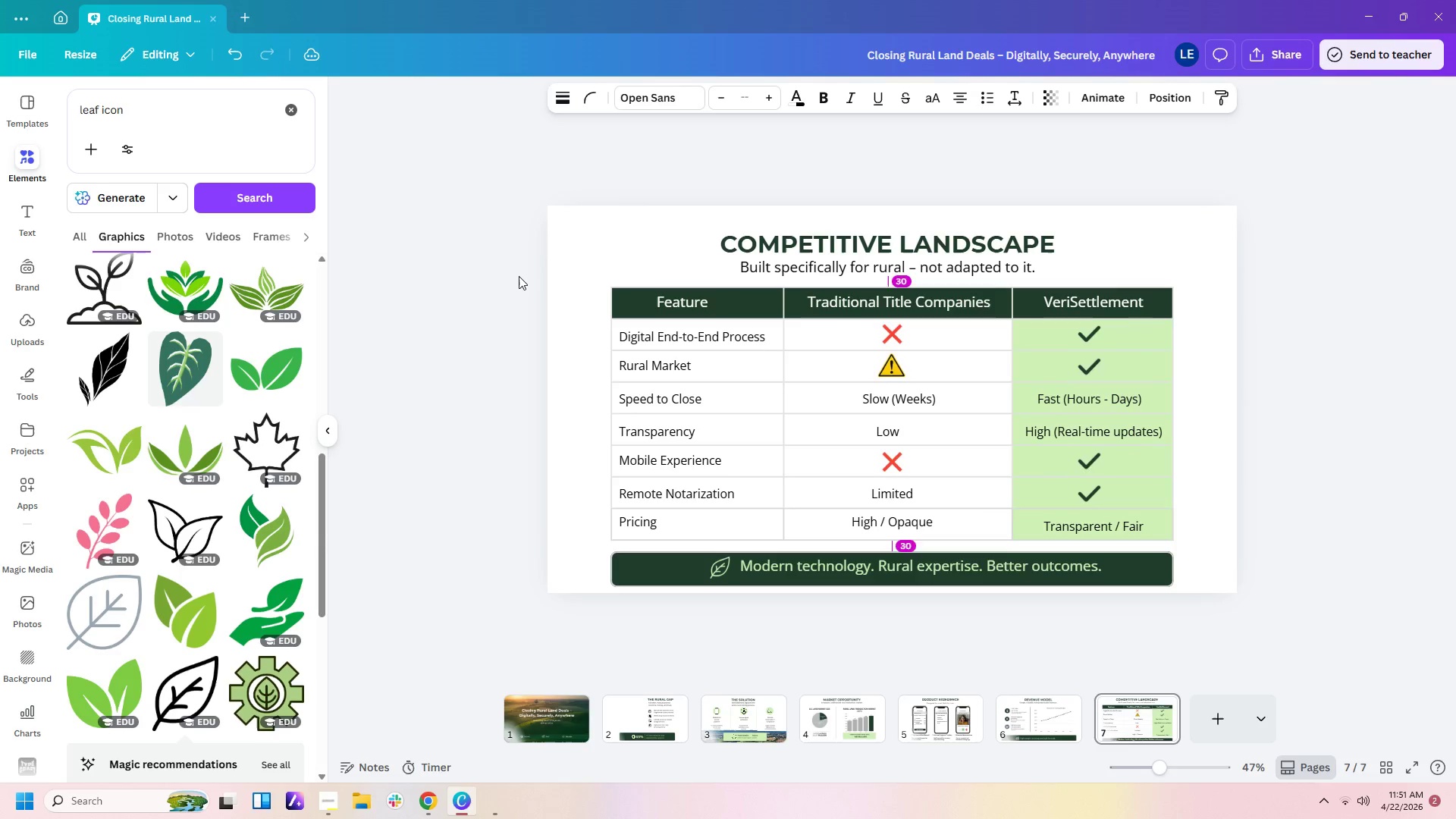 
key(ArrowUp)
 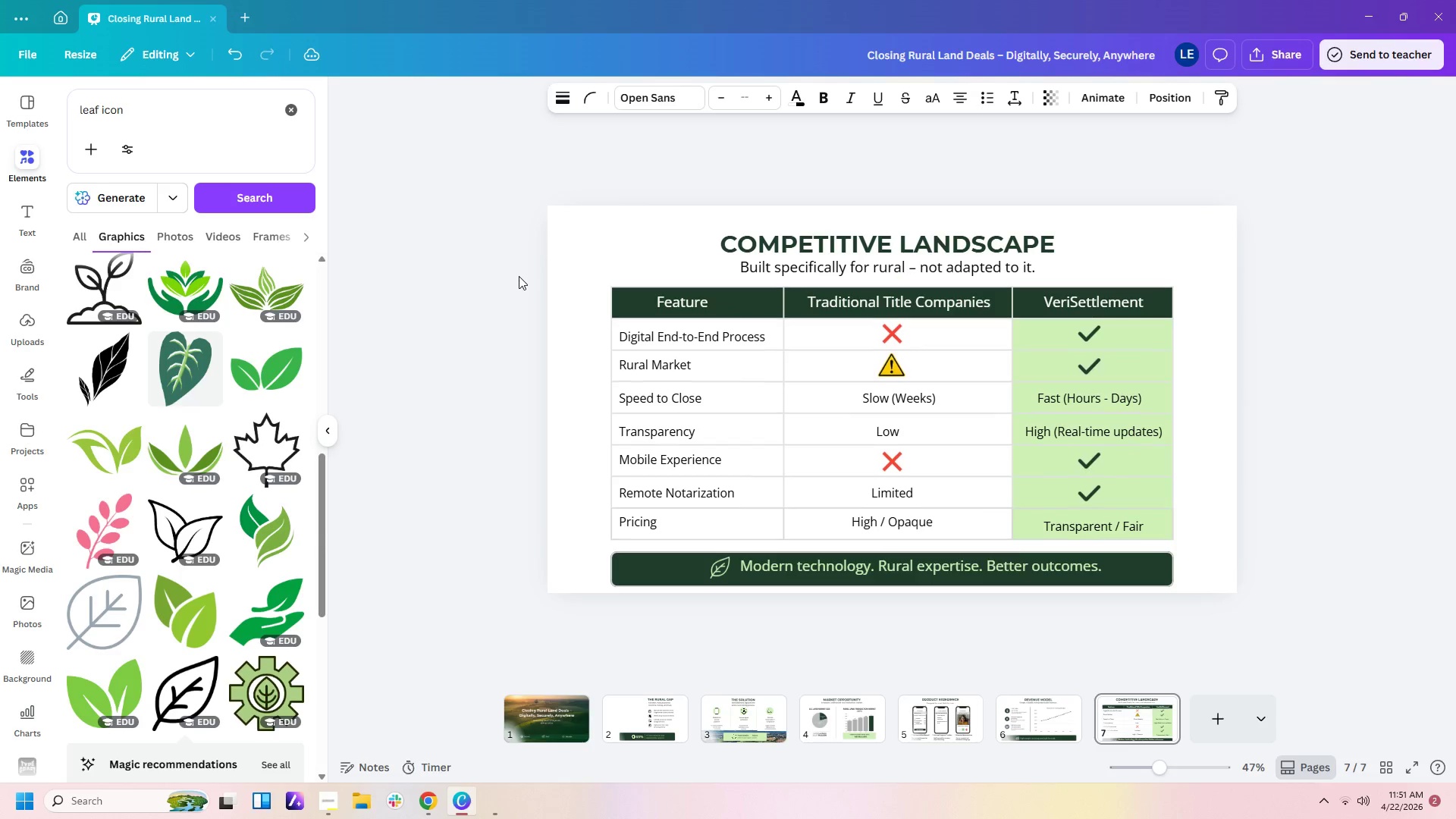 
key(ArrowUp)
 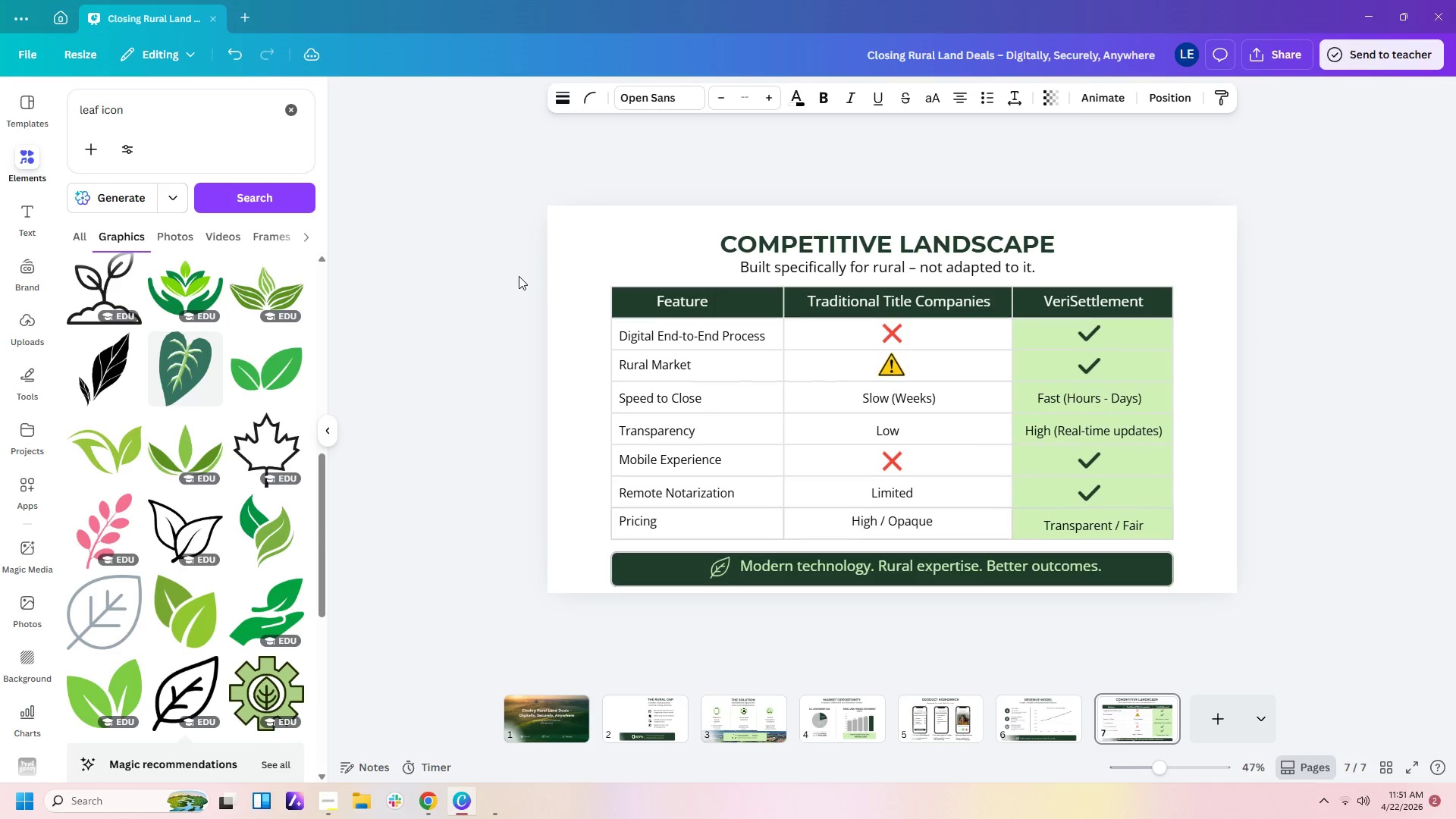 
key(ArrowUp)
 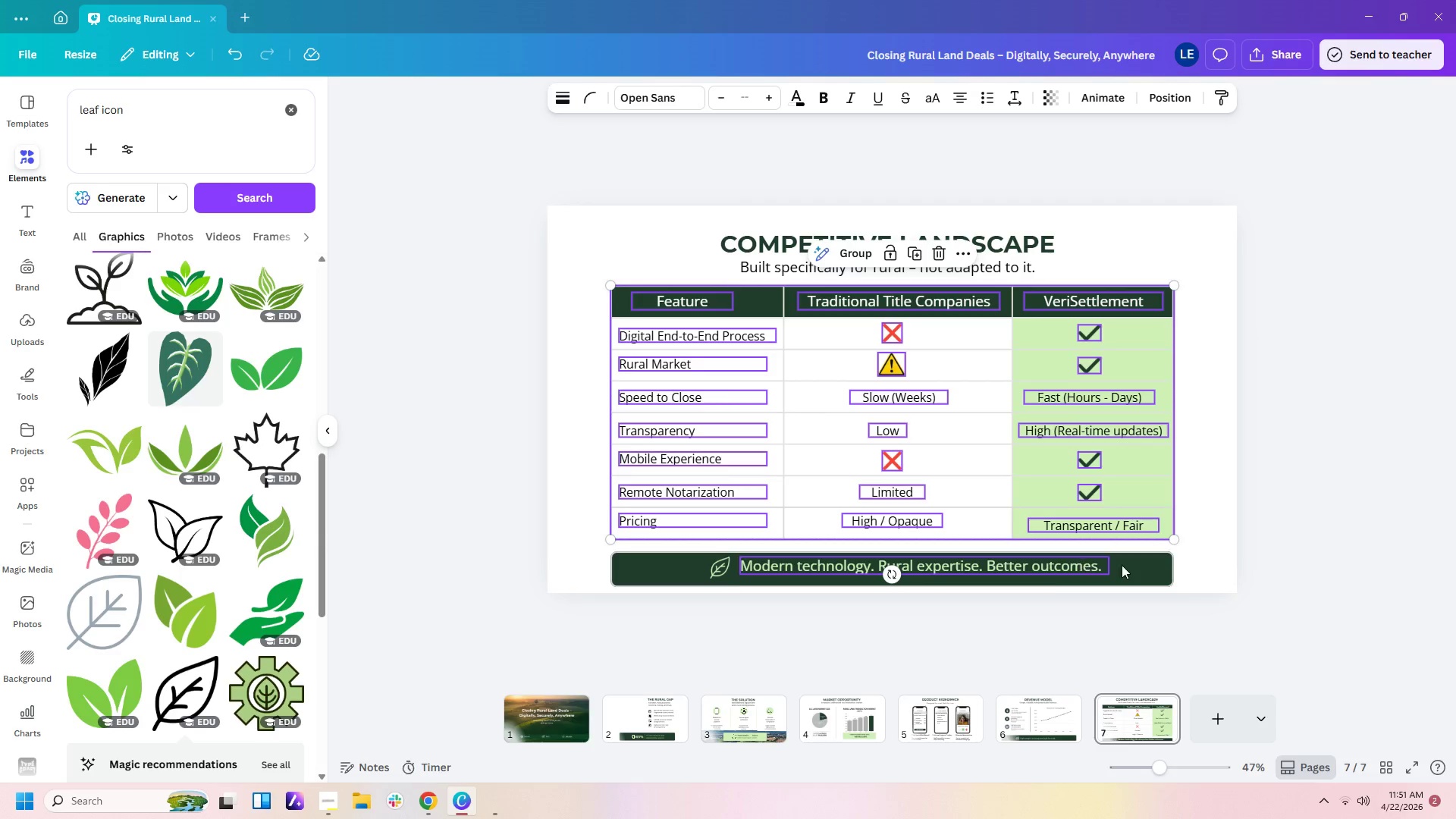 
left_click([1127, 565])
 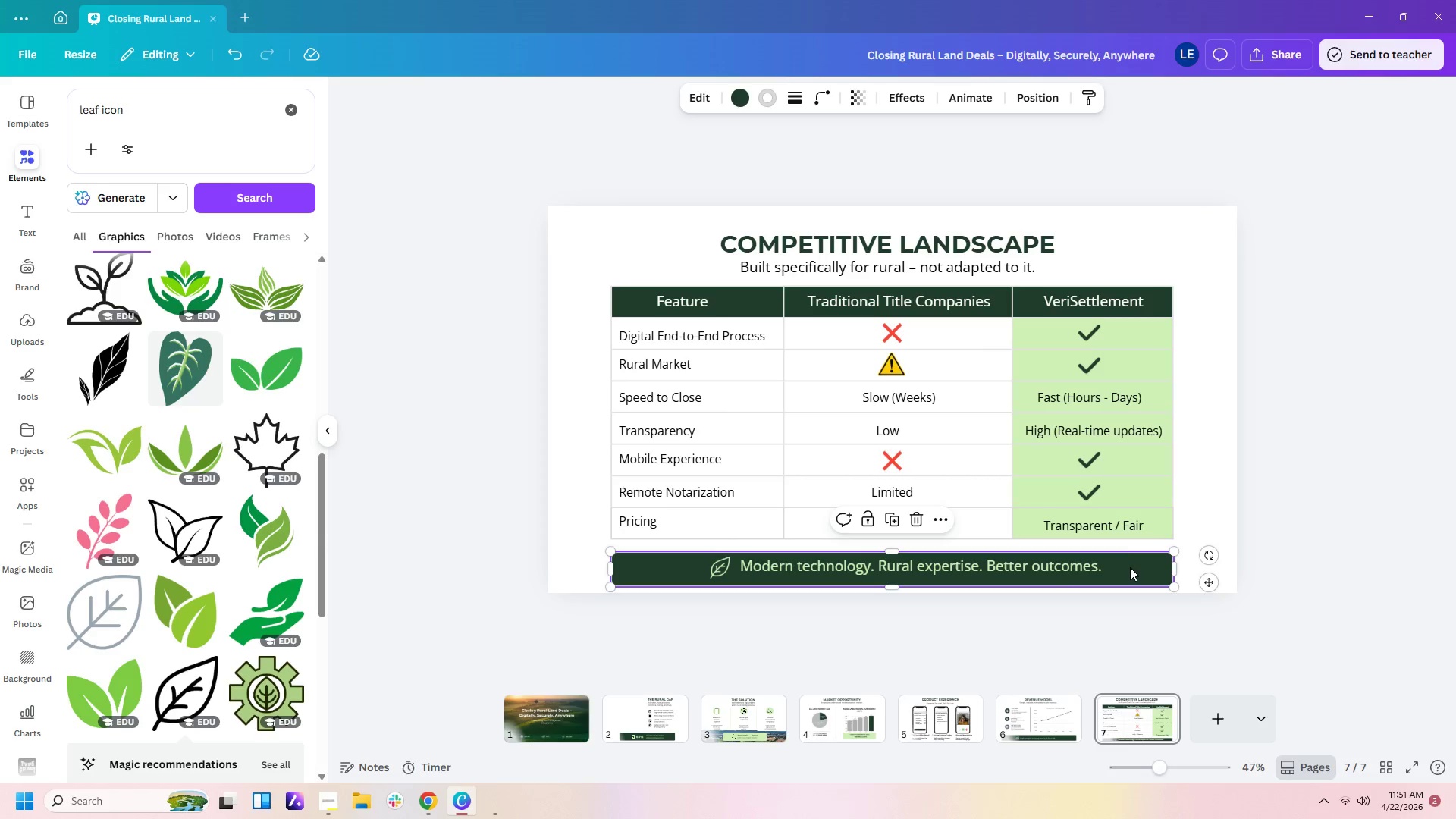 
left_click_drag(start_coordinate=[1130, 567], to_coordinate=[1130, 559])
 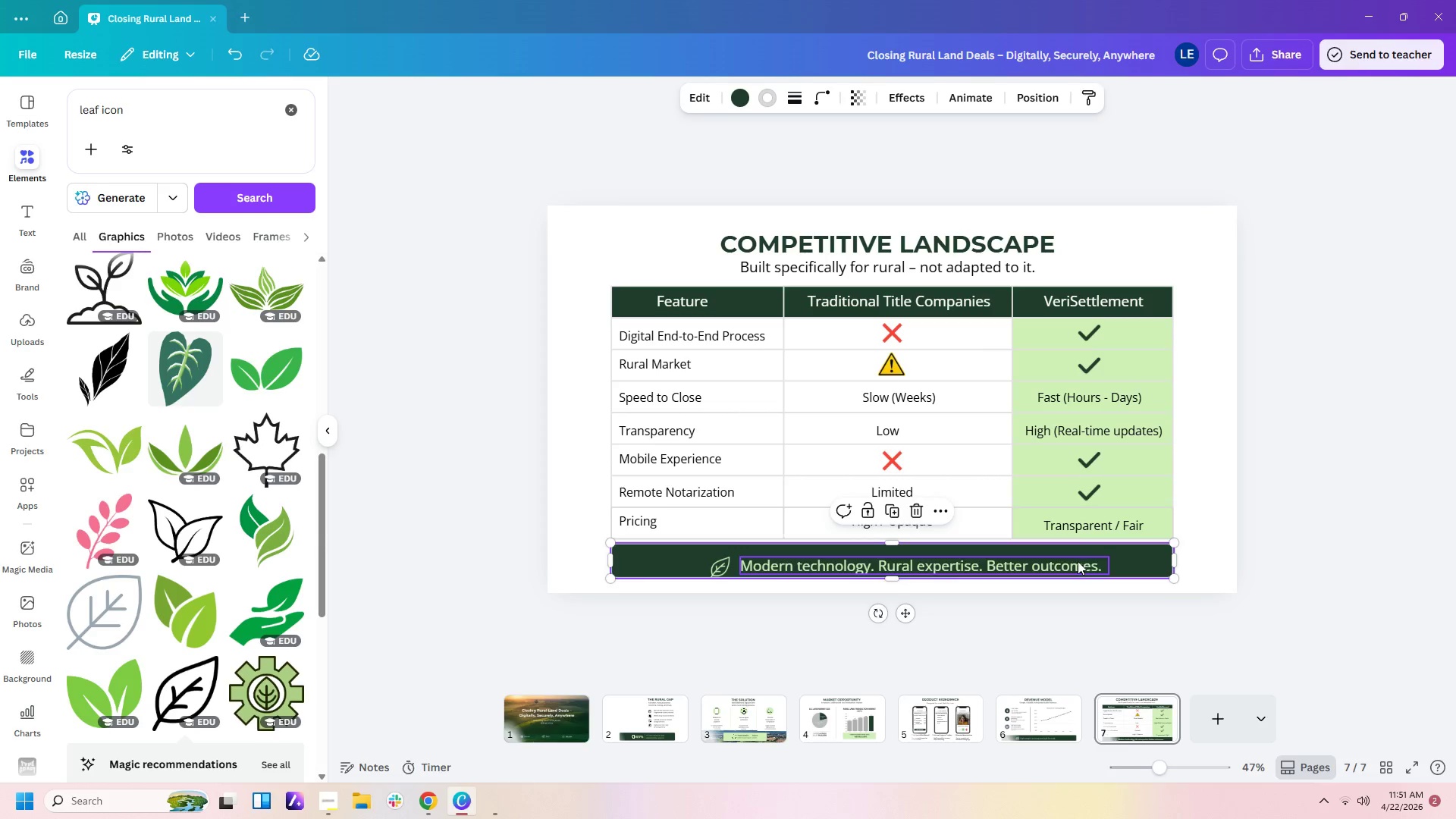 
left_click([1078, 561])
 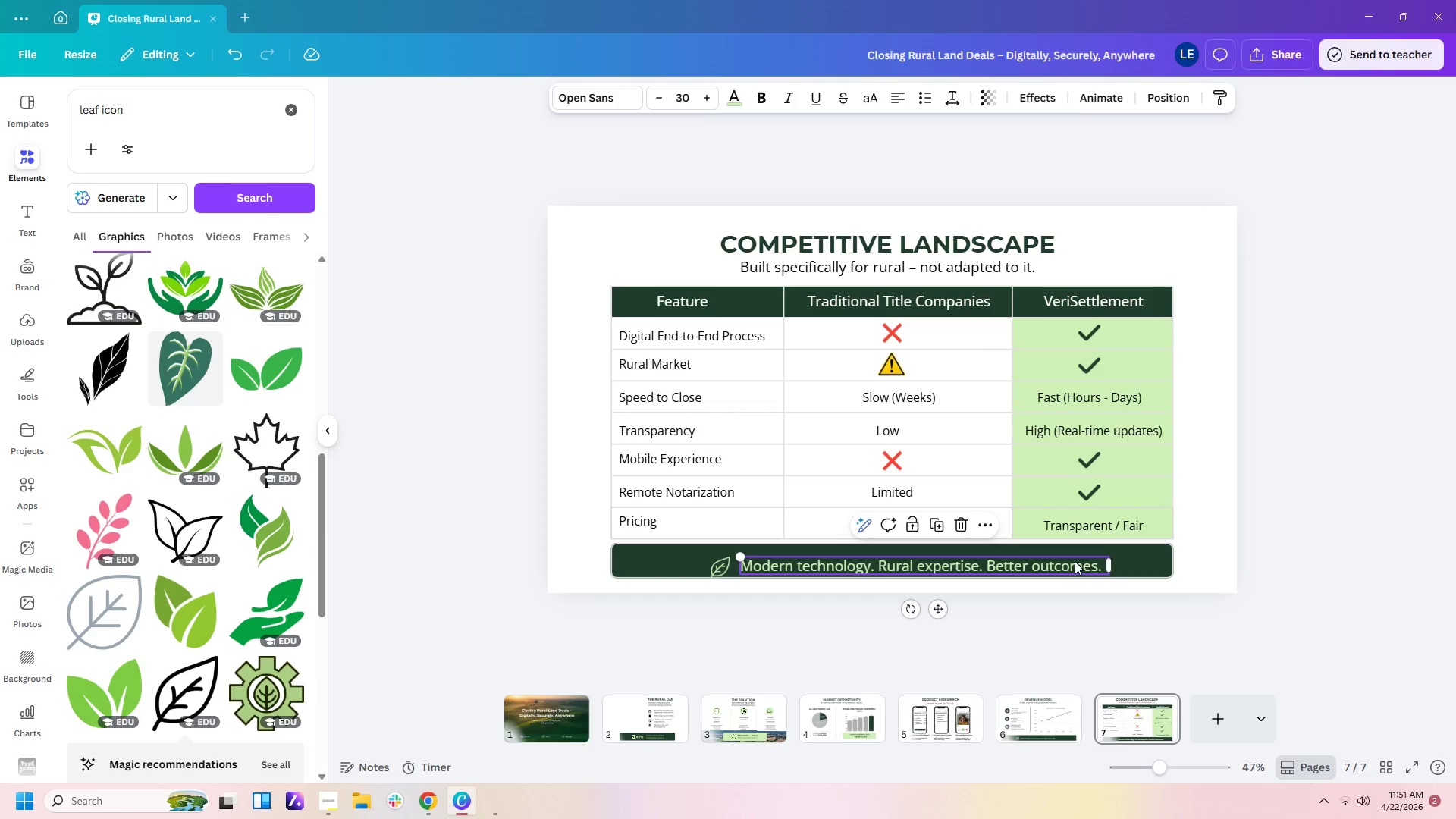 
left_click_drag(start_coordinate=[1075, 561], to_coordinate=[1073, 557])
 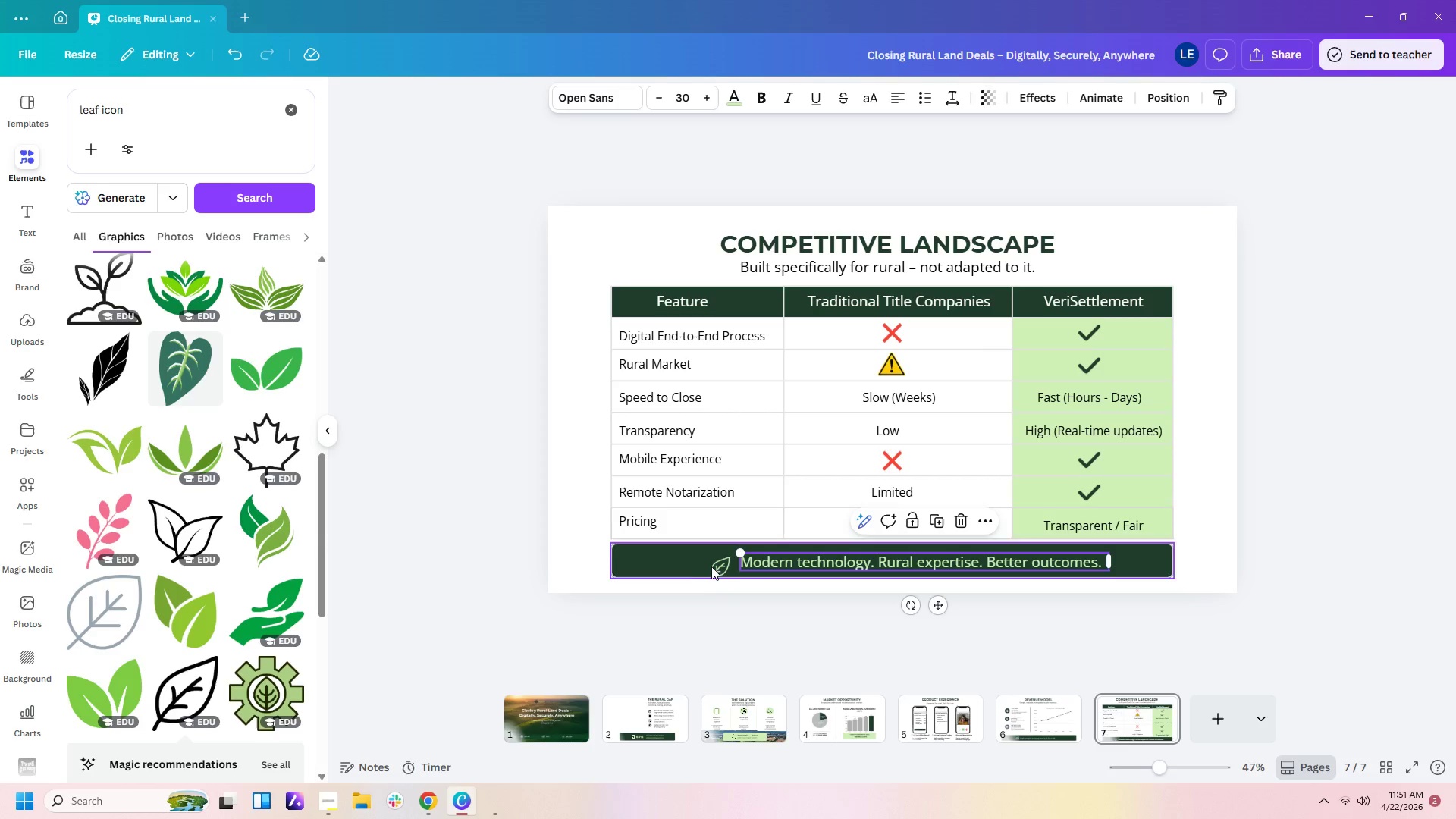 
left_click_drag(start_coordinate=[712, 566], to_coordinate=[716, 560])
 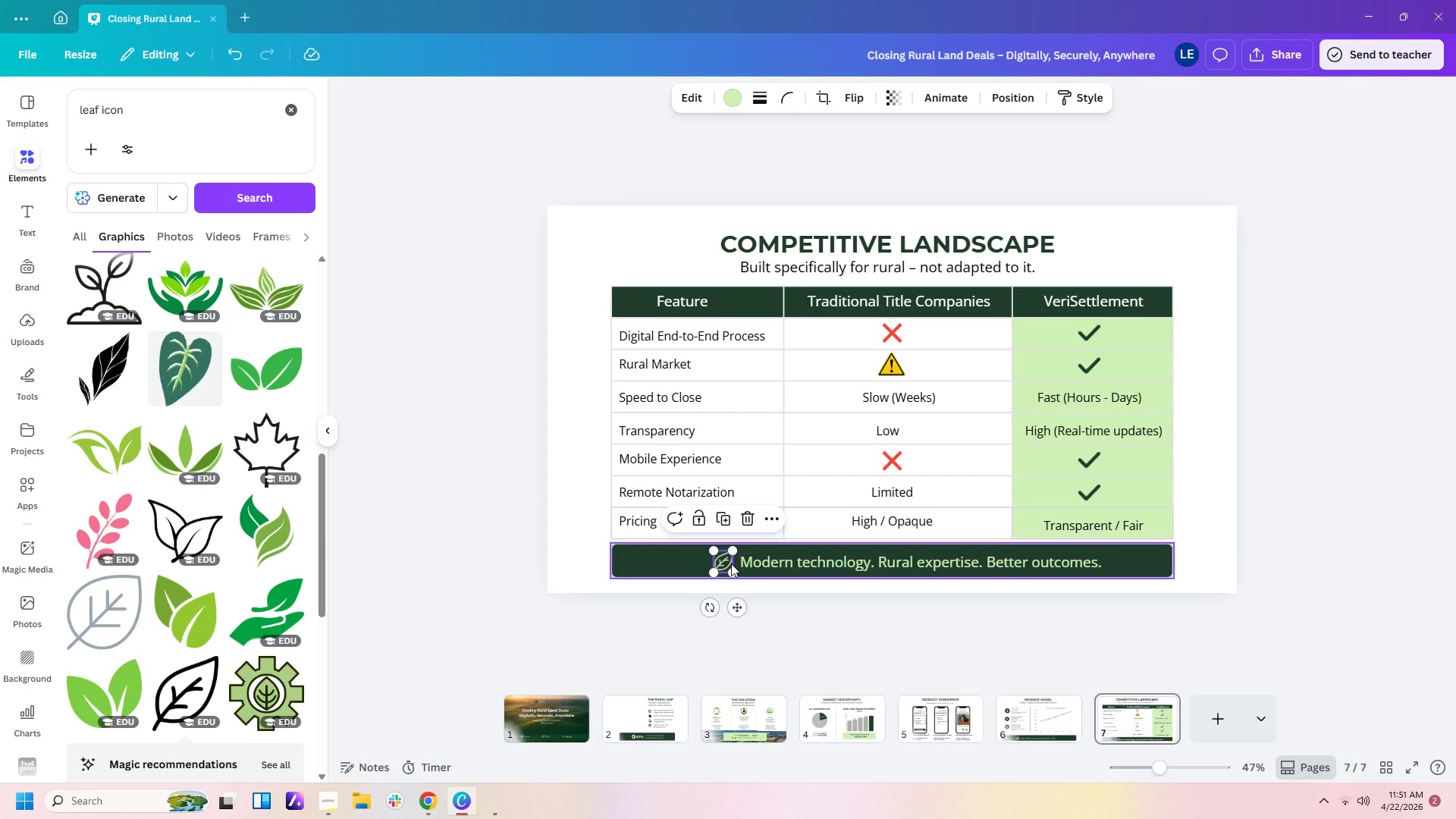 
left_click_drag(start_coordinate=[723, 563], to_coordinate=[713, 563])
 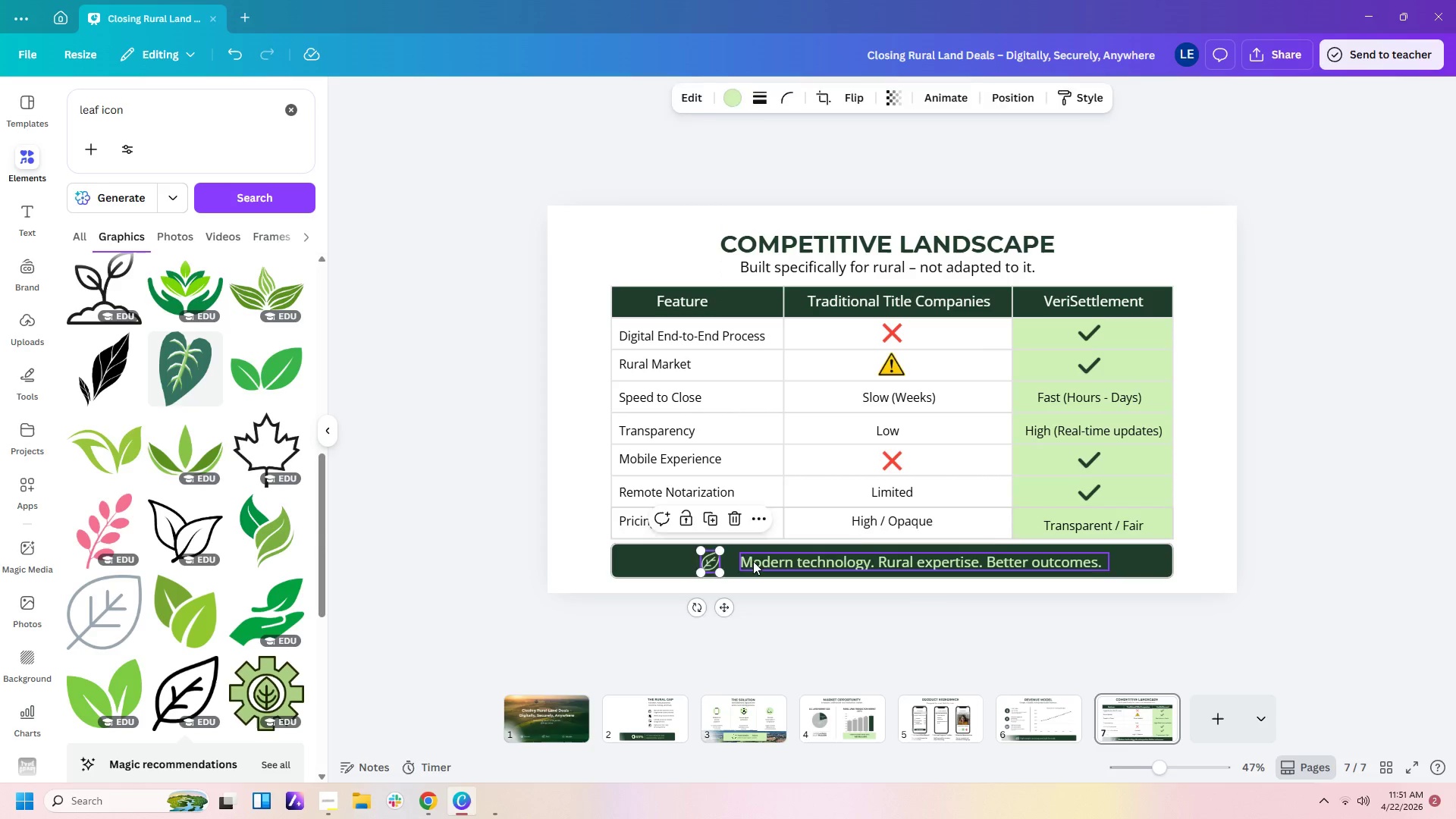 
left_click_drag(start_coordinate=[753, 561], to_coordinate=[748, 561])
 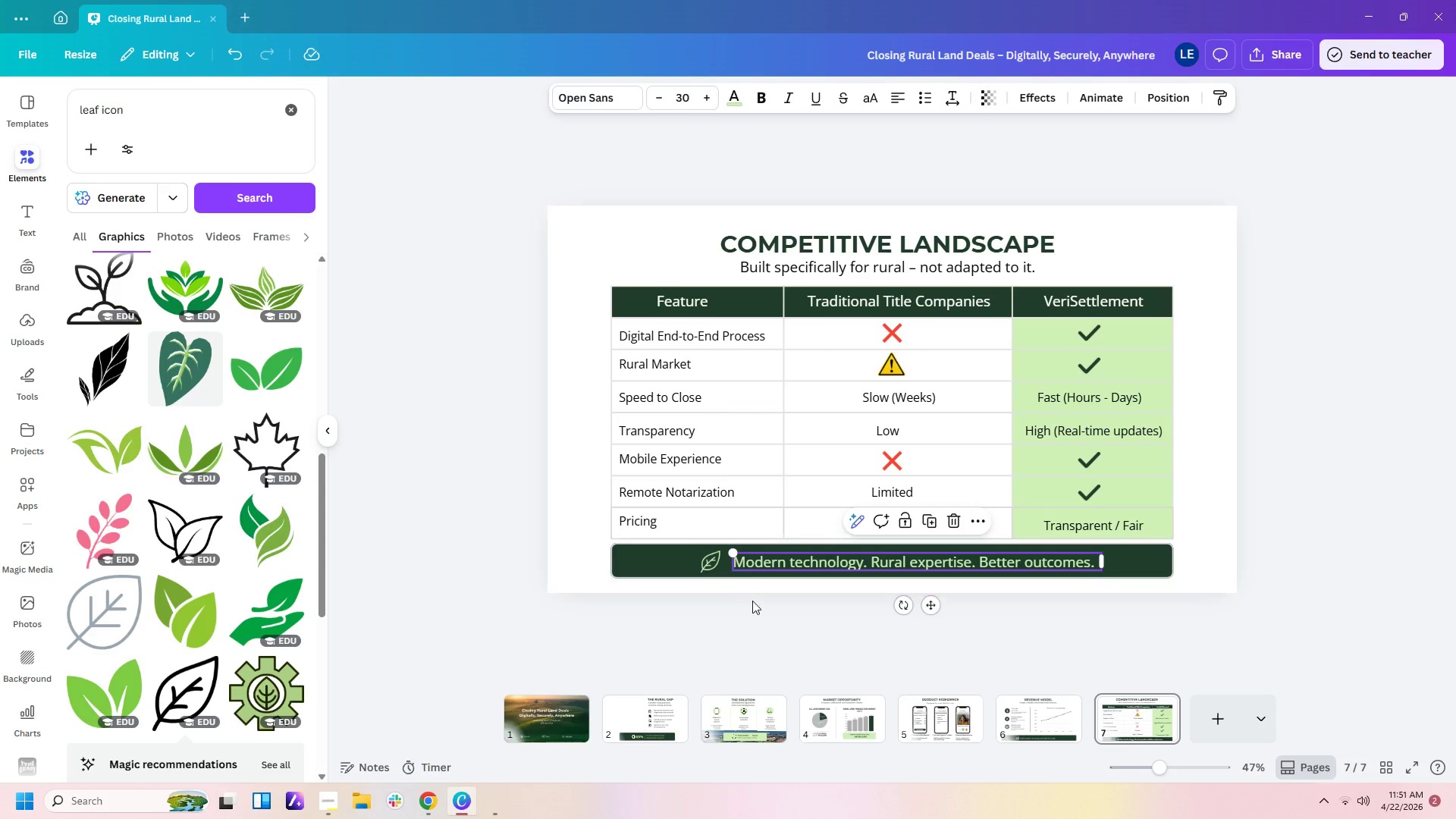 
left_click([752, 601])
 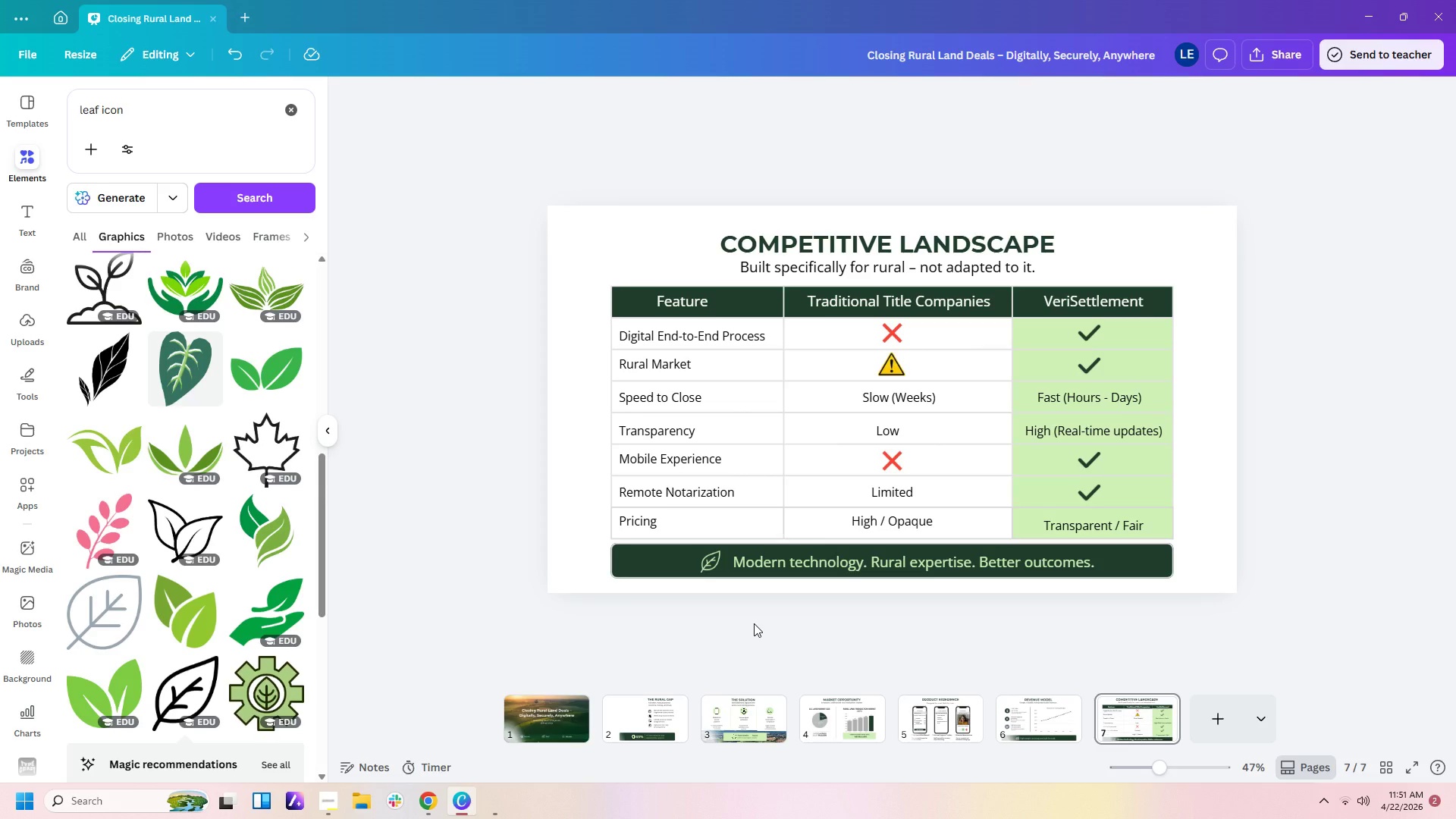 
left_click([1057, 719])
 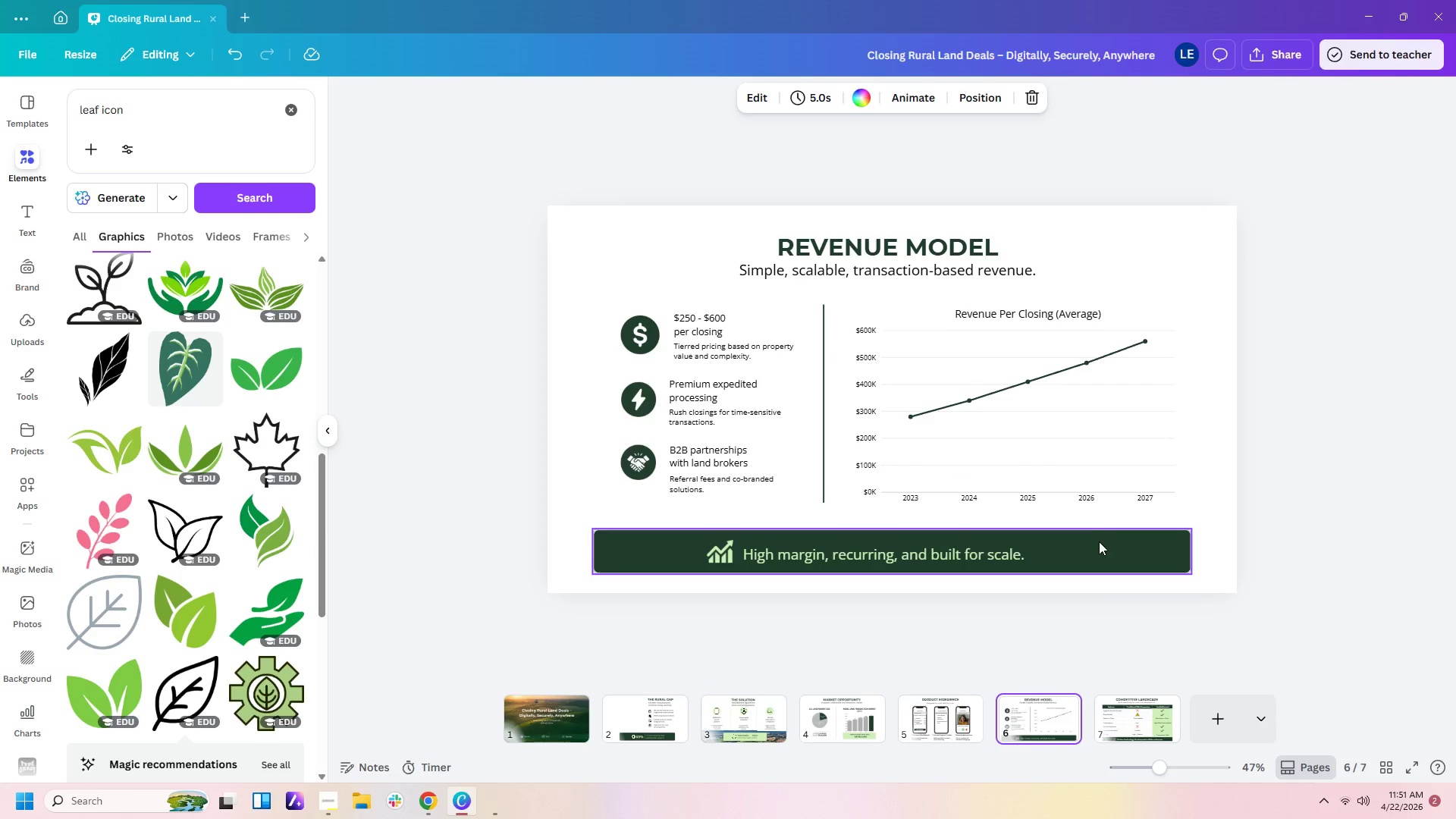 
left_click_drag(start_coordinate=[974, 551], to_coordinate=[996, 551])
 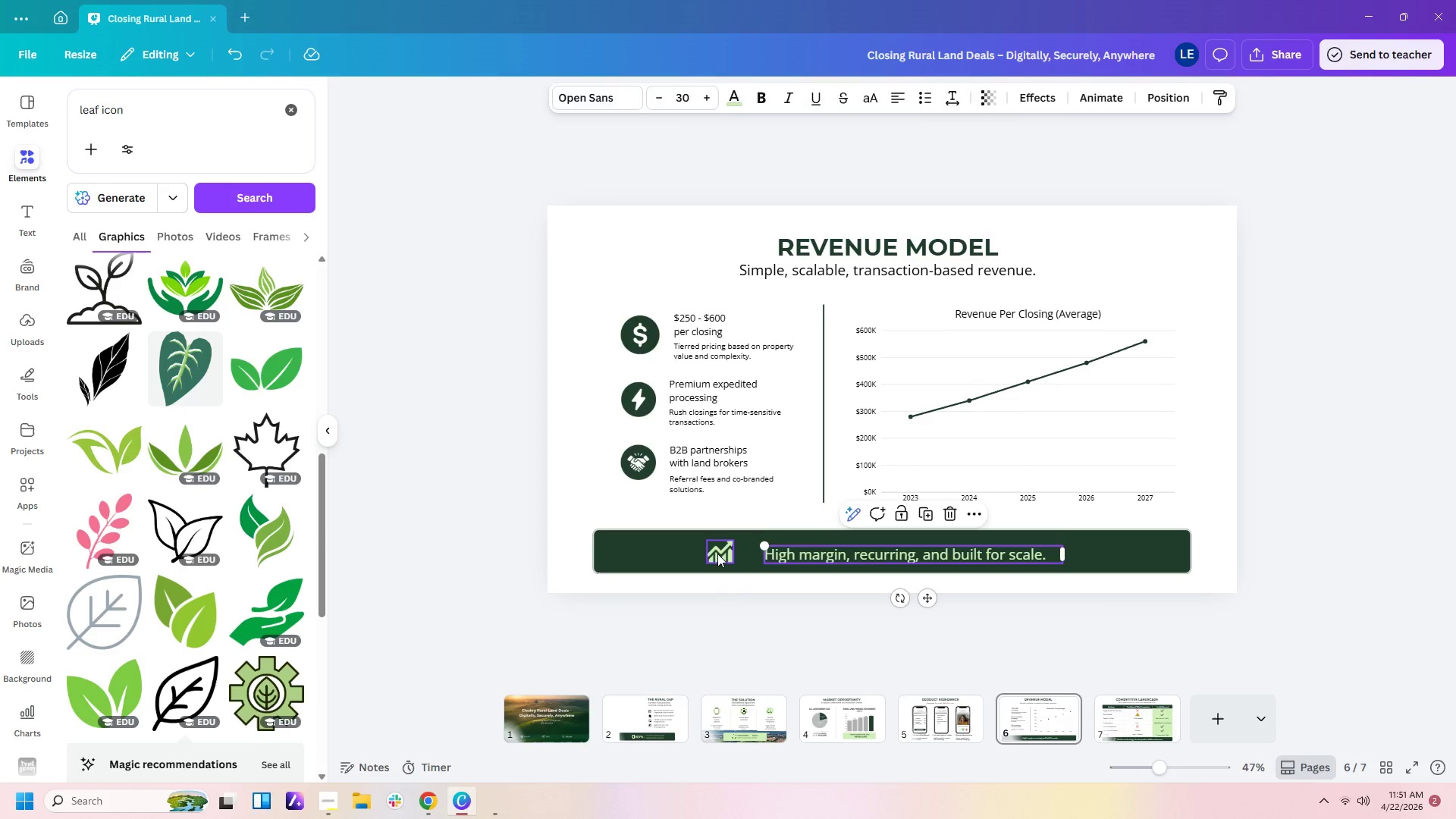 
left_click_drag(start_coordinate=[717, 554], to_coordinate=[735, 554])
 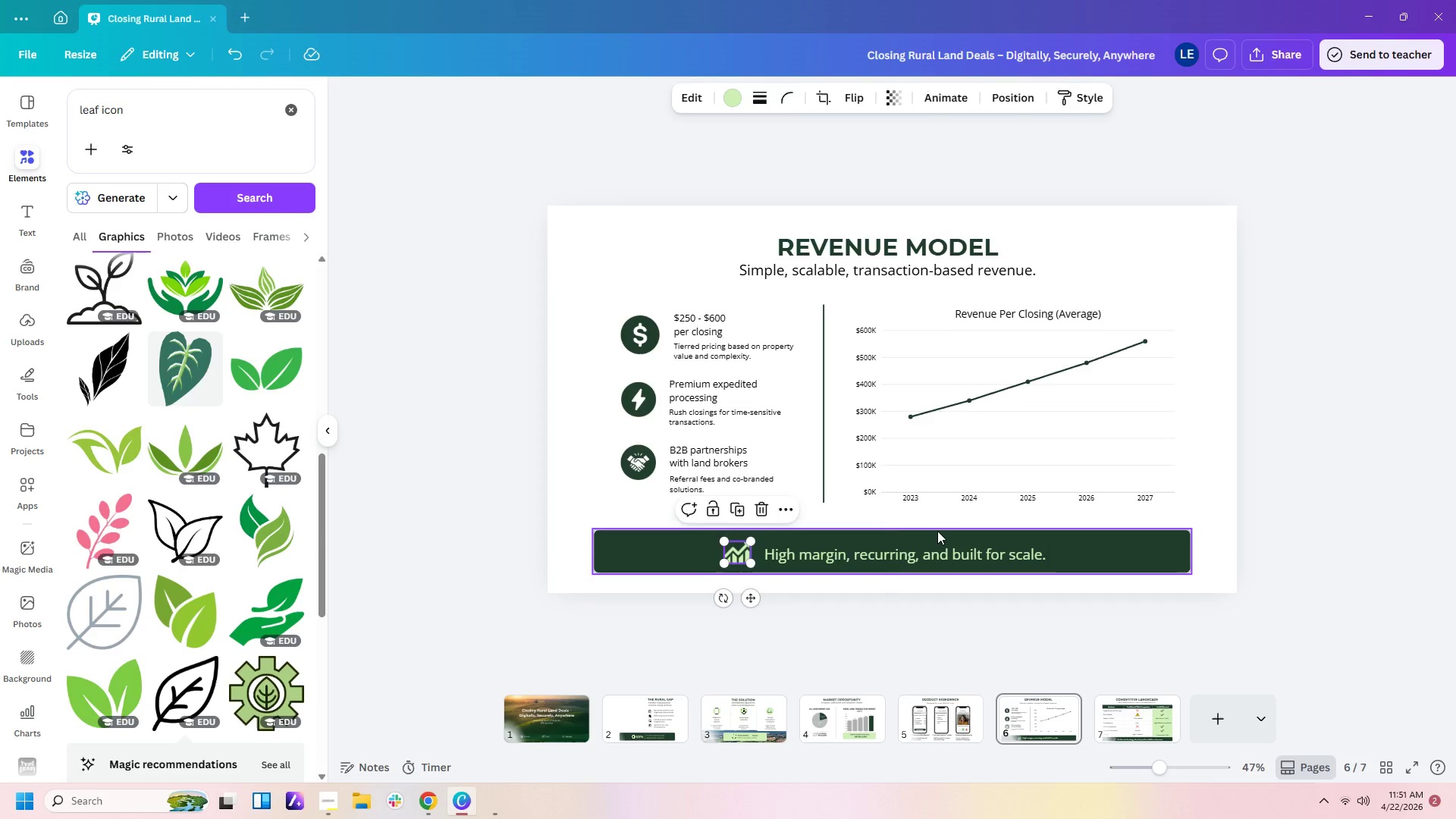 
left_click([937, 531])
 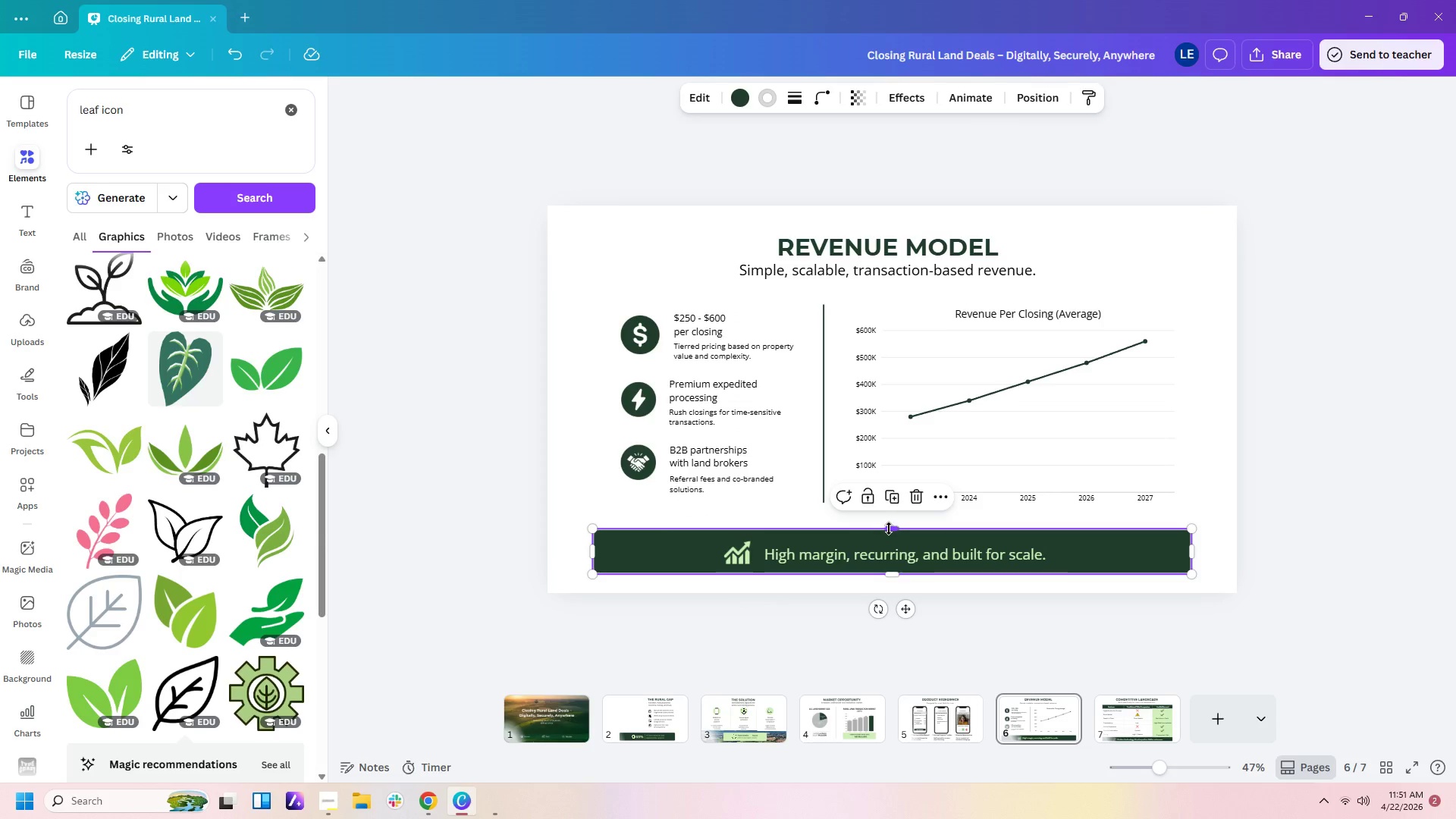 
left_click_drag(start_coordinate=[889, 529], to_coordinate=[889, 534])
 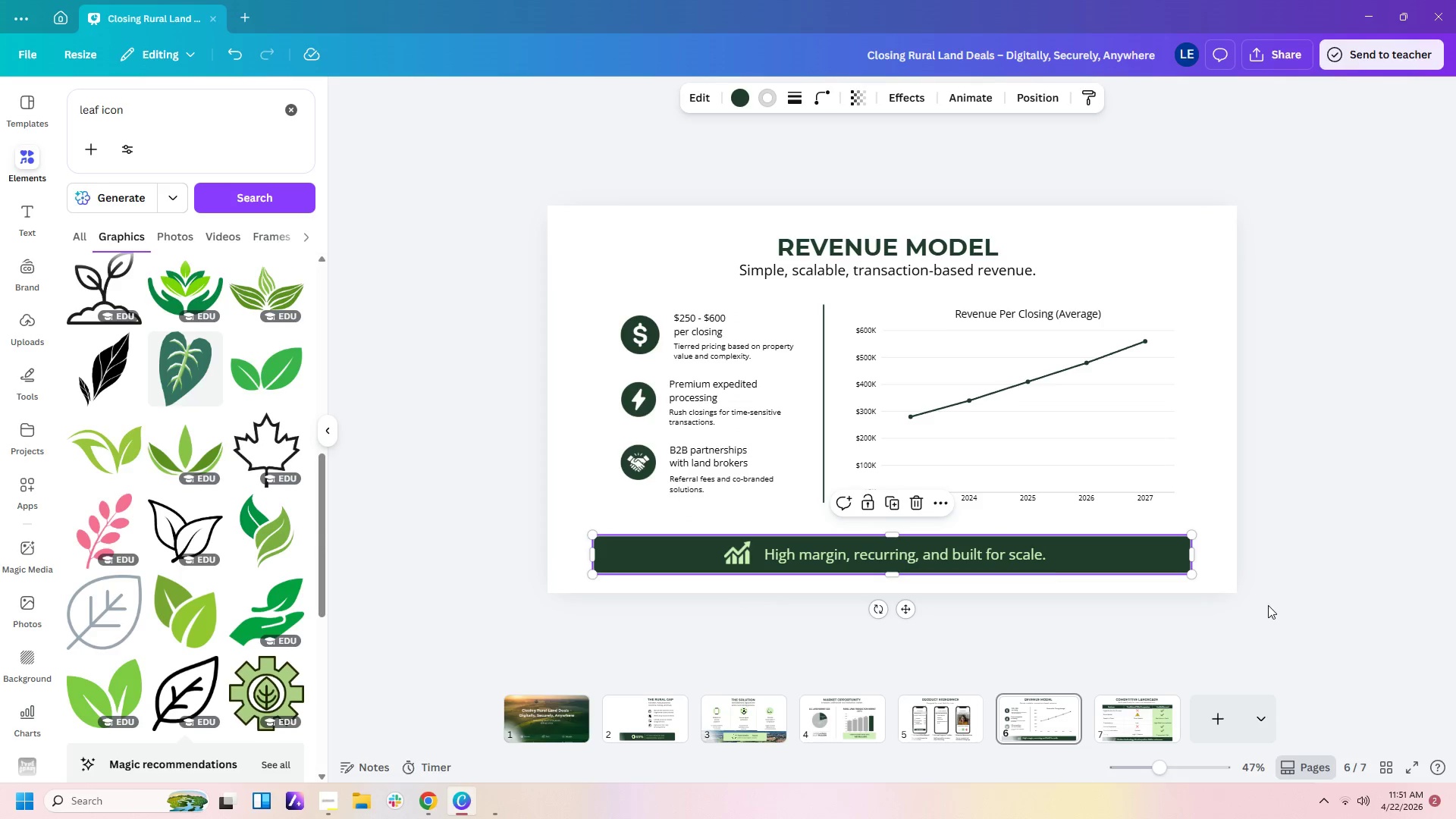 
left_click([1268, 605])
 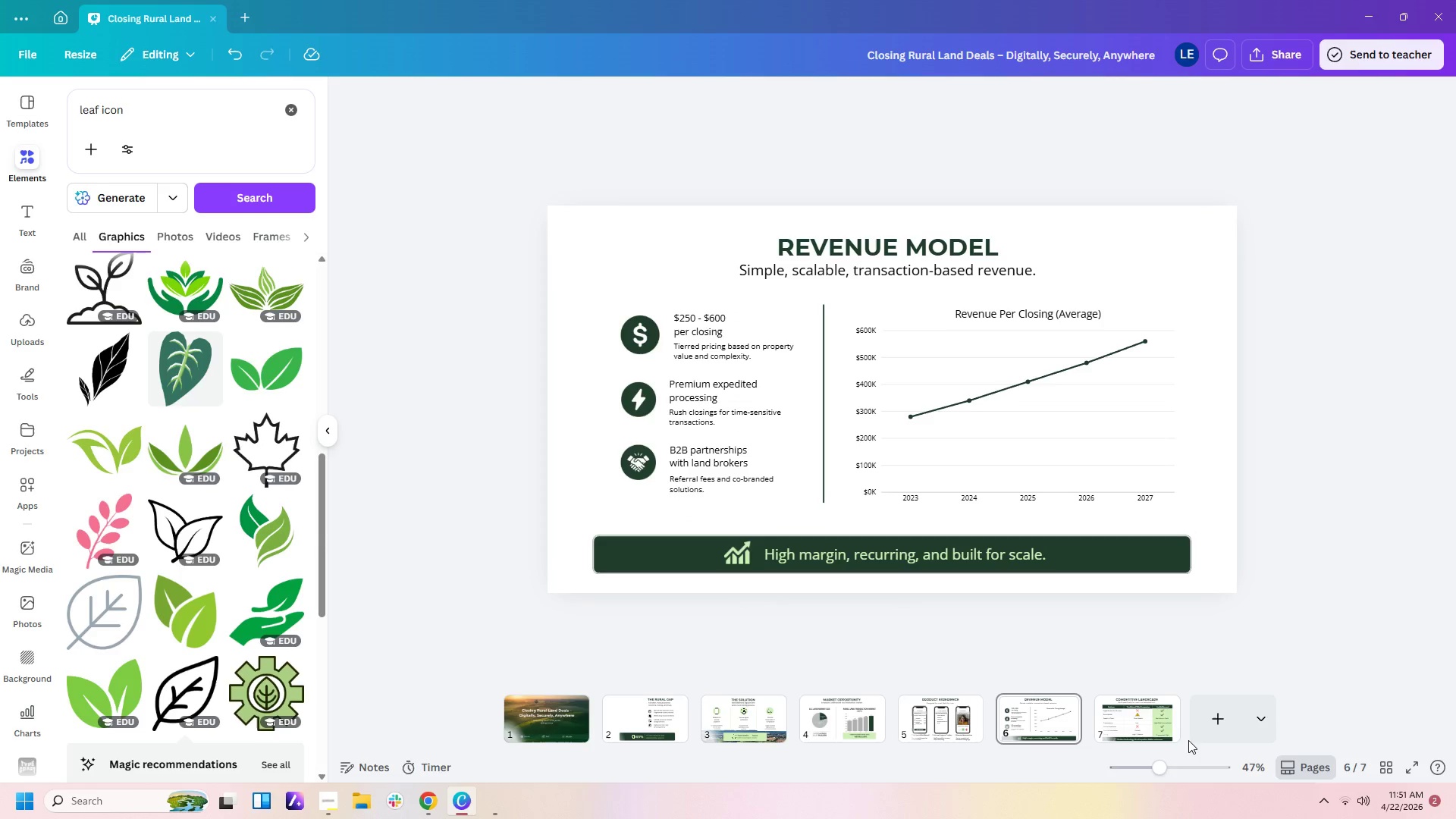 
left_click([1203, 731])
 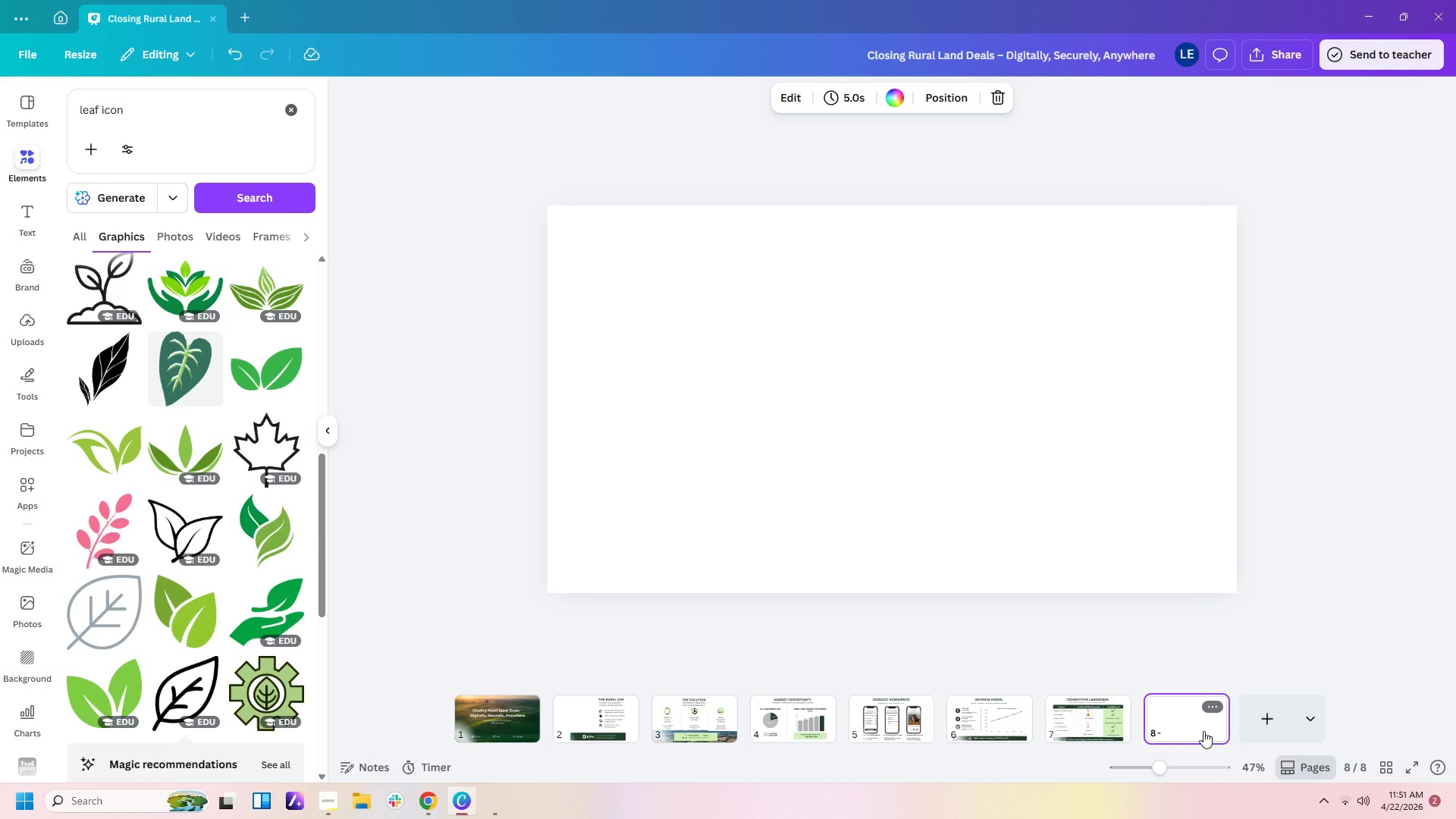 
wait(19.09)
 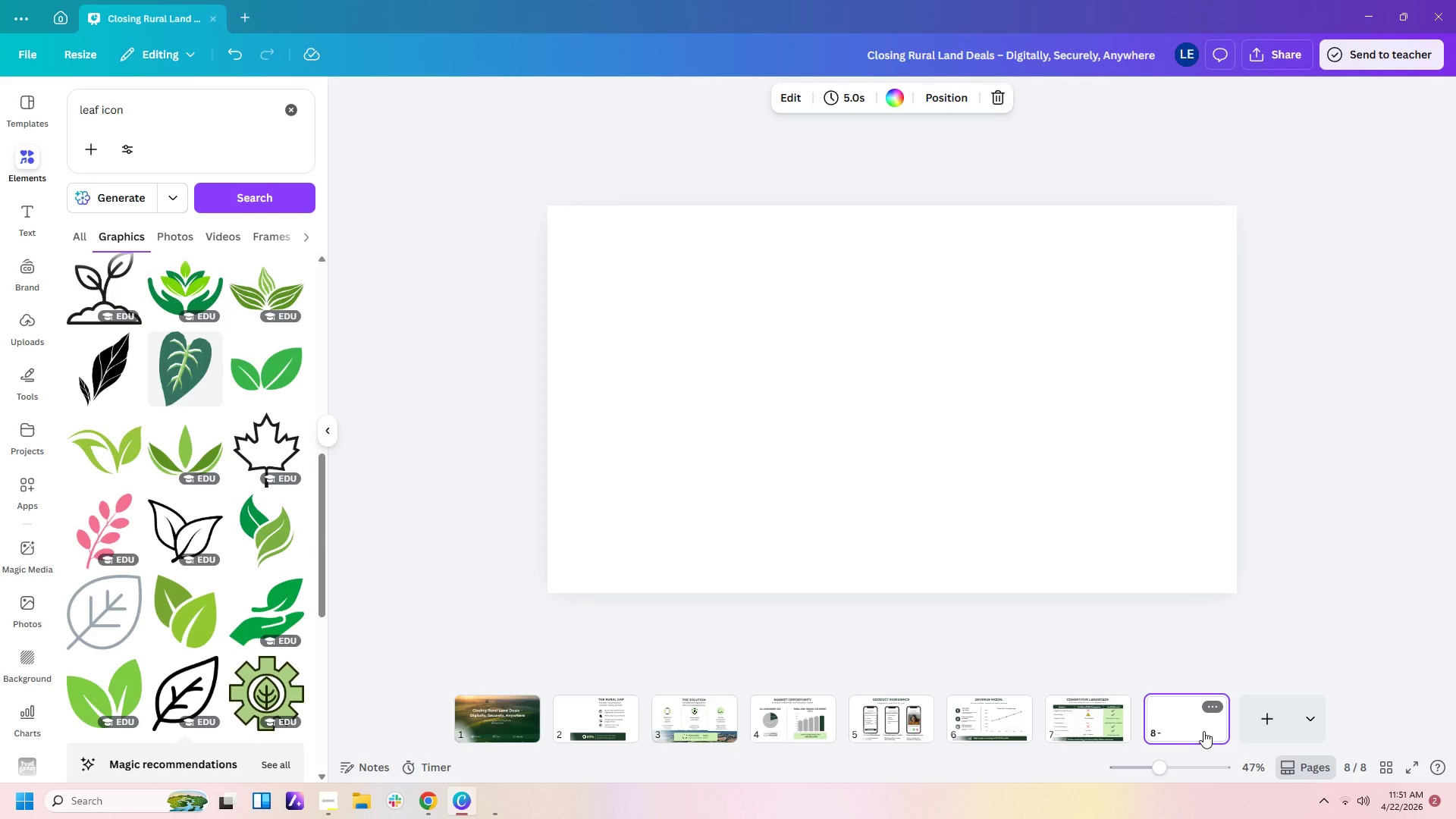 
left_click([1114, 717])
 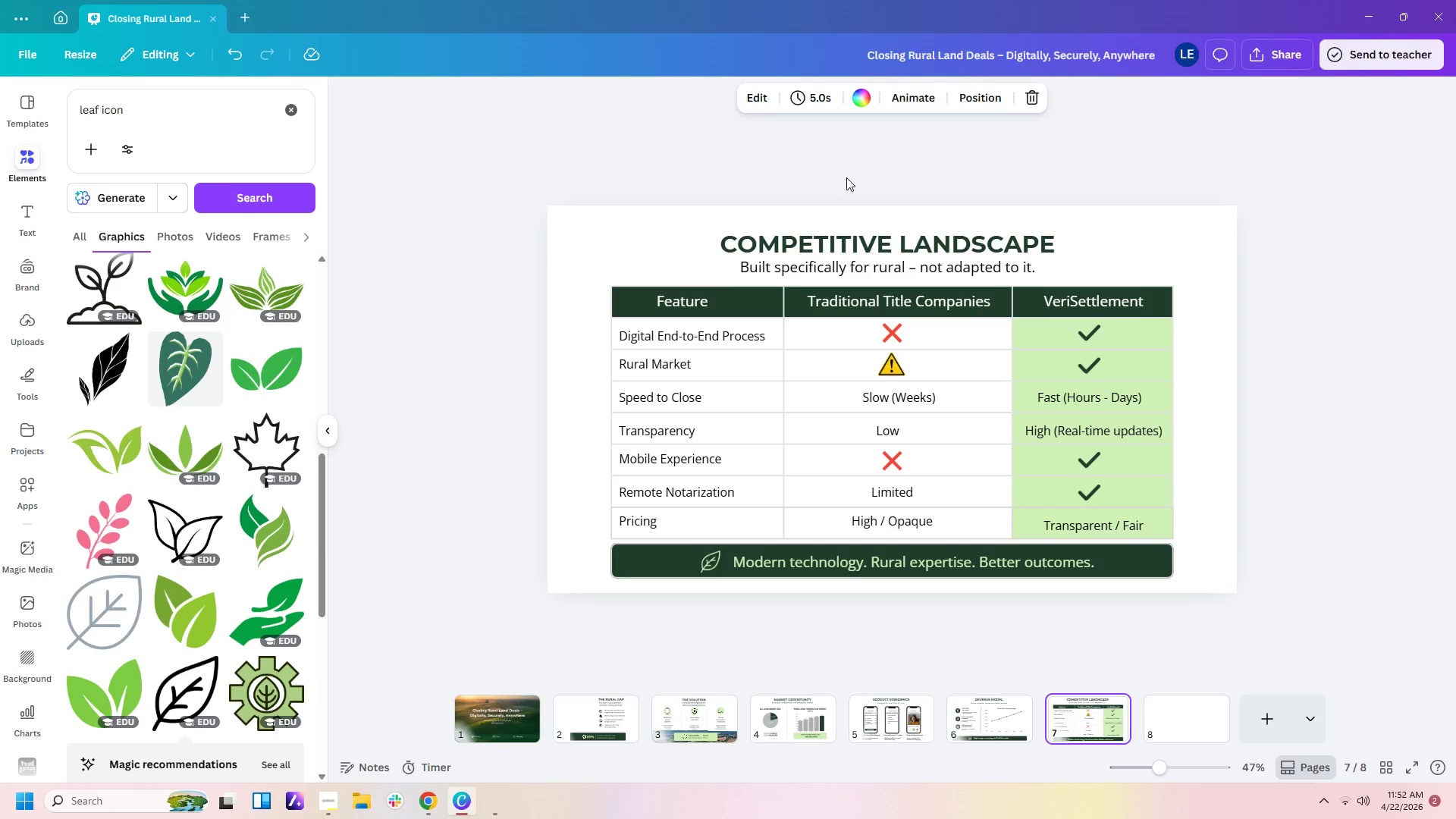 
left_click_drag(start_coordinate=[846, 194], to_coordinate=[878, 271])
 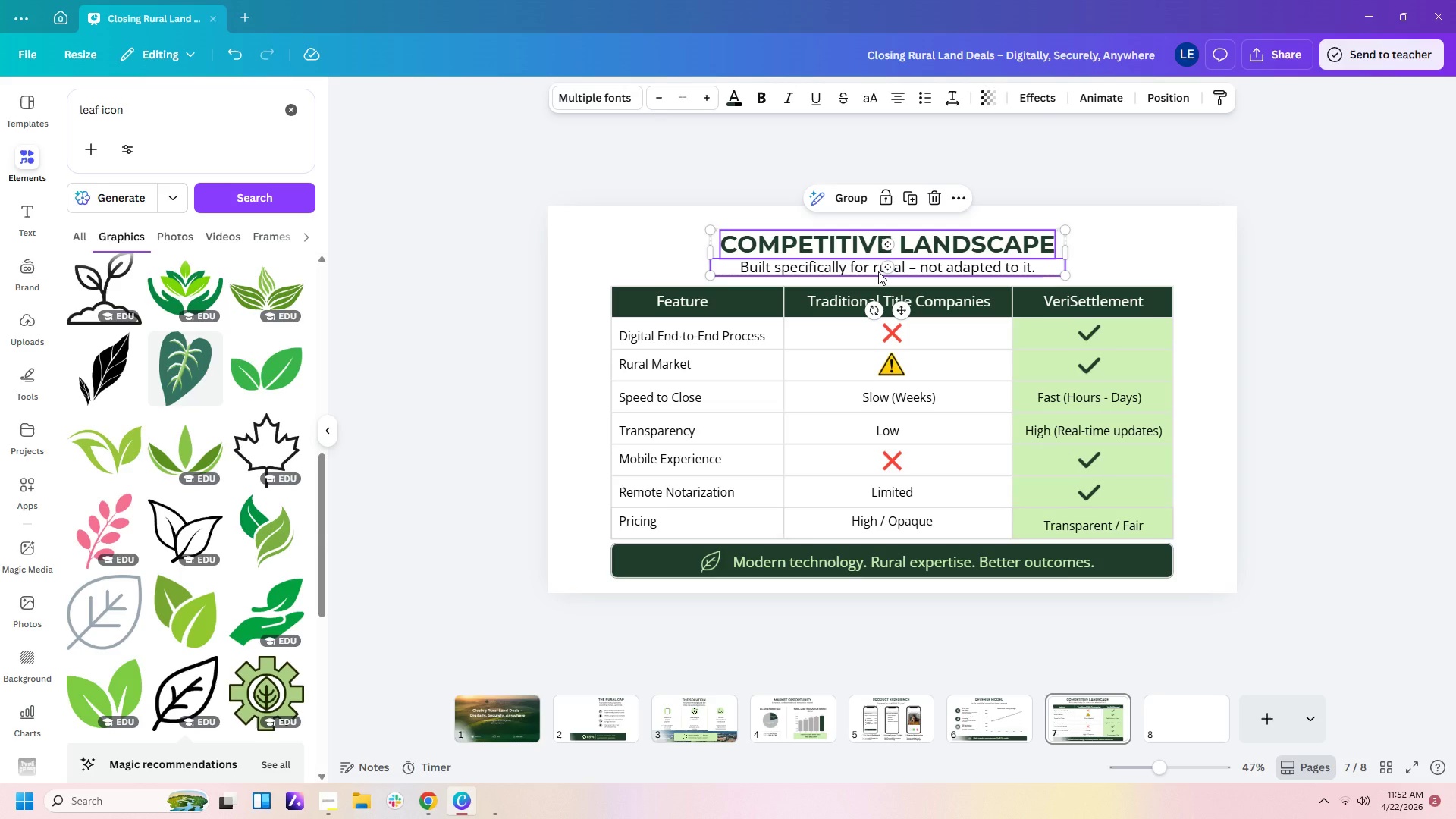 
key(Control+C)
 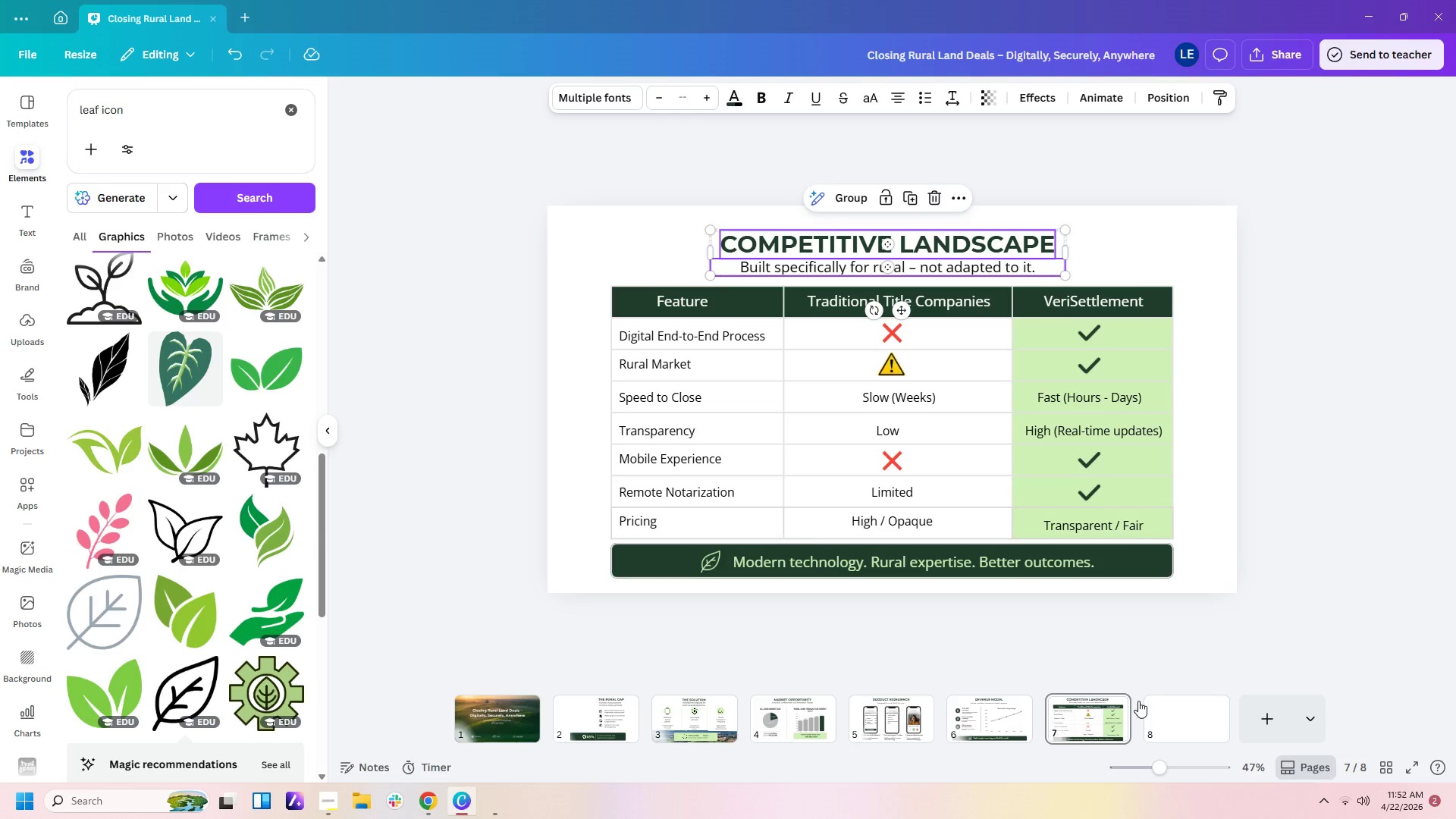 
left_click([1194, 739])
 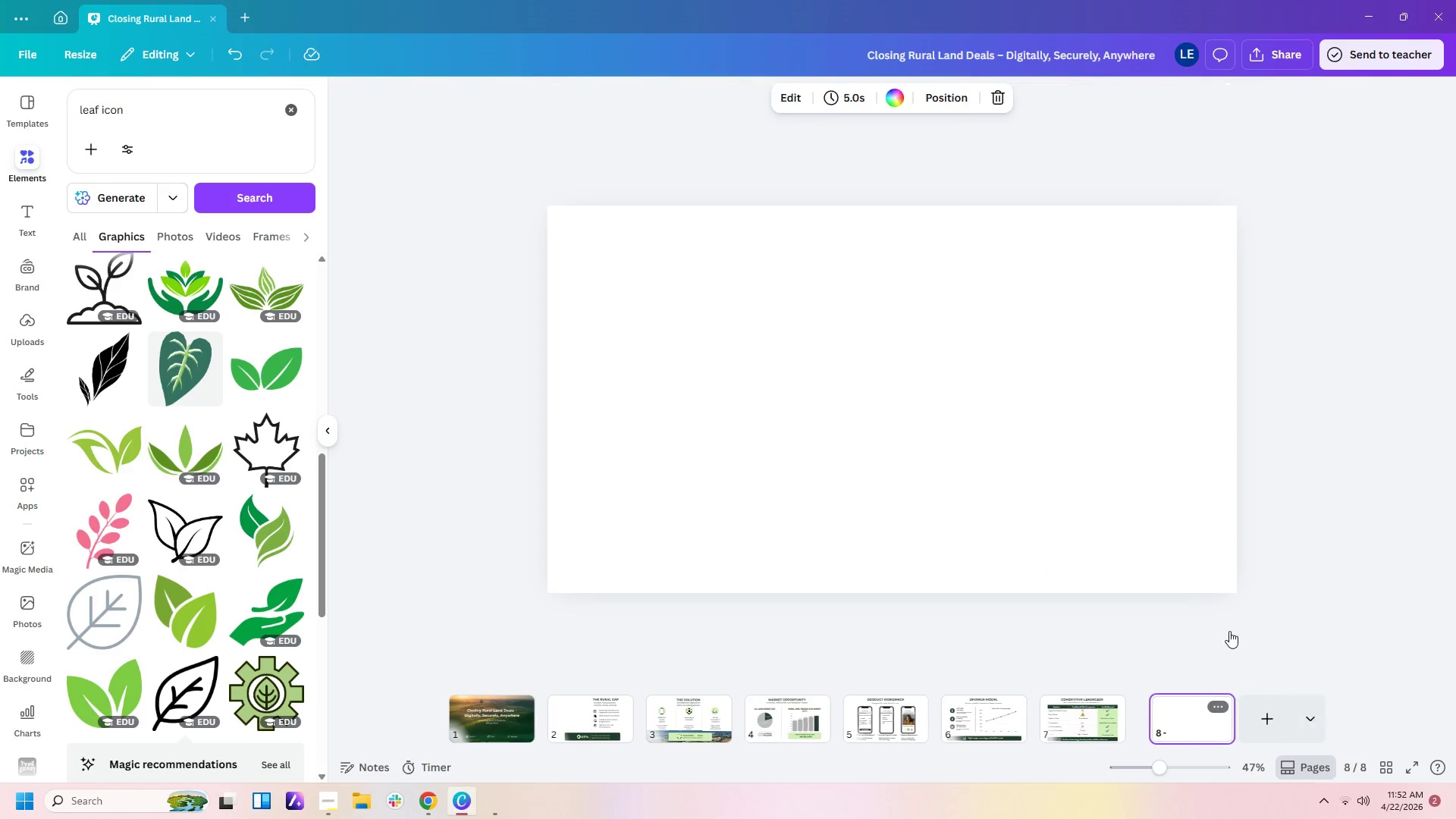 
key(Control+V)
 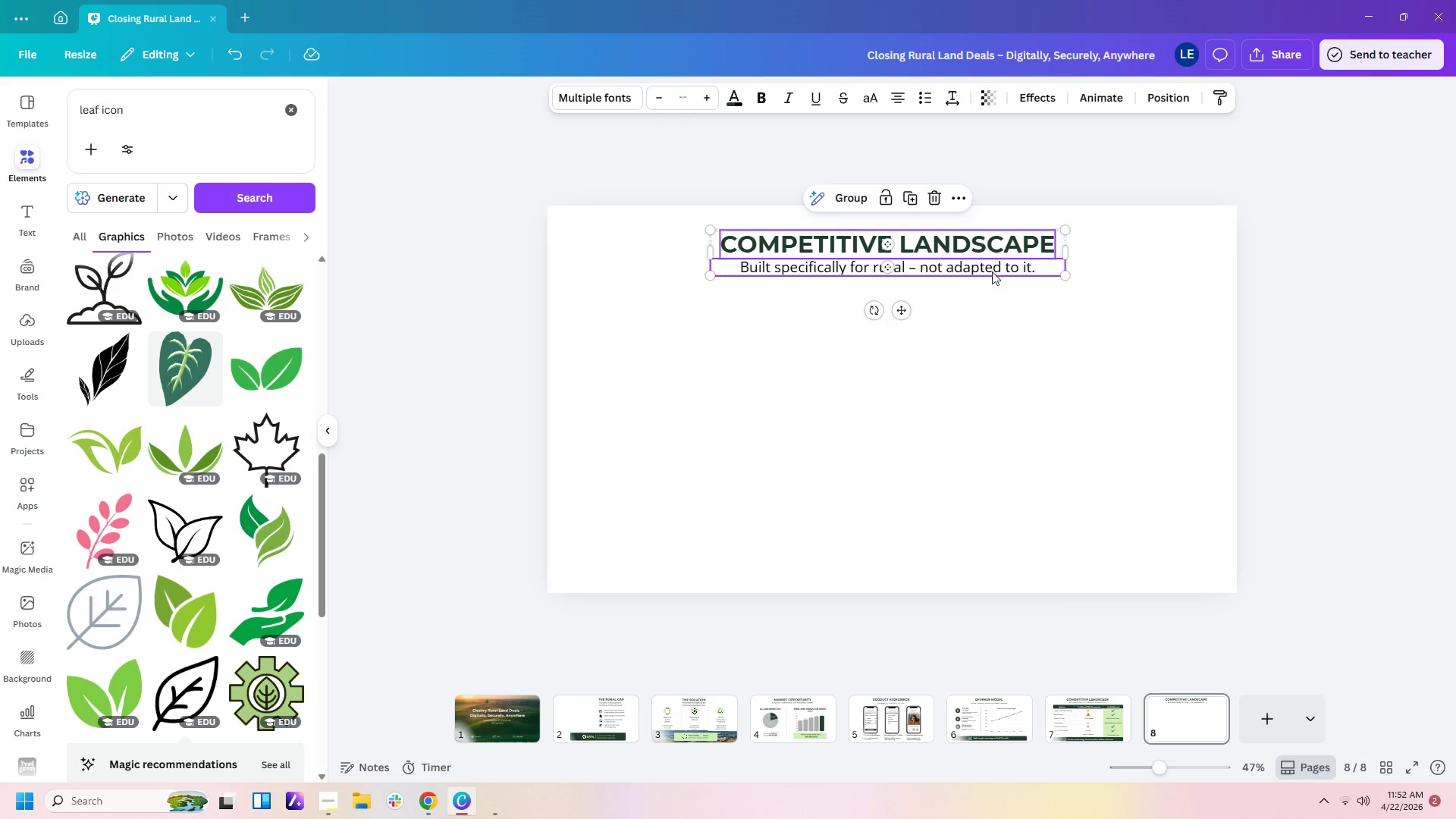 
left_click([992, 342])
 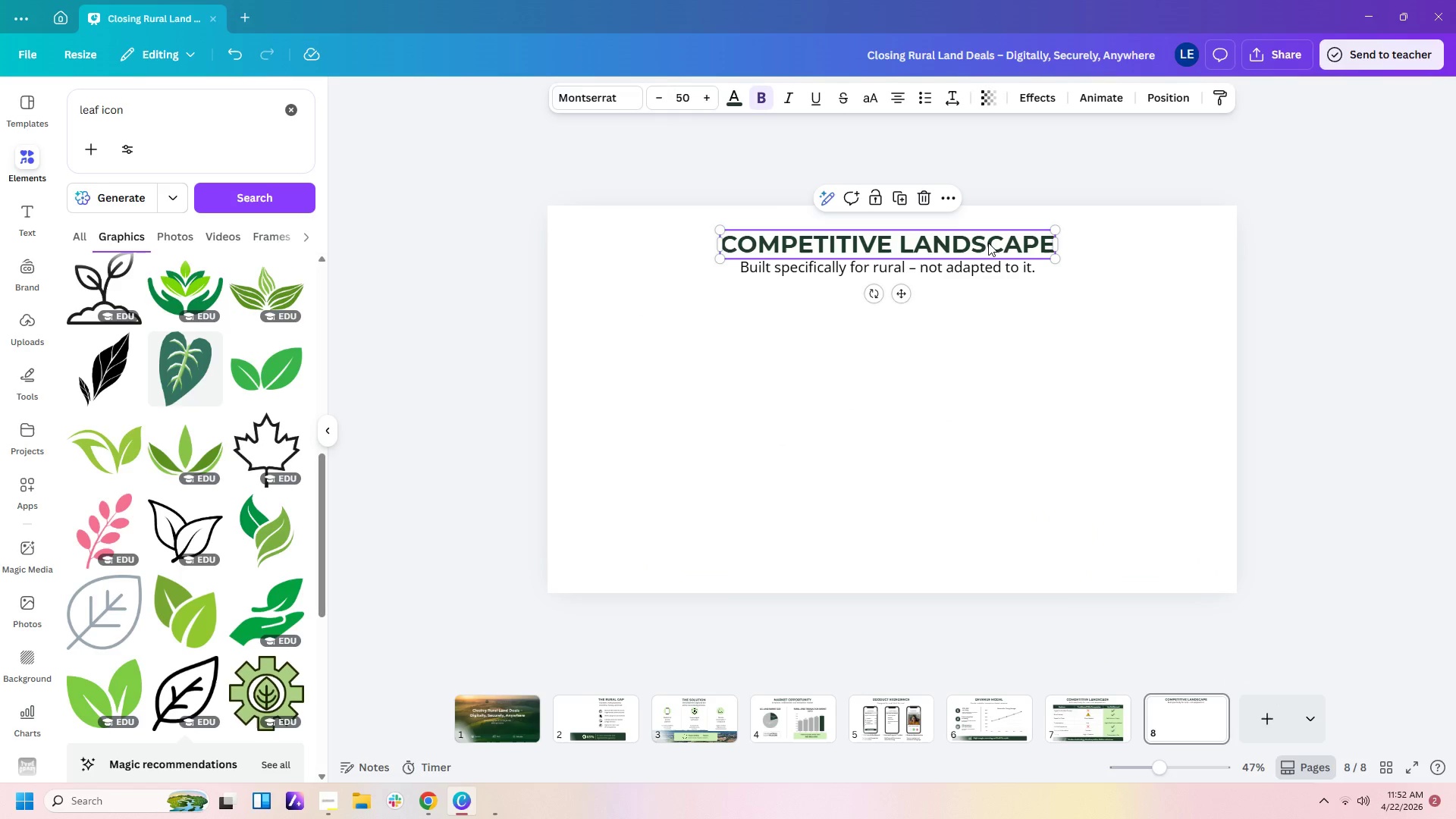 
double_click([988, 243])
 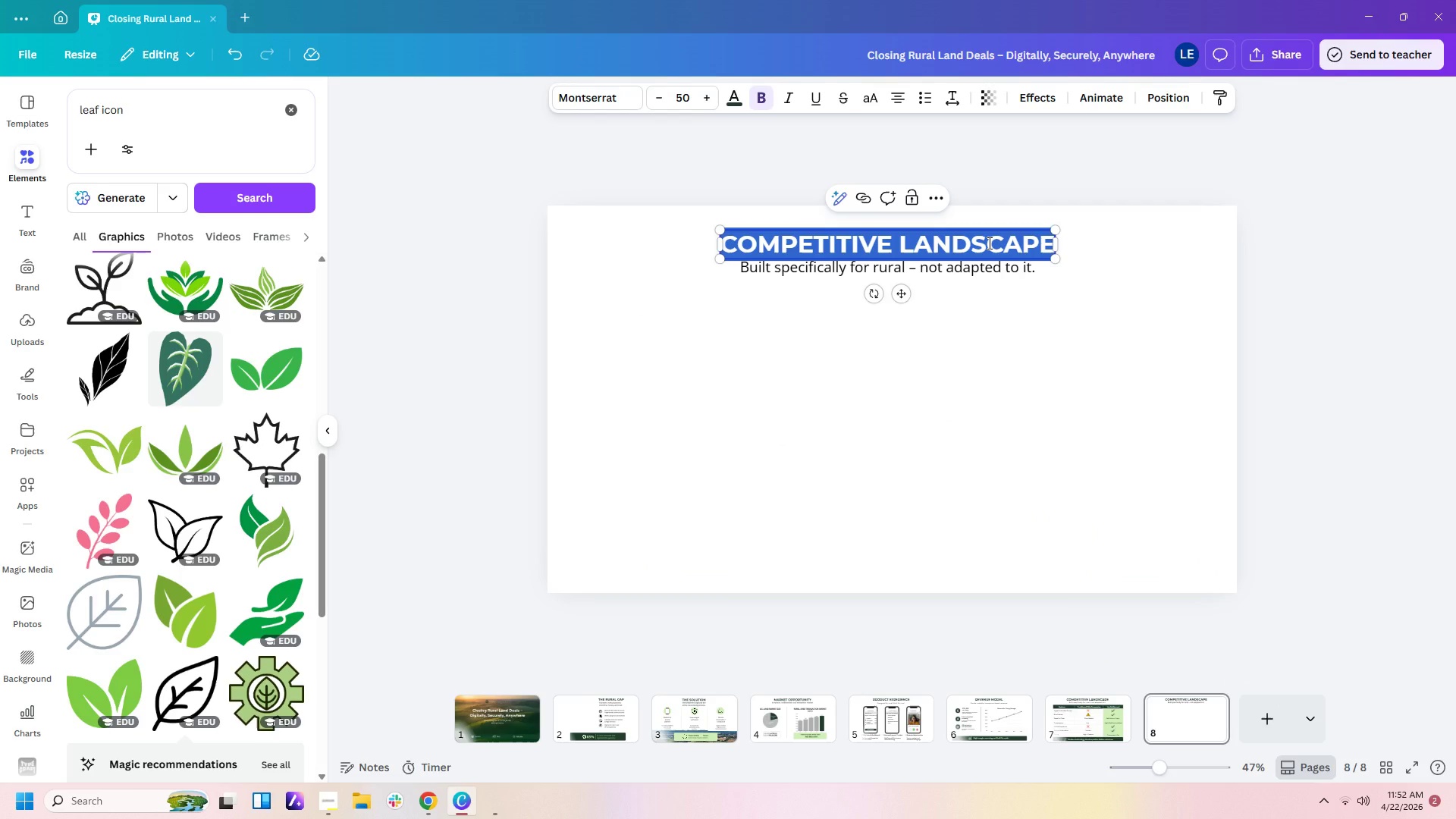 
type(te)
key(Backspace)
key(Backspace)
type(THE TEAM)
 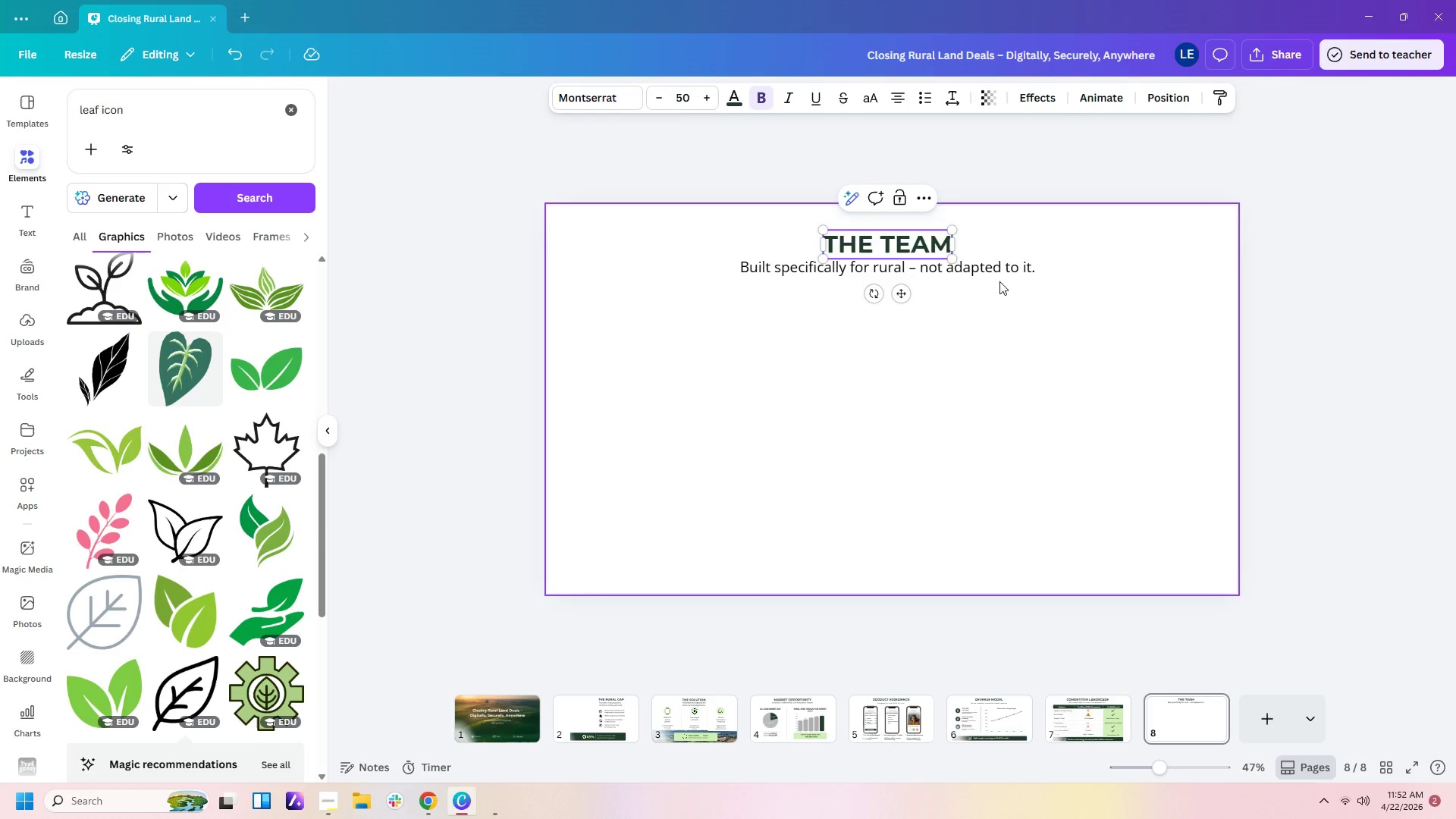 
double_click([1008, 269])
 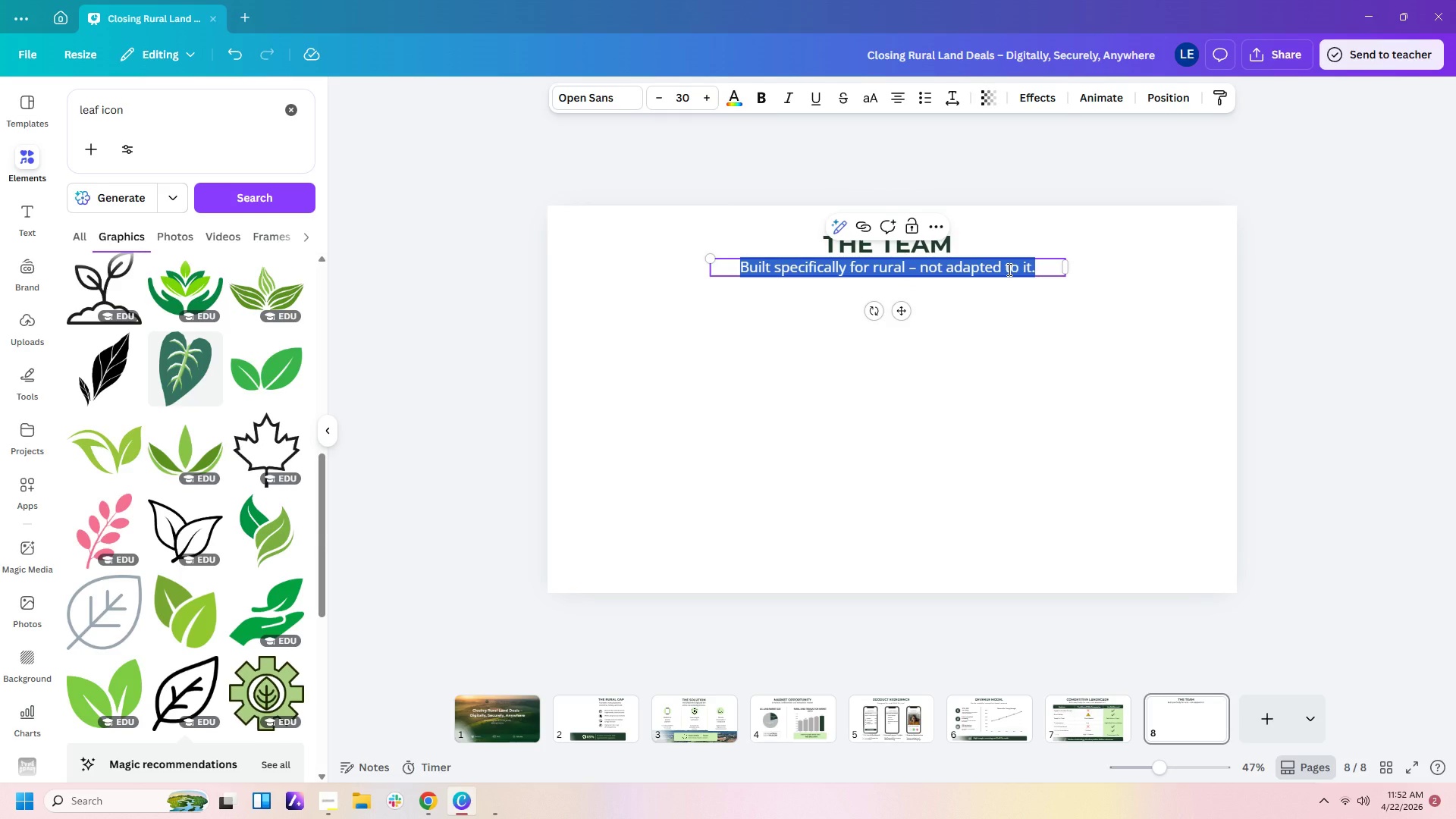 
type(eX)
key(Backspace)
key(Backspace)
type(Expero)
key(Backspace)
type(ience opeat)
key(Backspace)
key(Backspace)
type(rators. Deep domani )
key(Backspace)
key(Backspace)
key(Backspace)
type(on)
key(Backspace)
key(Backspace)
type(in knowlde)
key(Backspace)
key(Backspace)
type(edge.)
 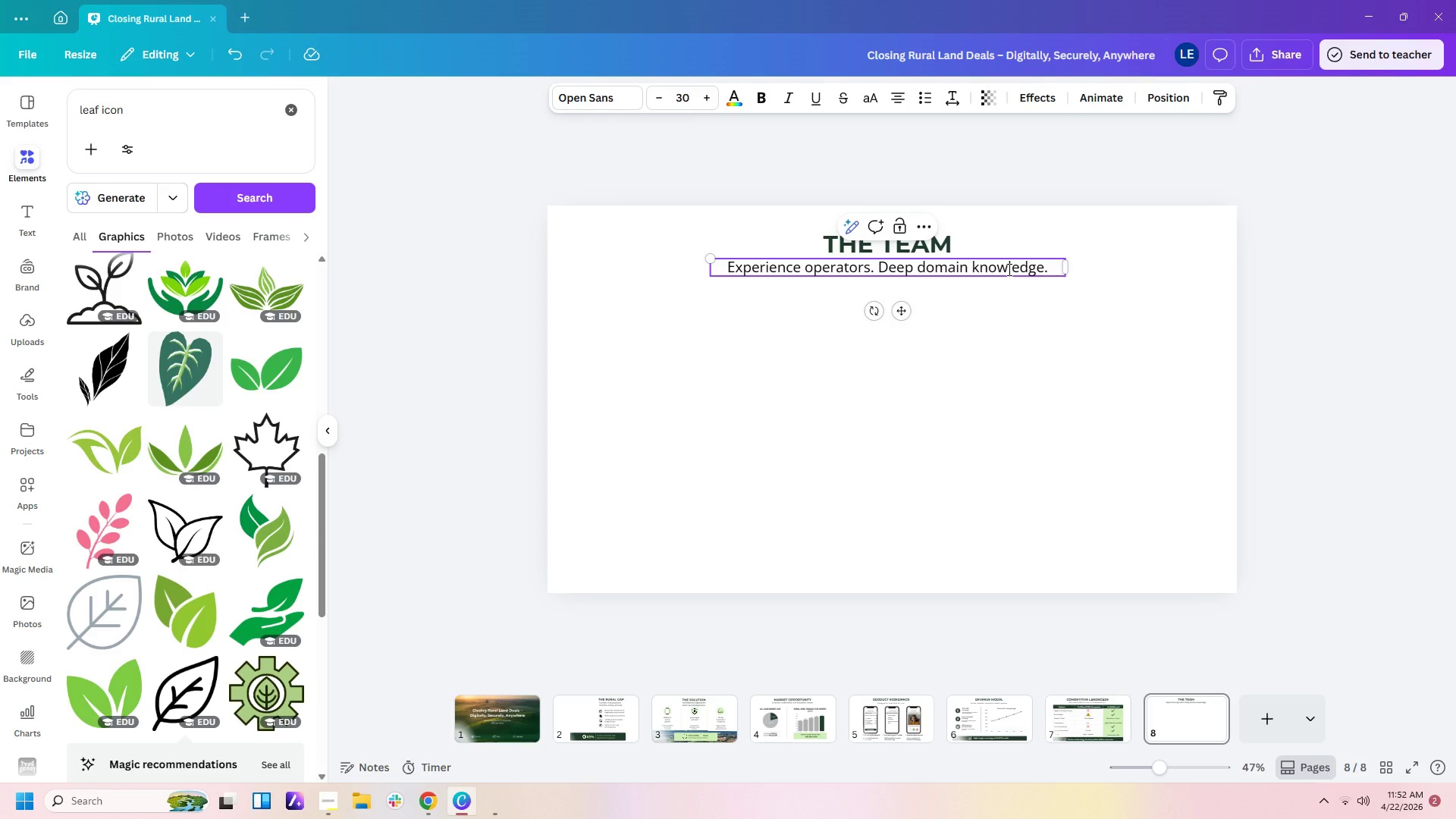 
left_click([1021, 294])
 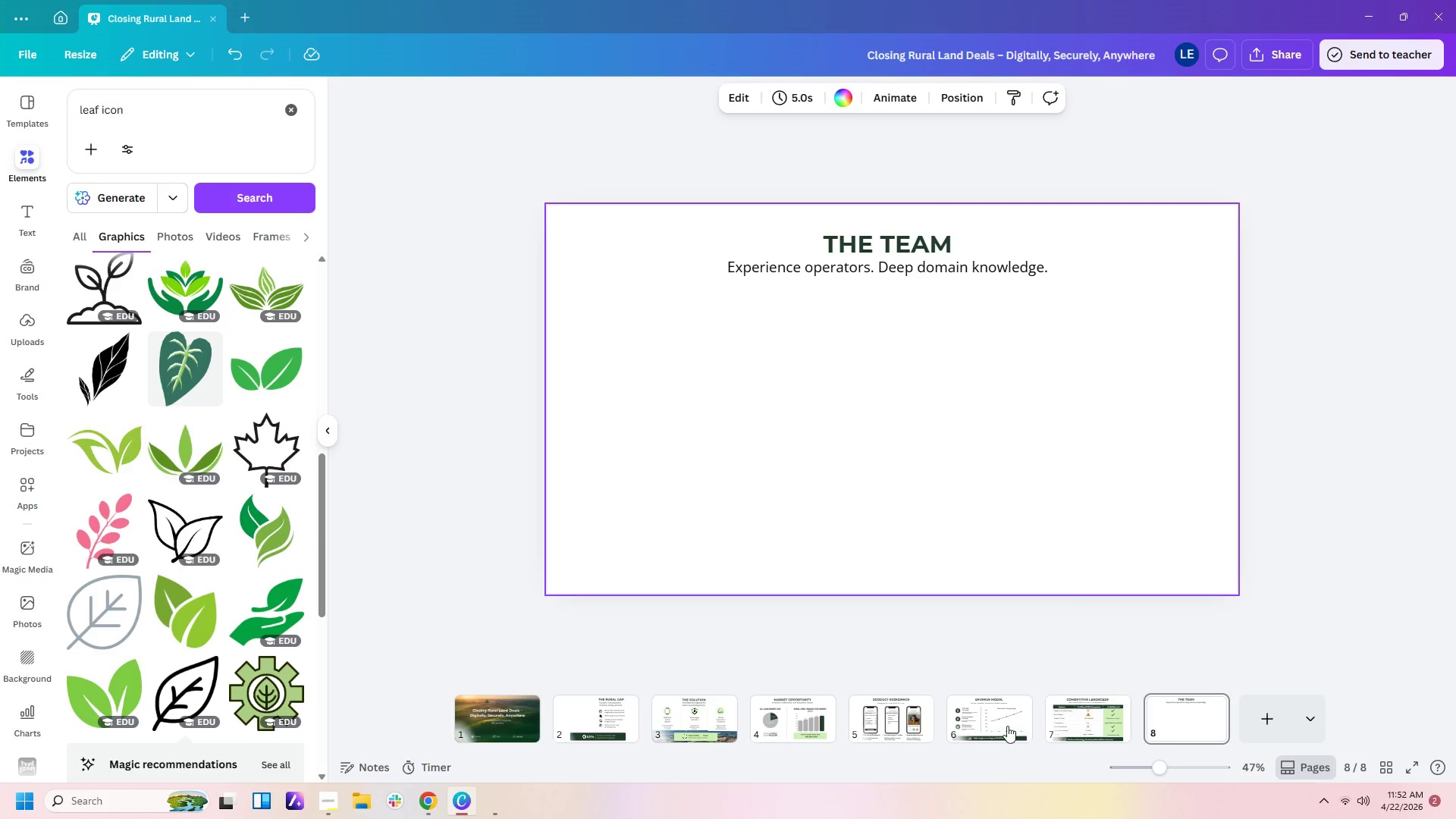 
left_click([590, 711])
 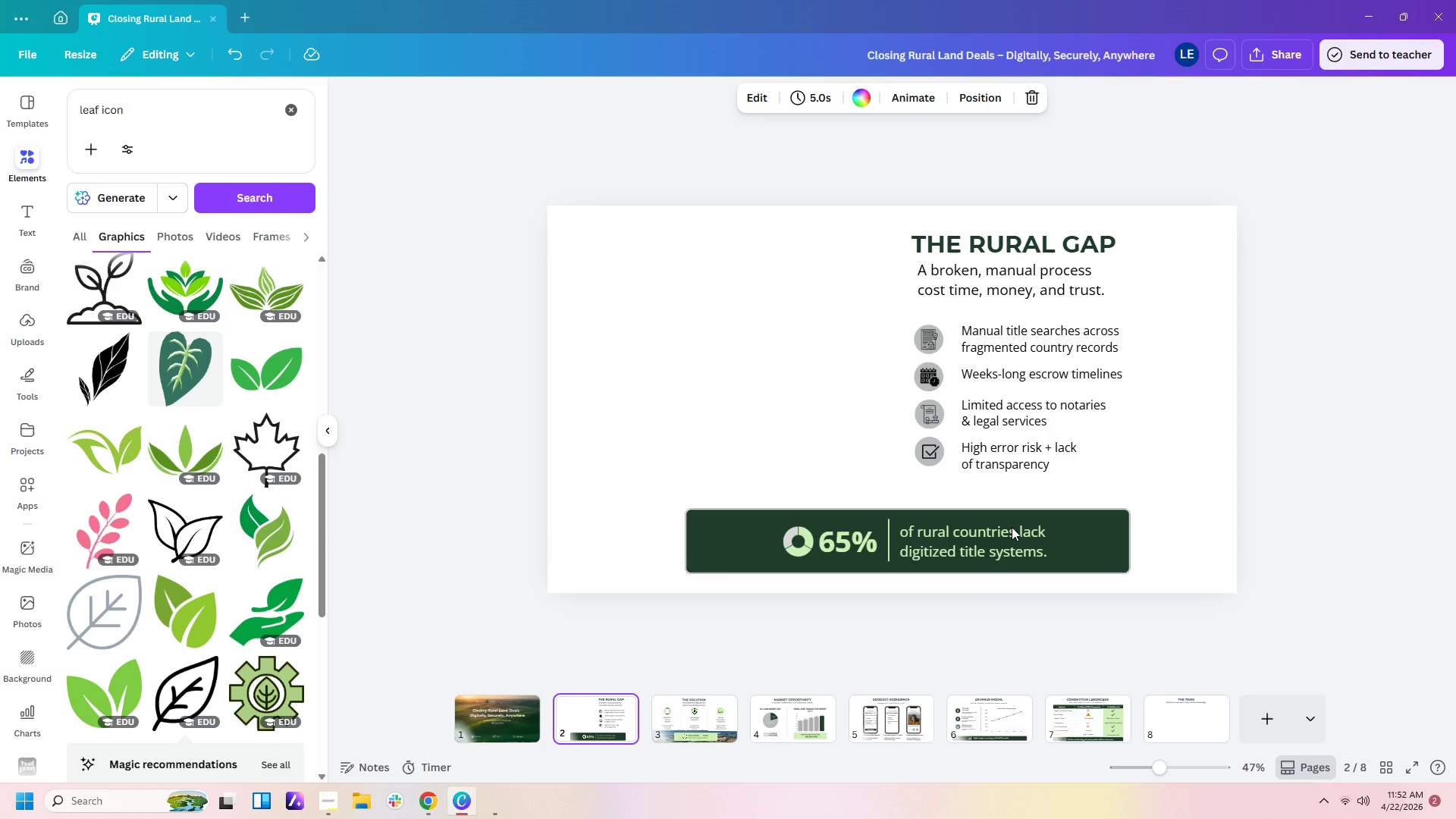 
left_click([1012, 527])
 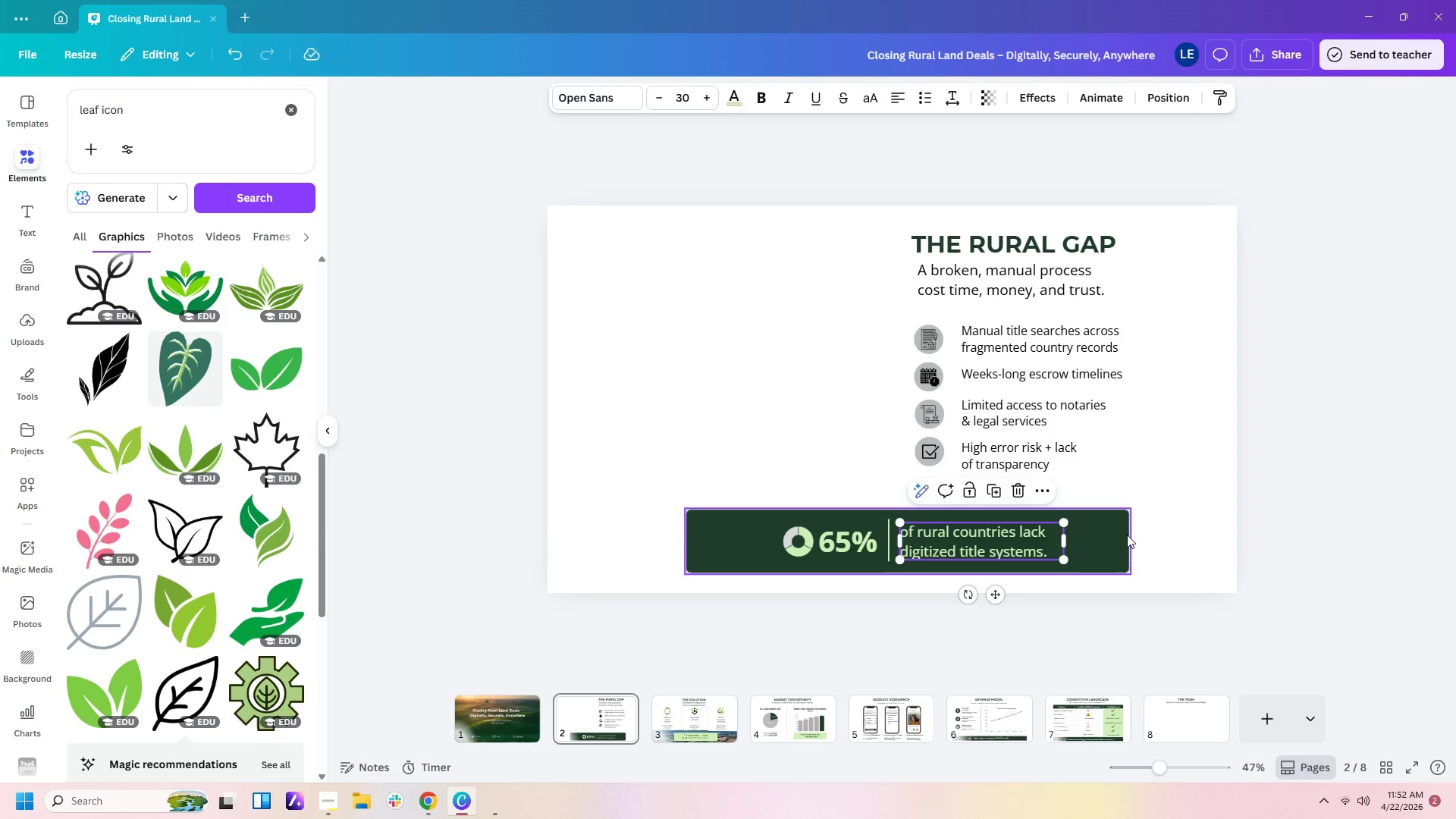 
left_click([1127, 535])
 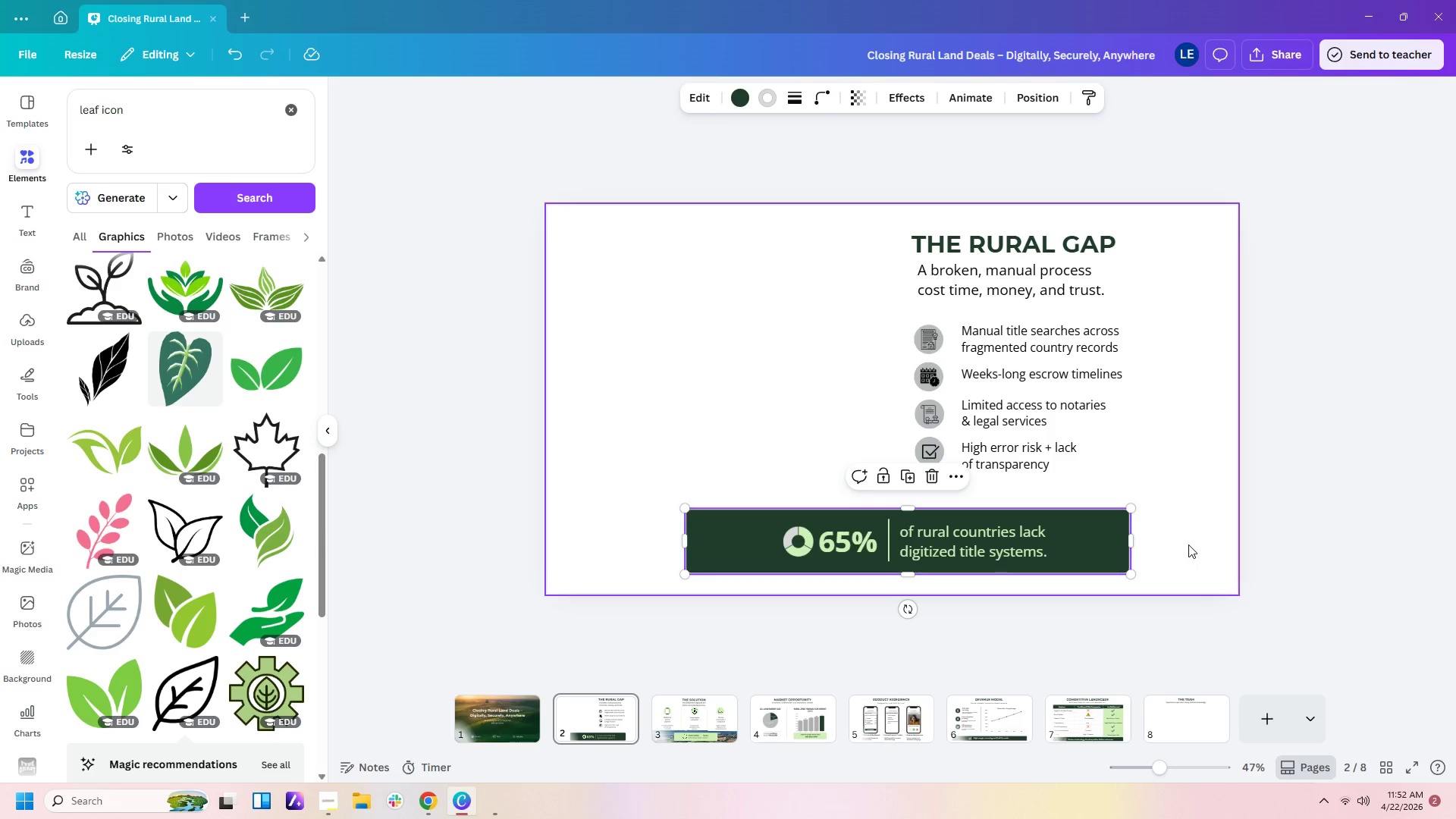 
left_click_drag(start_coordinate=[1188, 544], to_coordinate=[684, 536])
 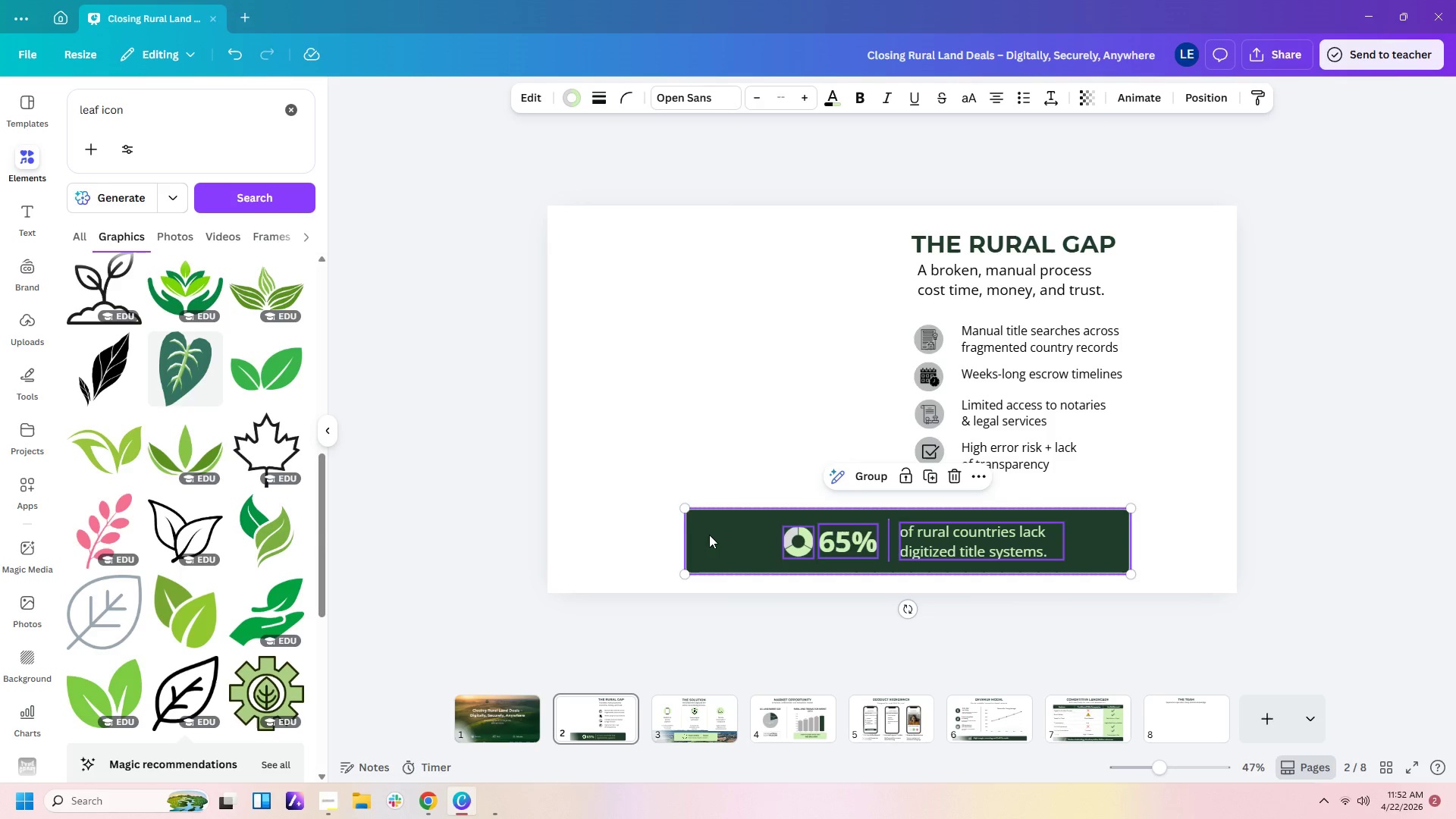 
key(Control+C)
 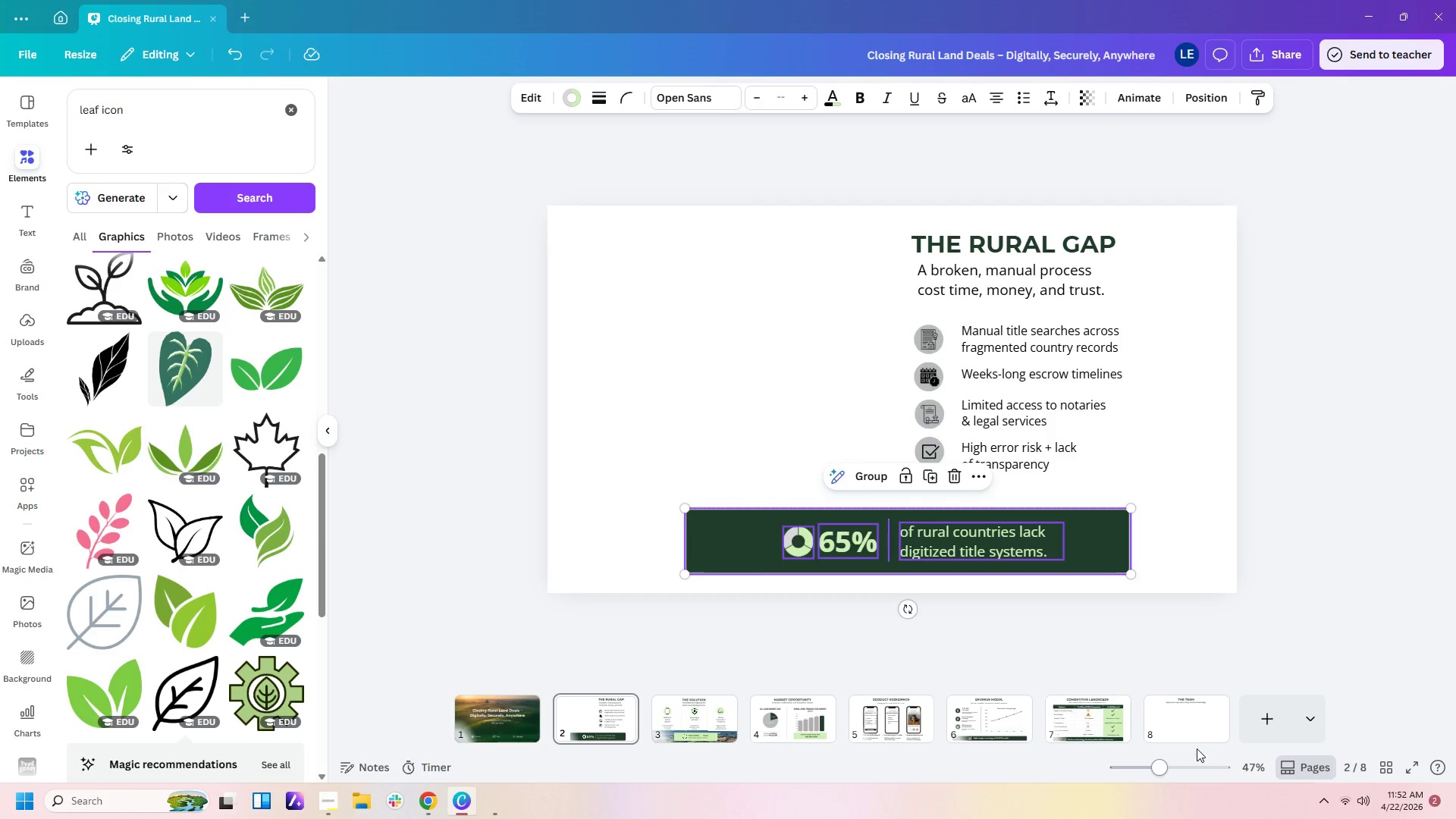 
left_click([1185, 720])
 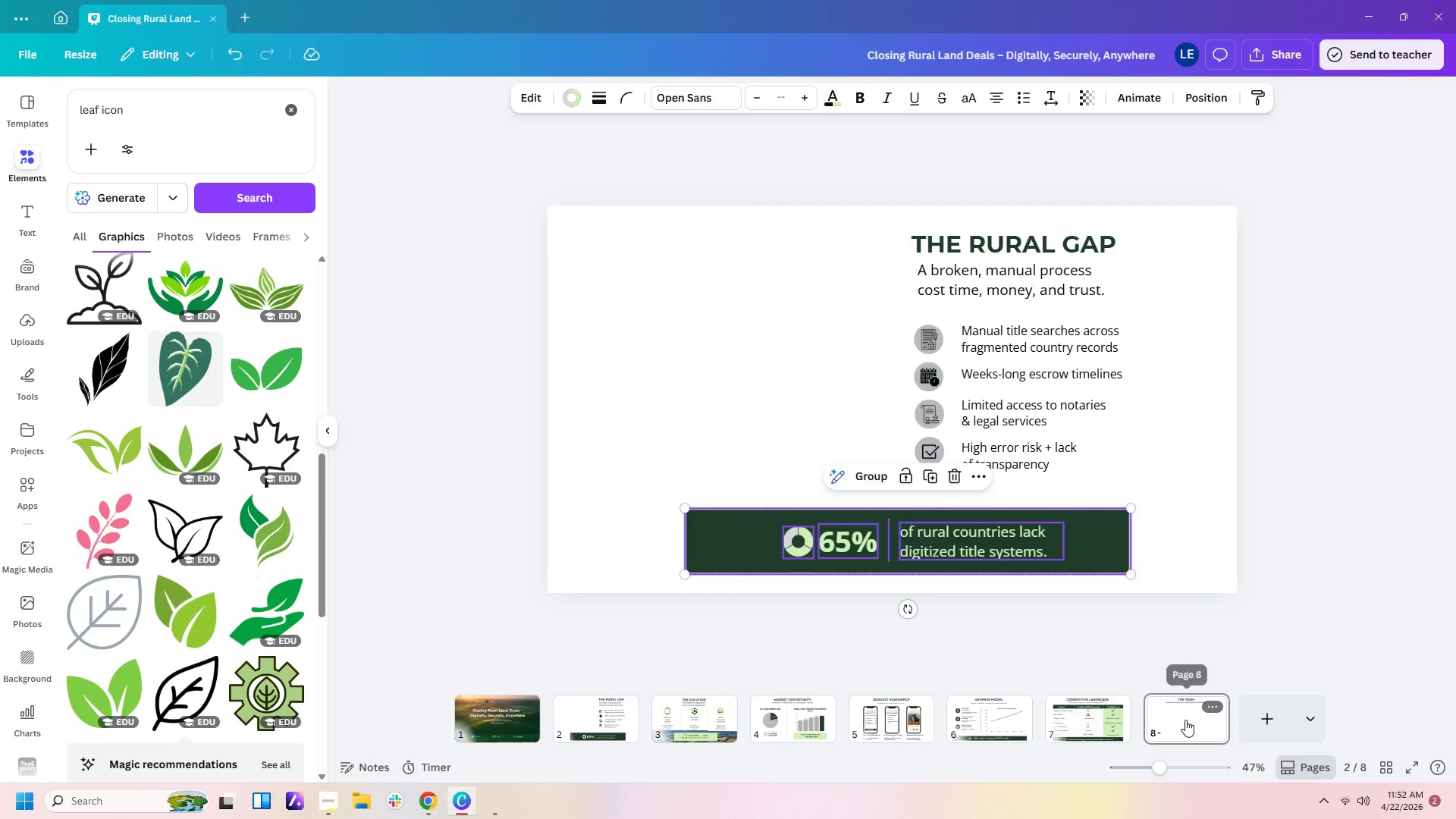 
key(Control+V)
 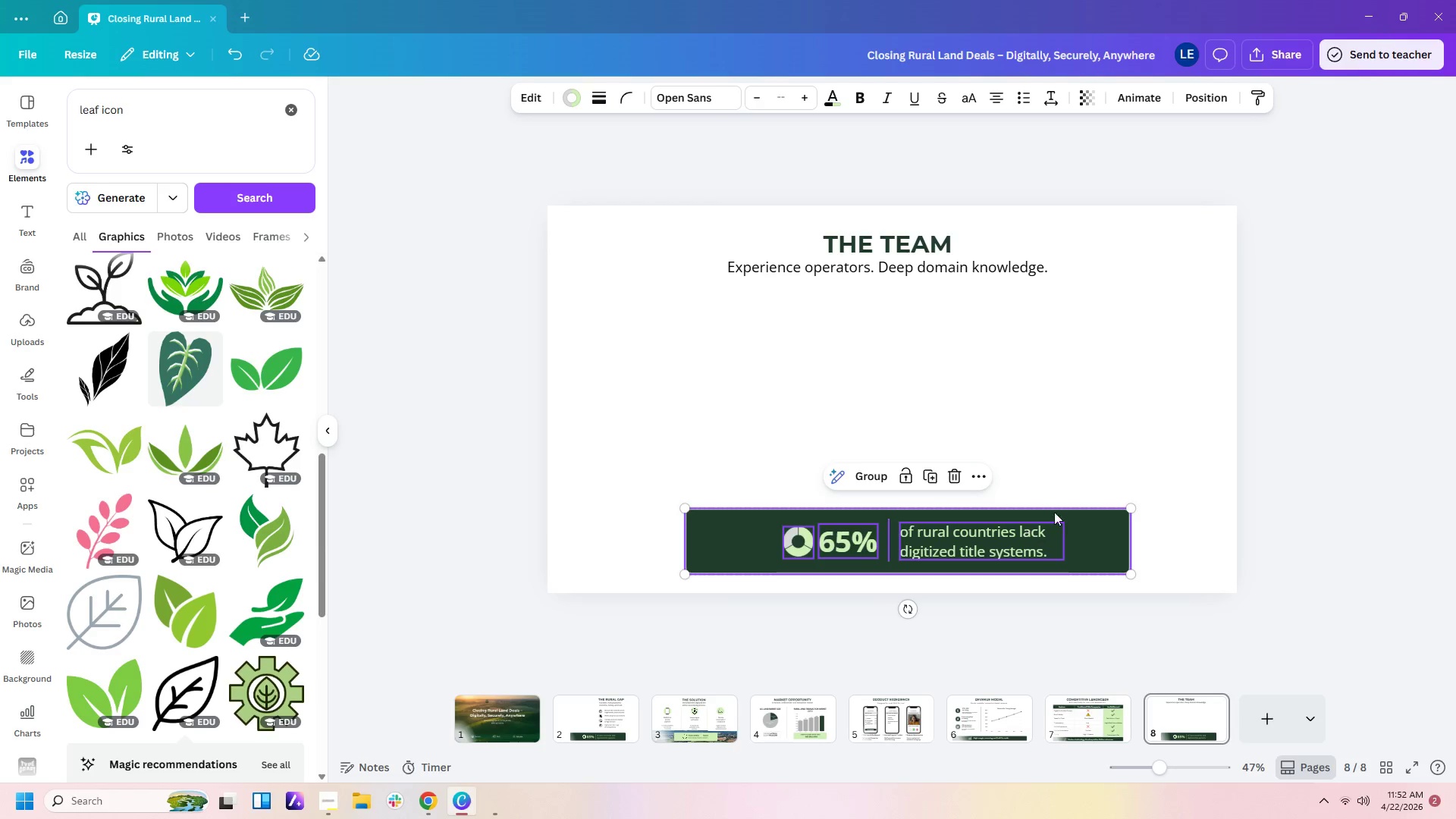 
left_click([1112, 419])
 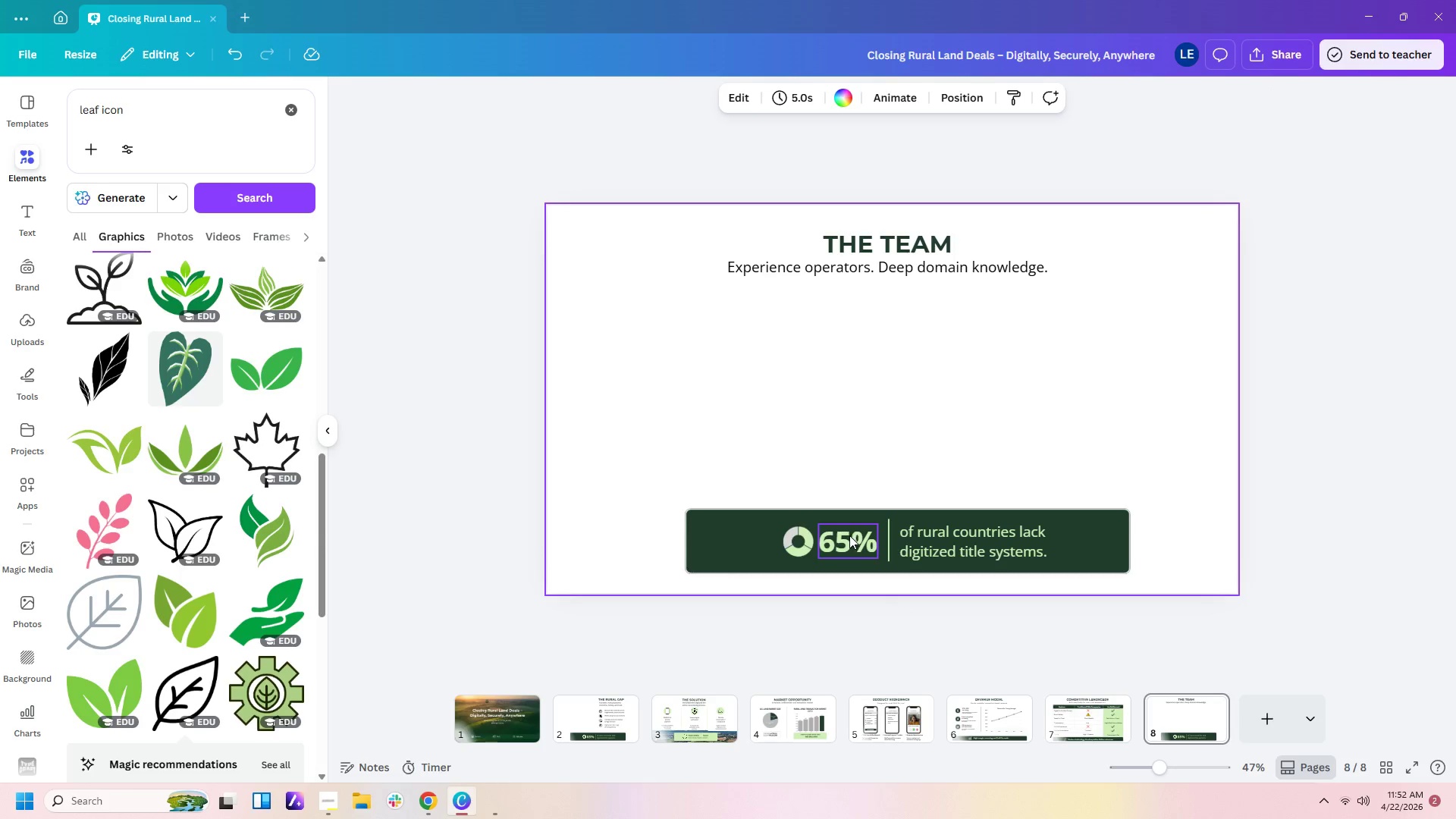 
left_click([836, 548])
 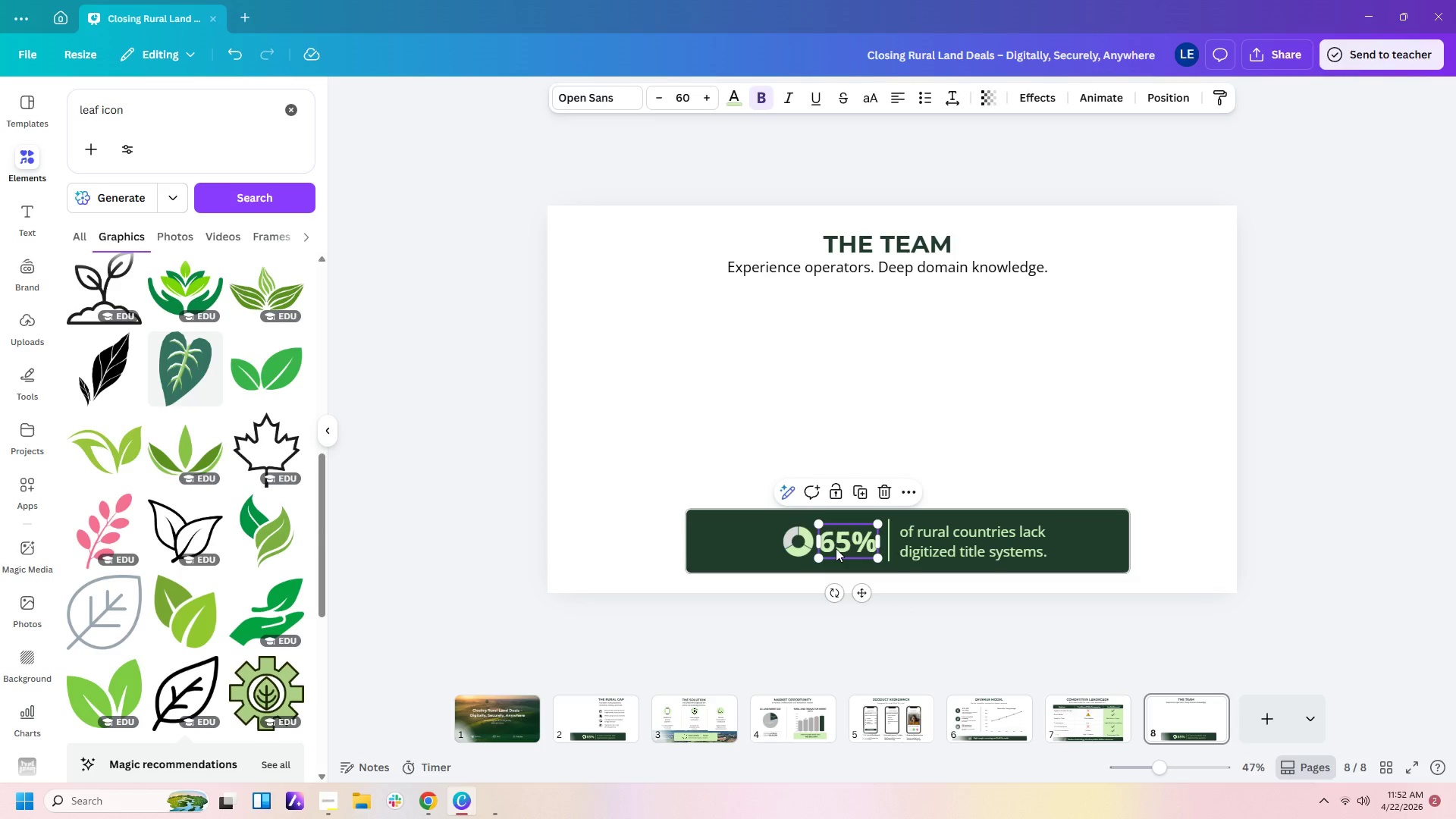 
key(Delete)
 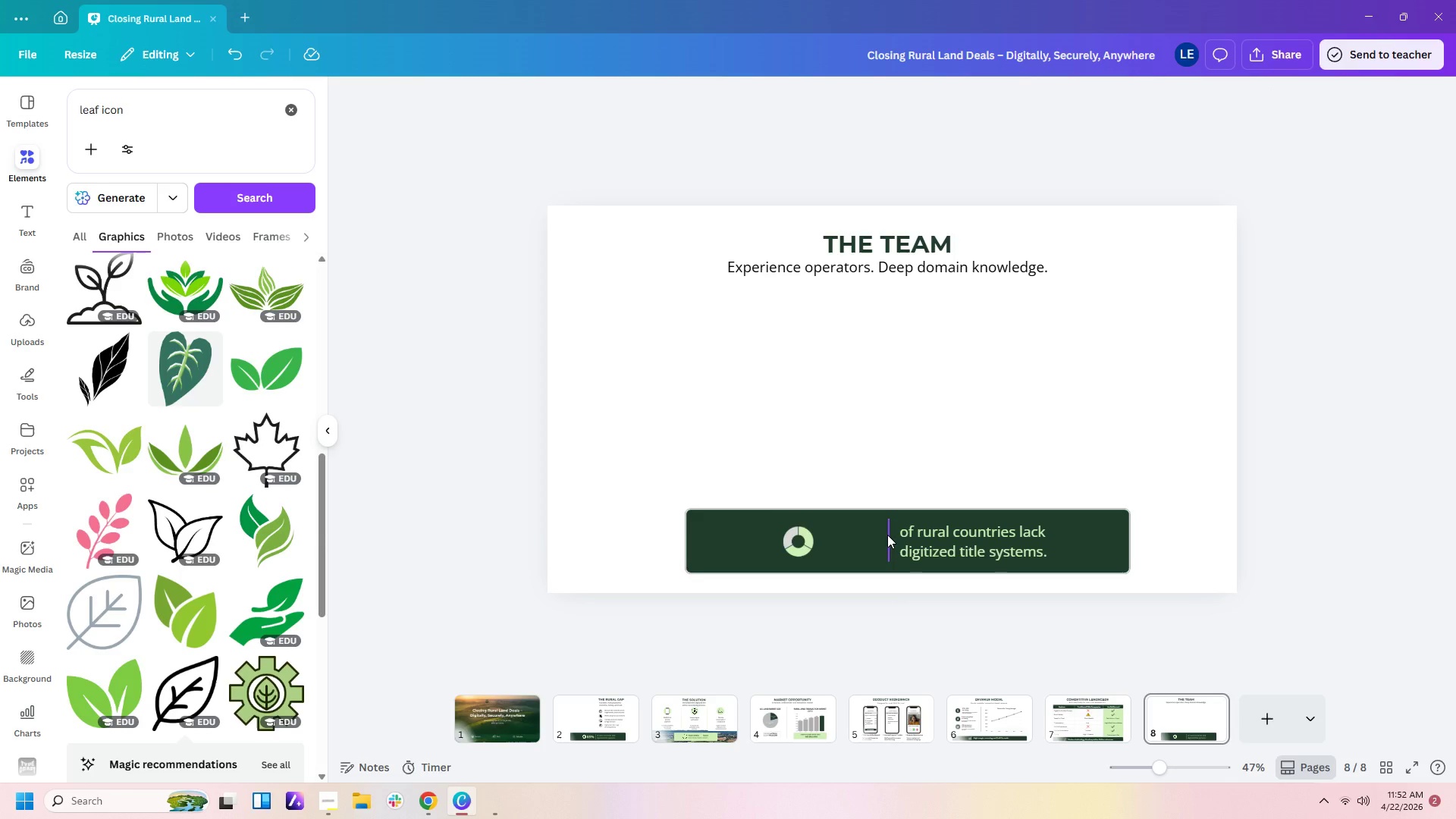 
left_click([886, 535])
 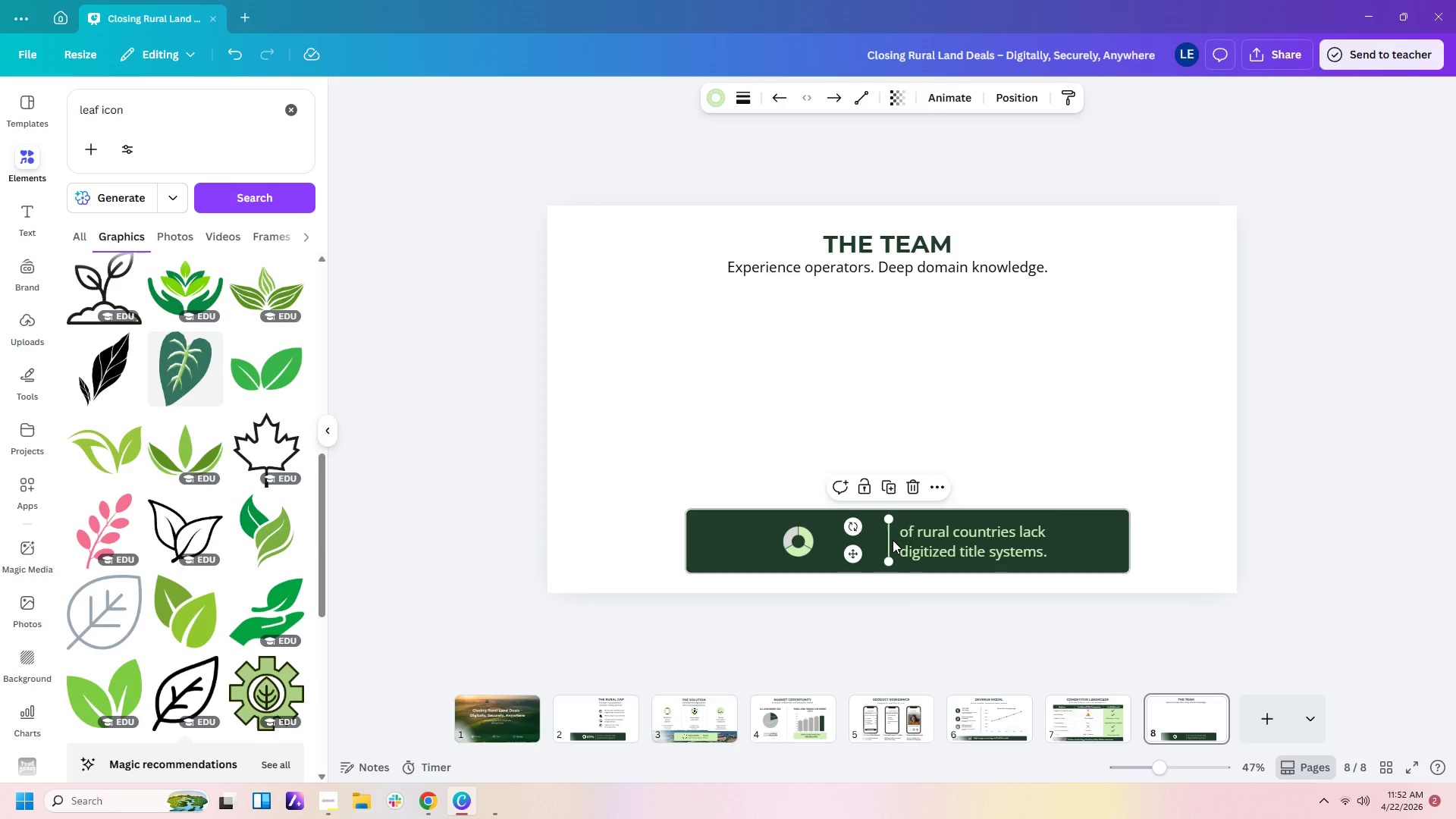 
key(Delete)
 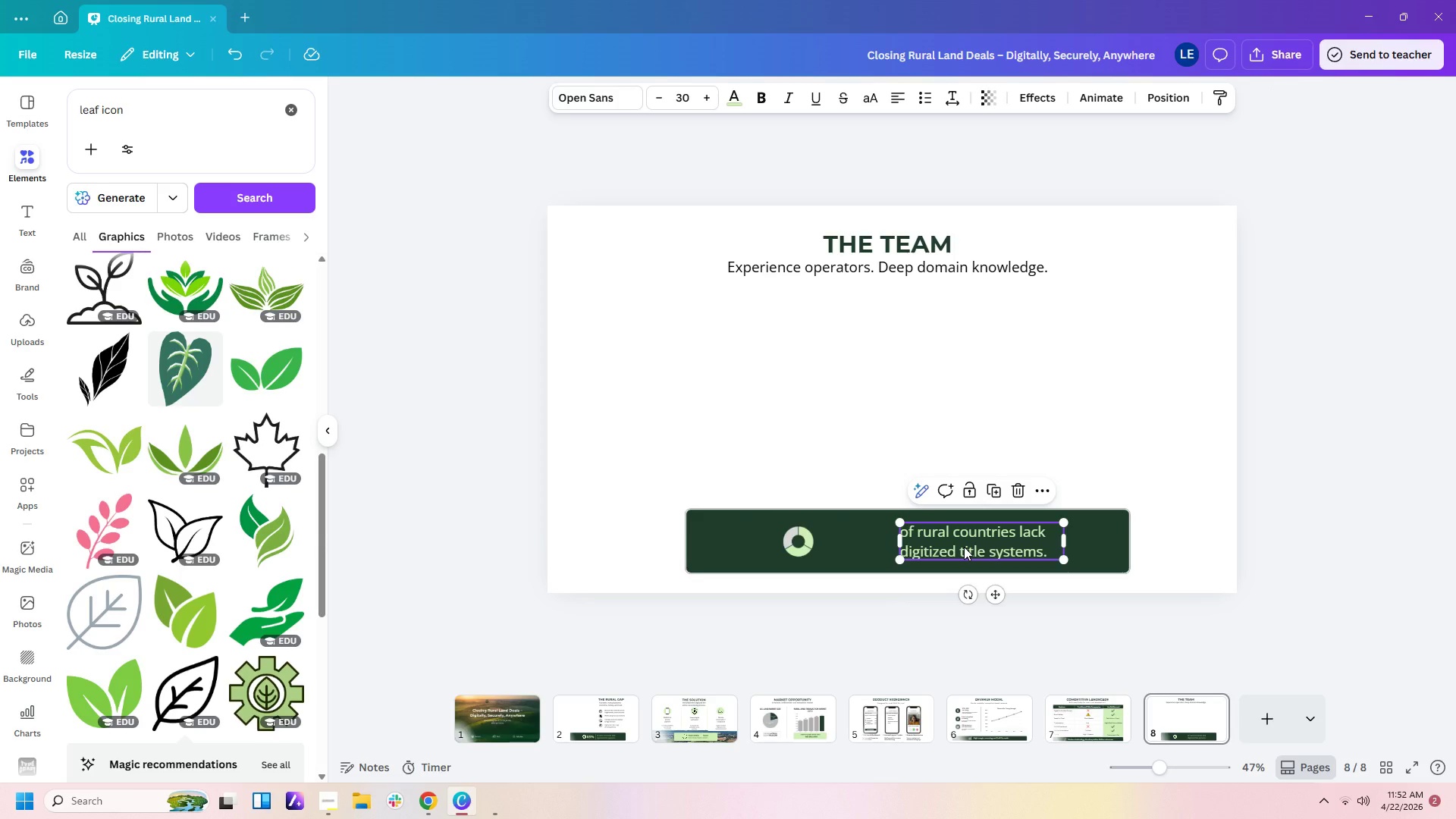 
double_click([964, 547])
 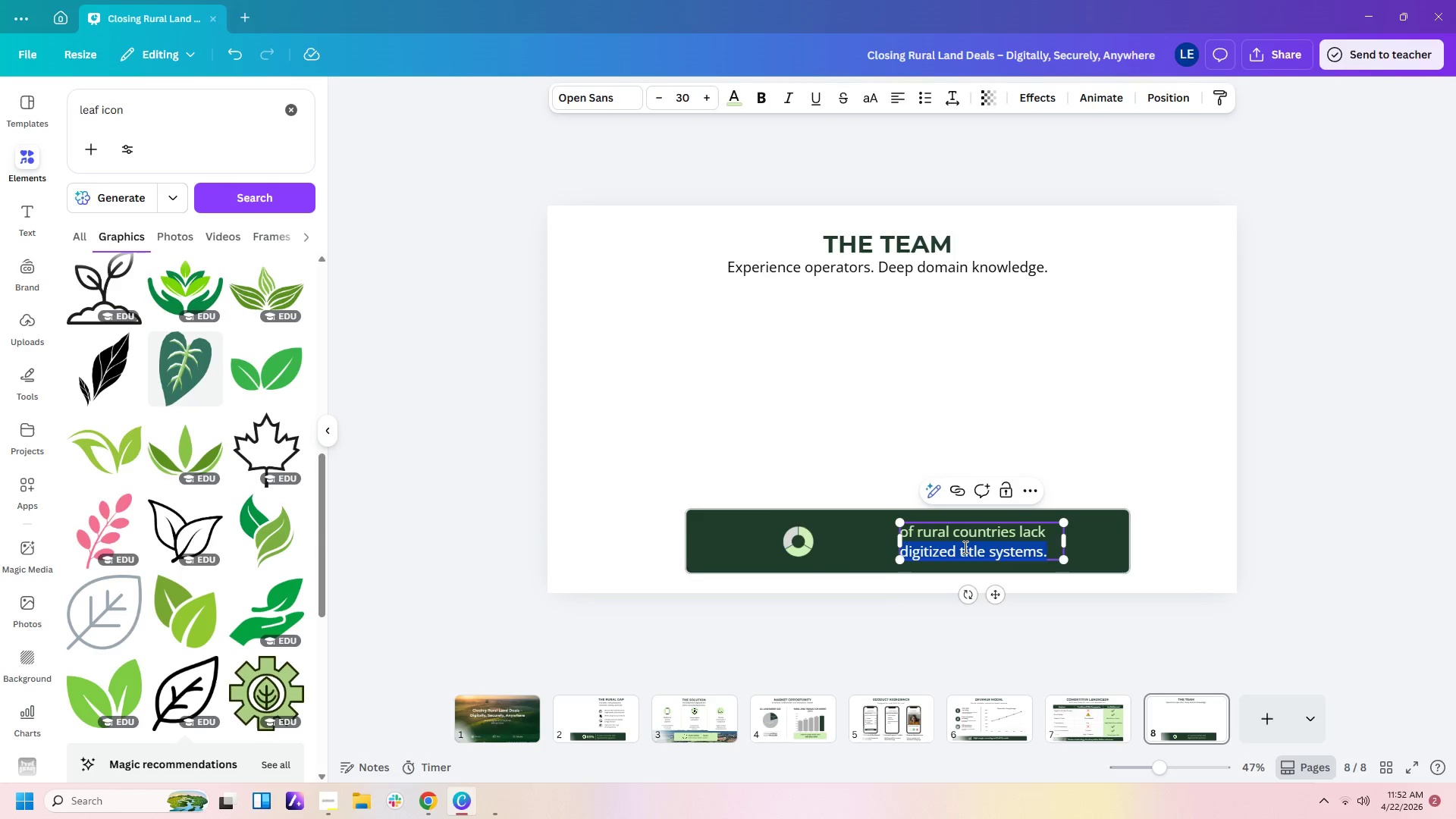 
triple_click([964, 547])
 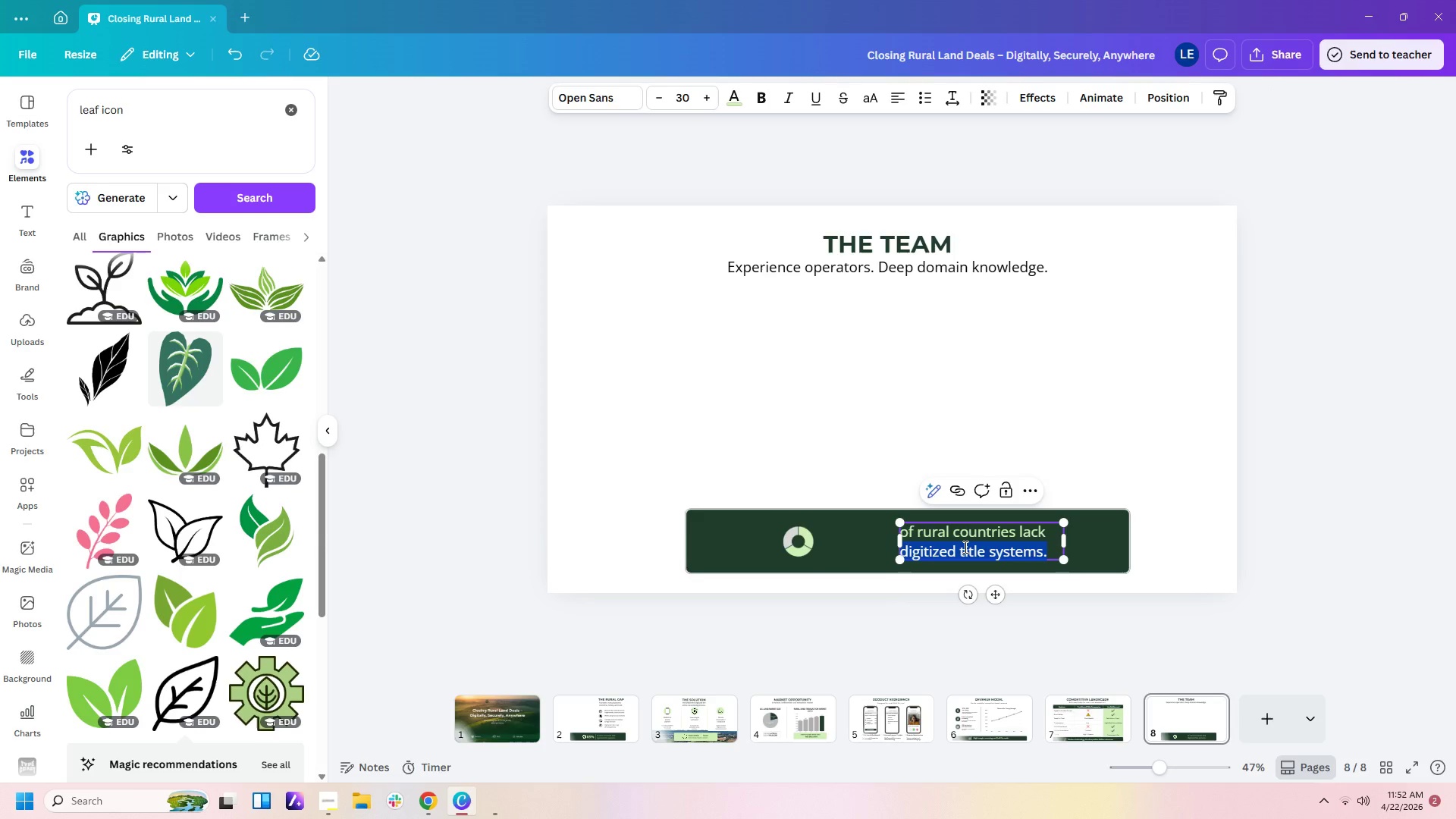 
type(A tea)
key(Backspace)
key(Backspace)
key(Backspace)
key(Backspace)
type(A team committed to bringing trust and speed to rural land i)
key(Backspace)
type(ownership)
 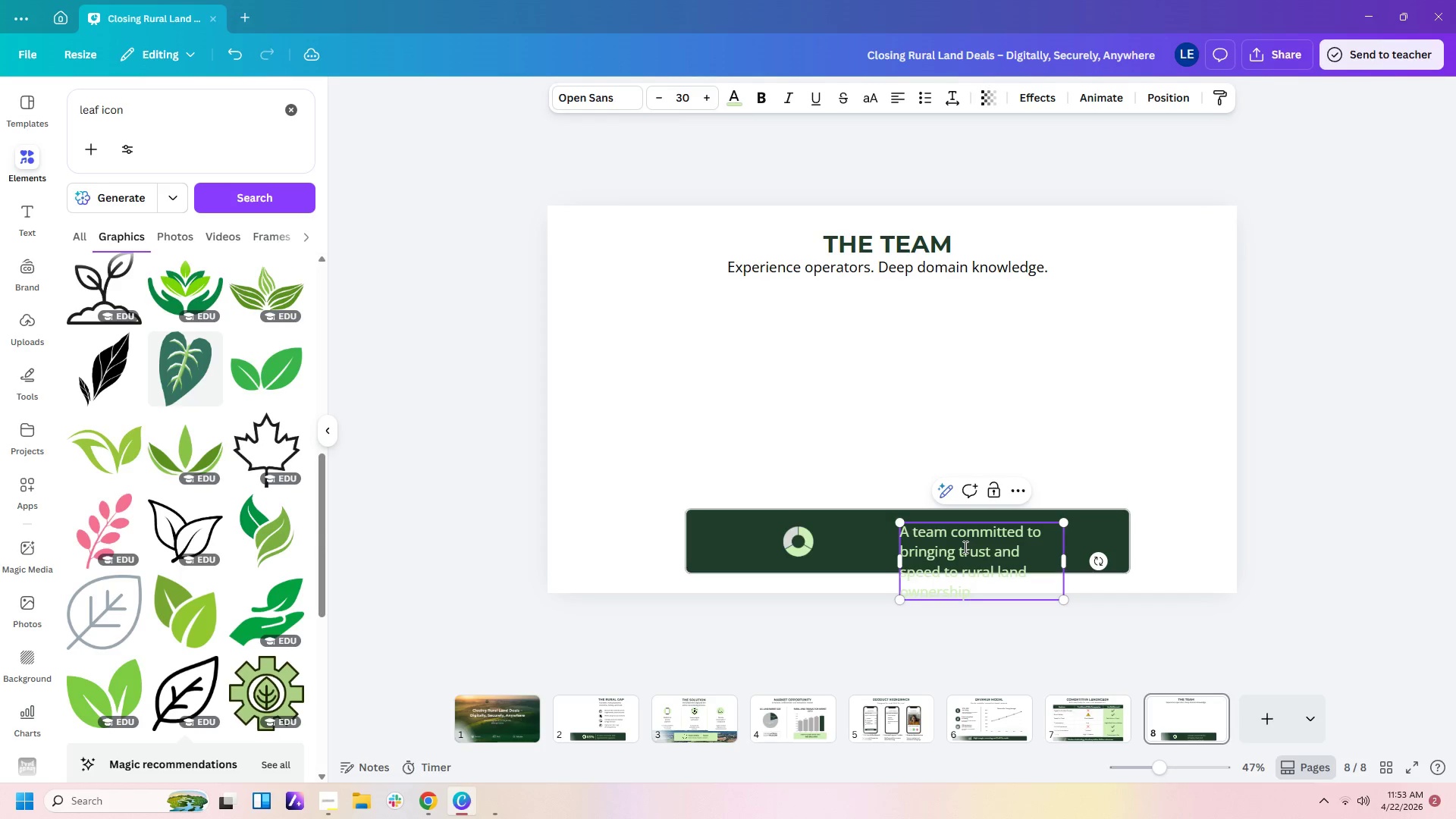 
left_click_drag(start_coordinate=[899, 558], to_coordinate=[834, 558])
 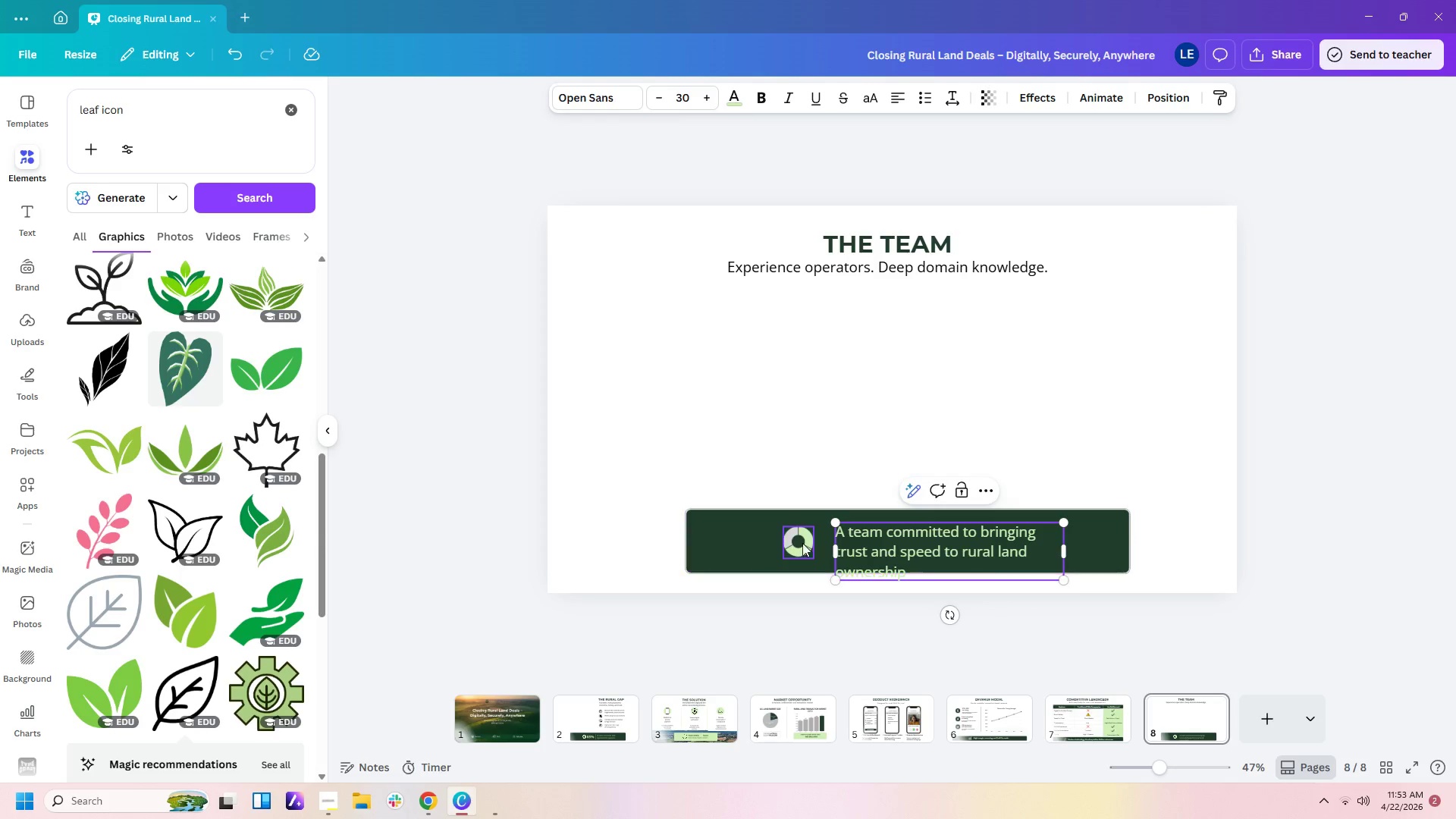 
left_click_drag(start_coordinate=[801, 542], to_coordinate=[762, 408])
 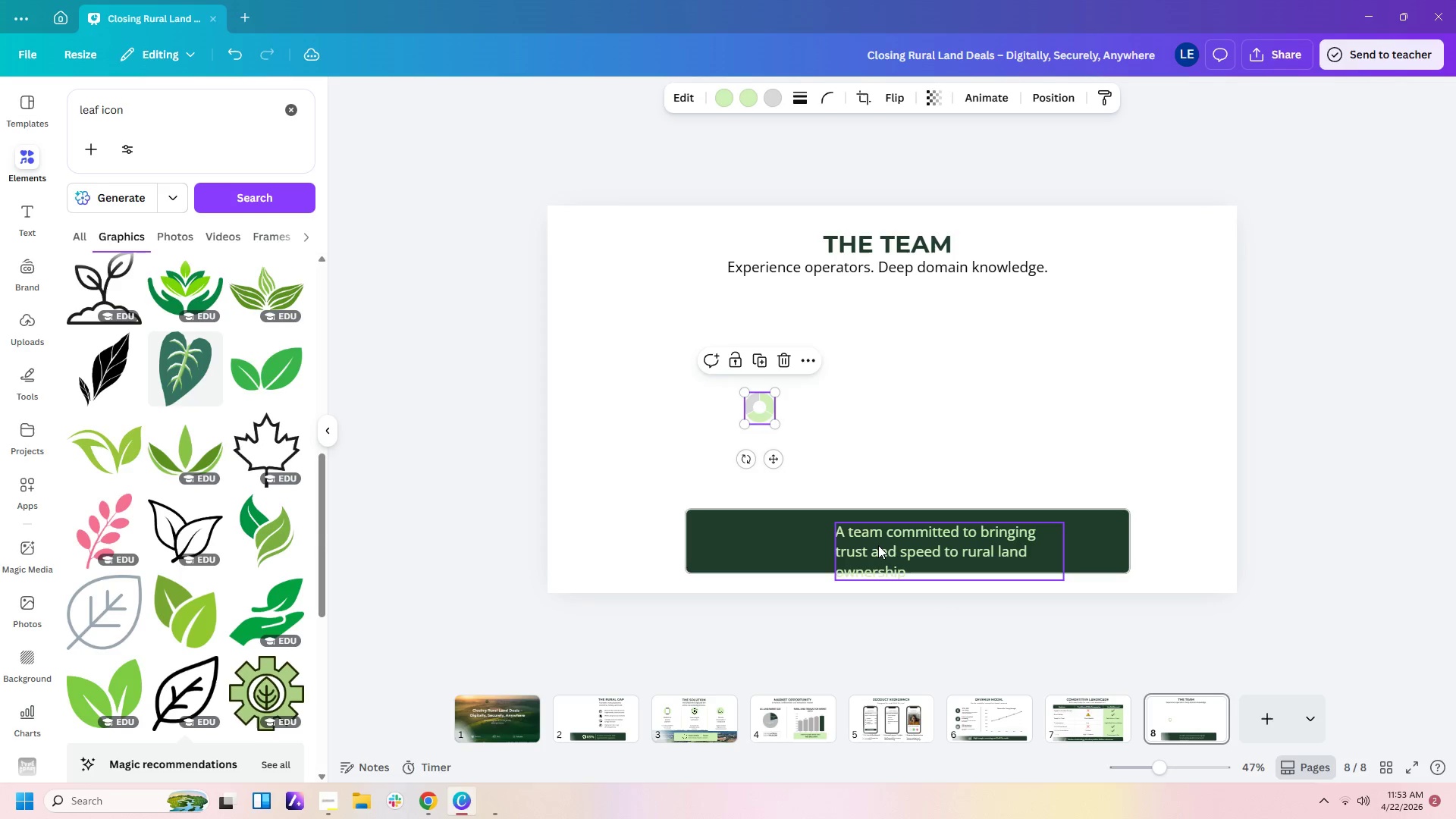 
left_click([879, 547])
 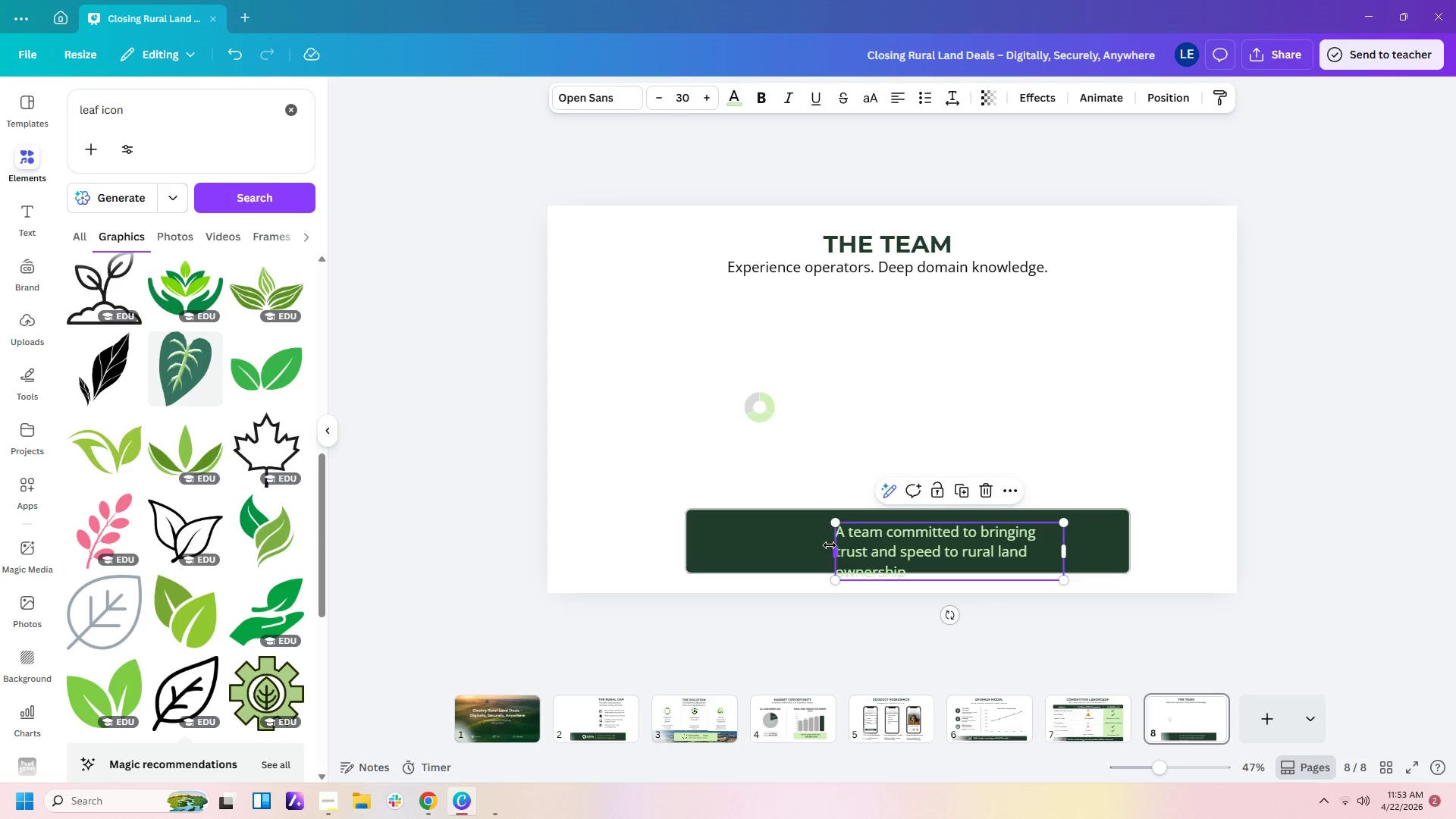 
left_click_drag(start_coordinate=[830, 545], to_coordinate=[767, 544])
 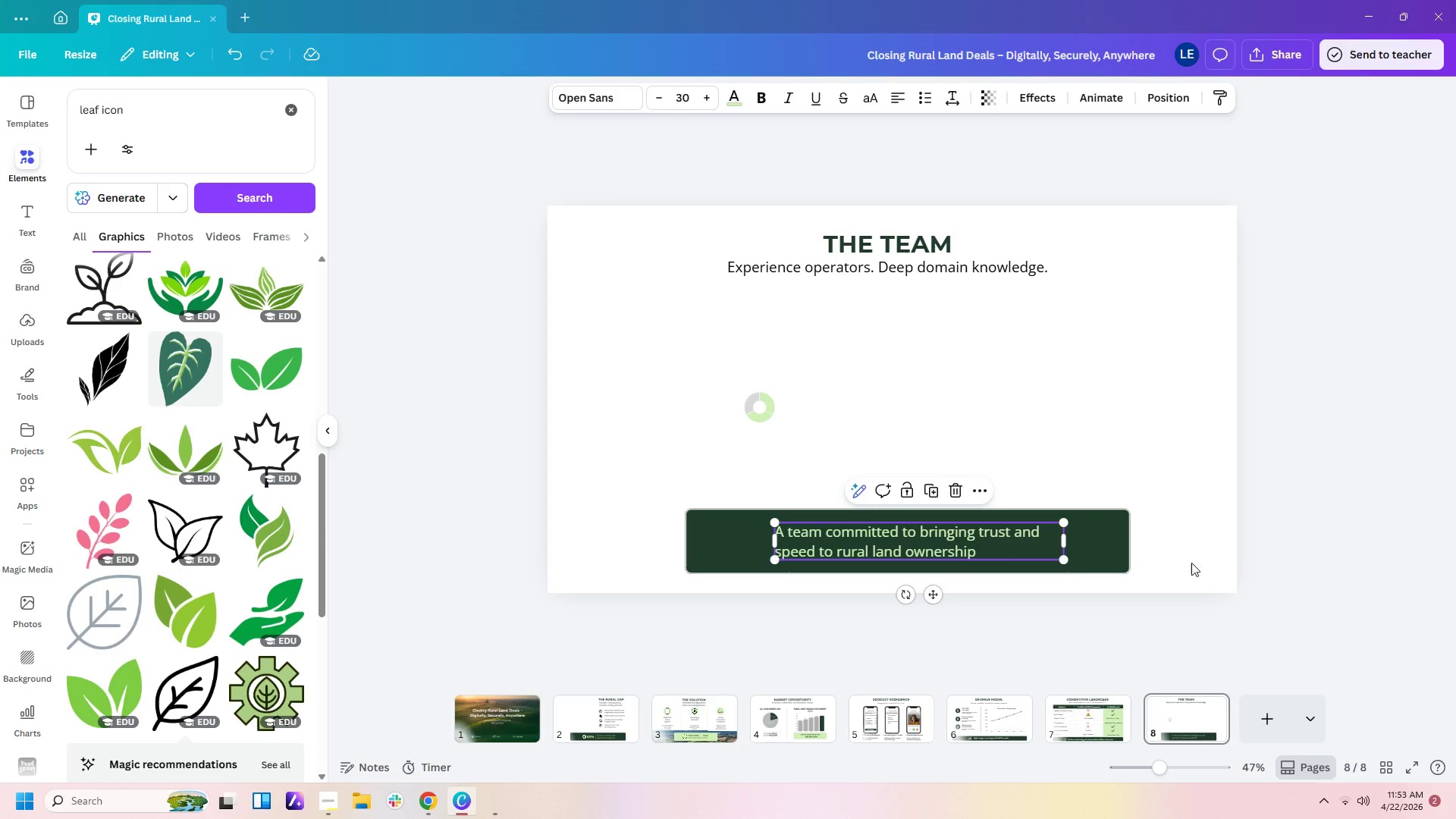 
left_click_drag(start_coordinate=[1062, 540], to_coordinate=[1081, 539])
 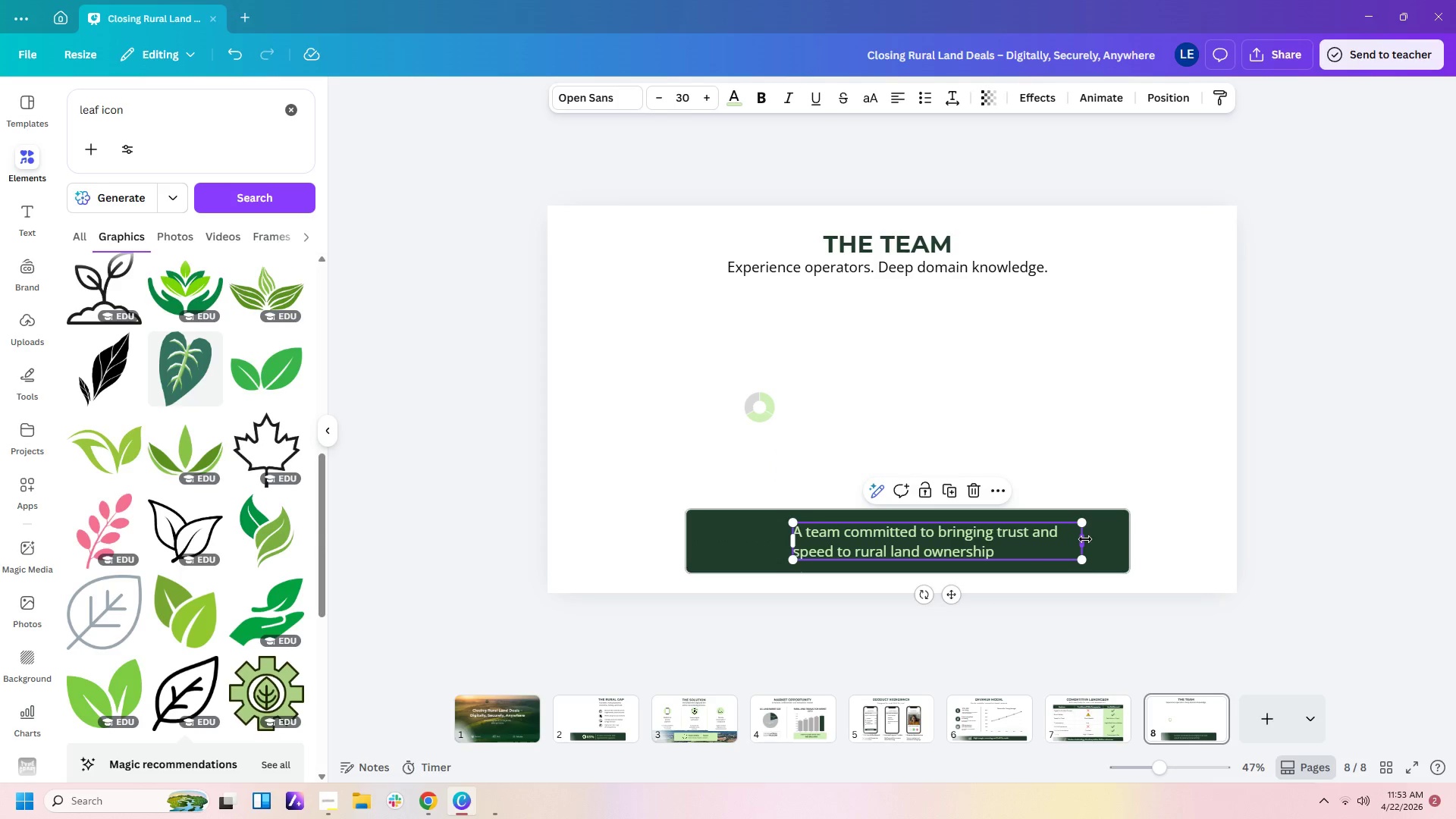 
left_click_drag(start_coordinate=[1085, 539], to_coordinate=[1119, 538])
 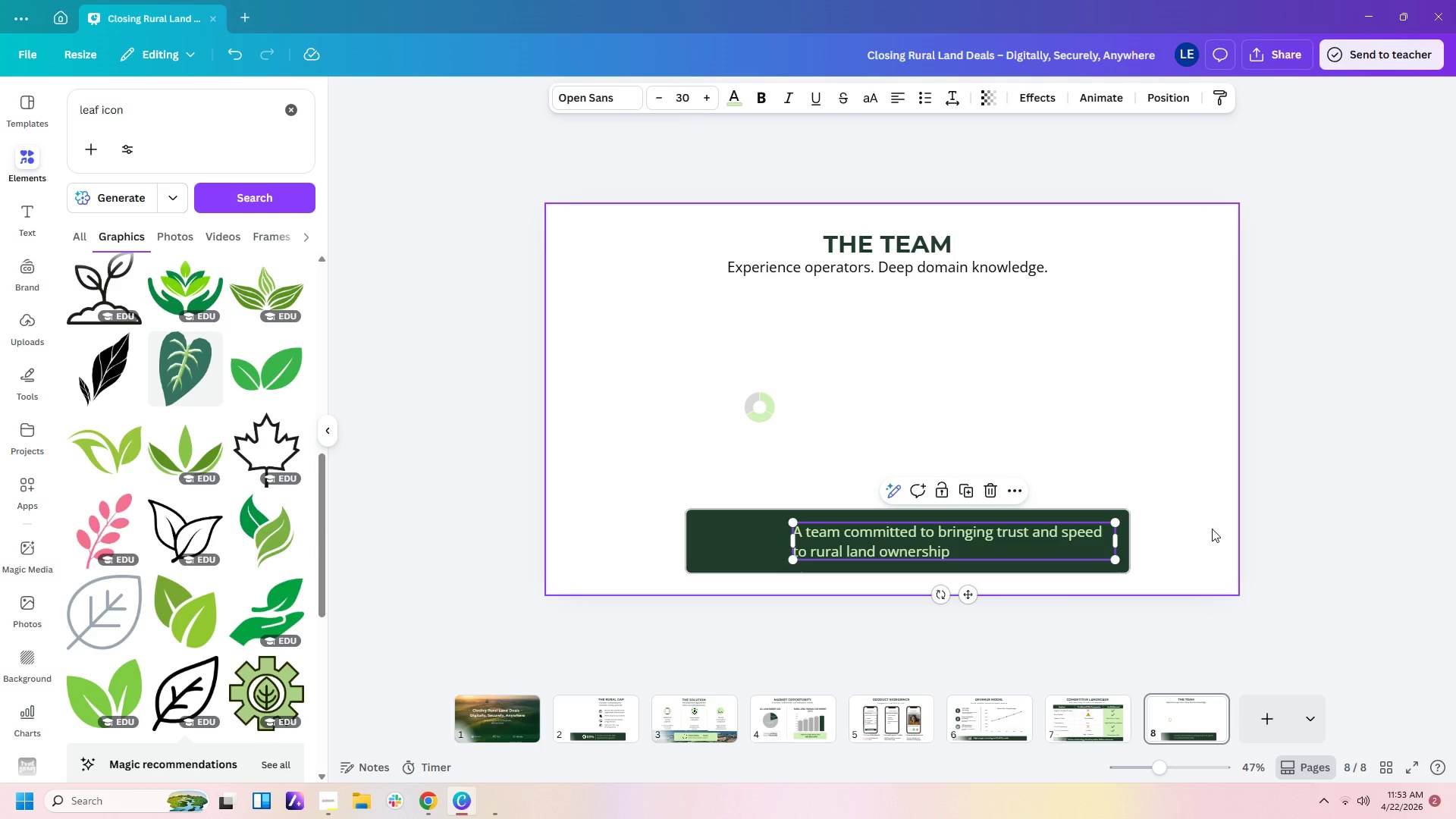 
left_click([1215, 527])
 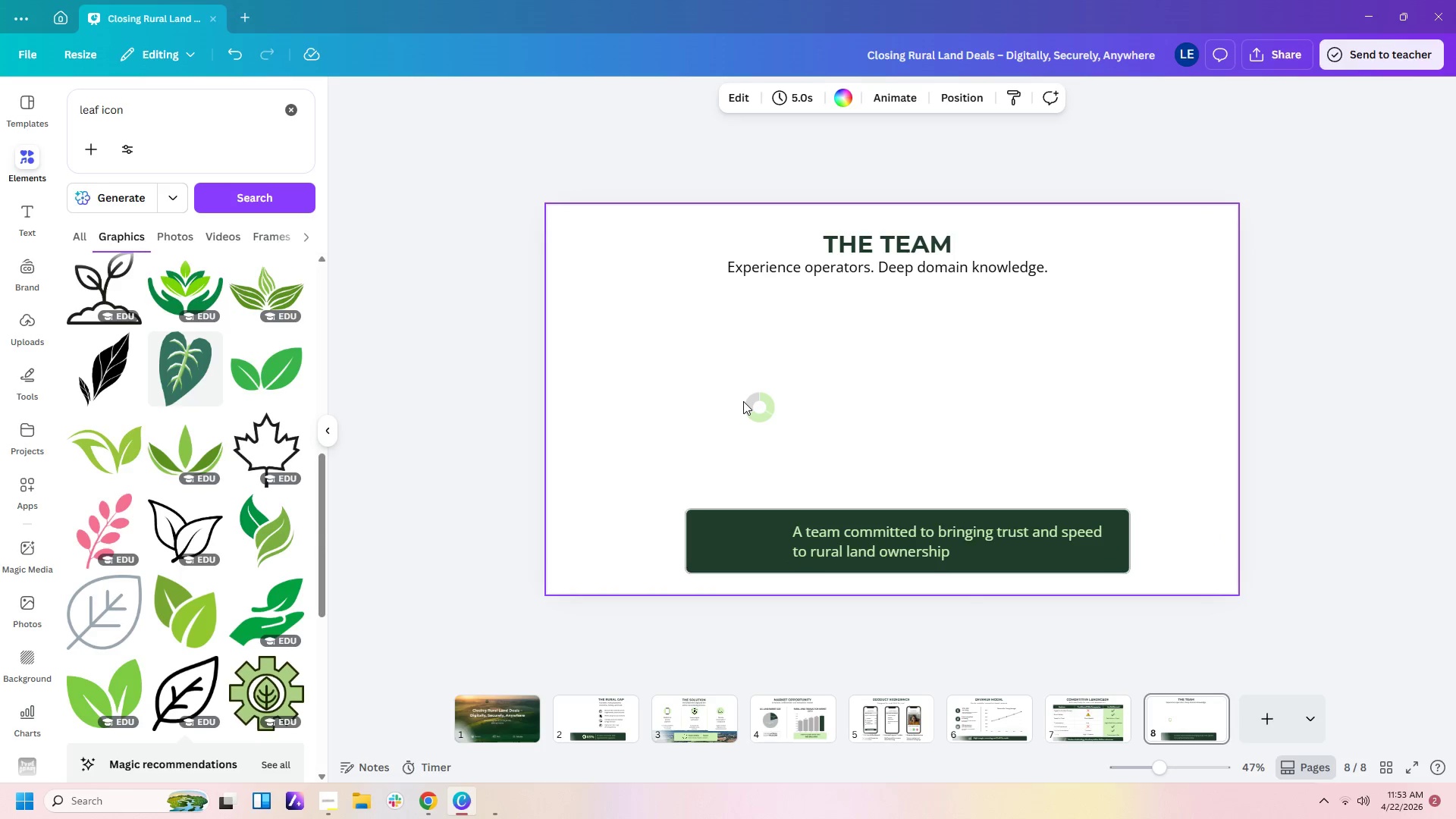 
double_click([752, 397])
 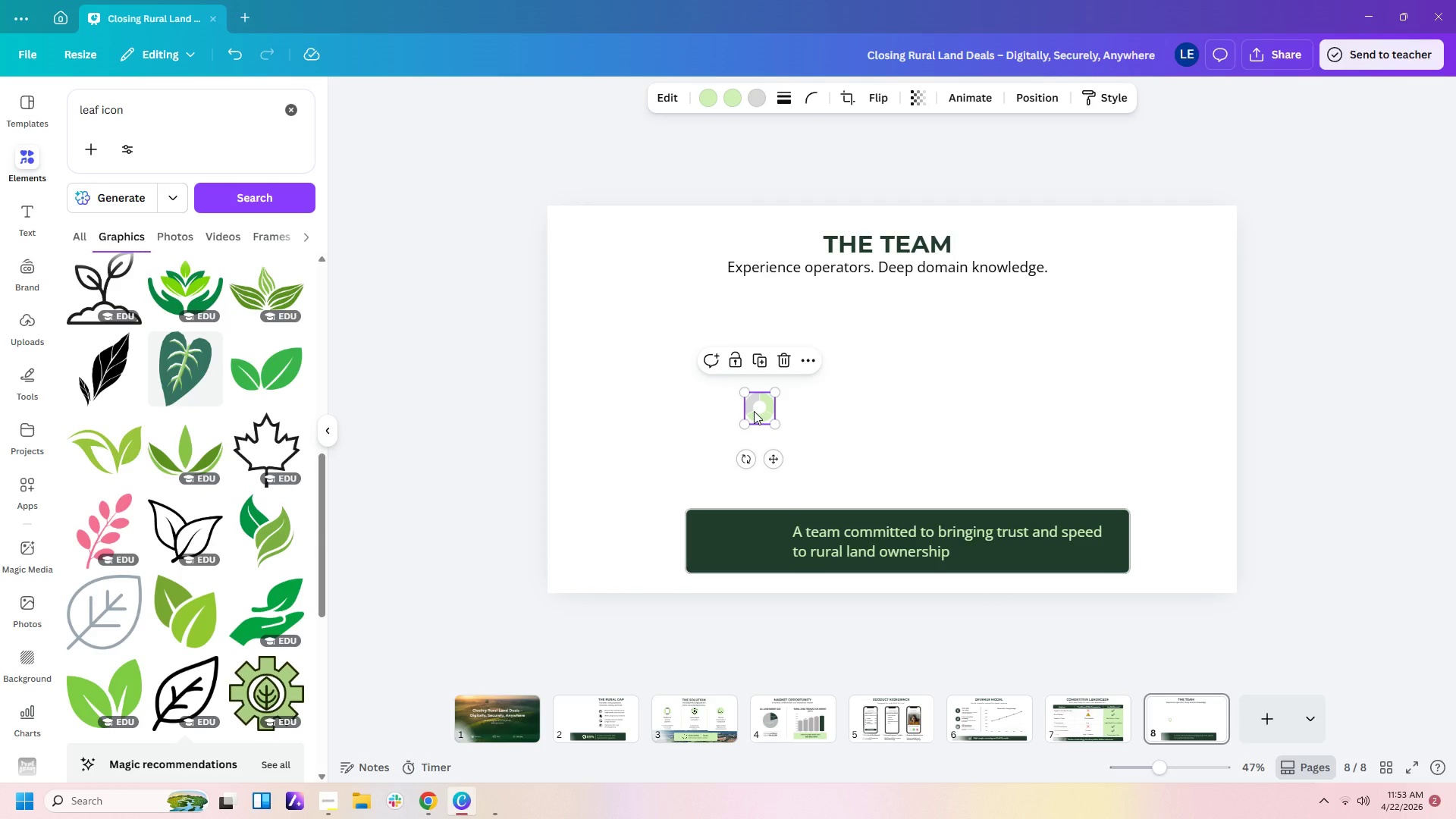 
key(Delete)
 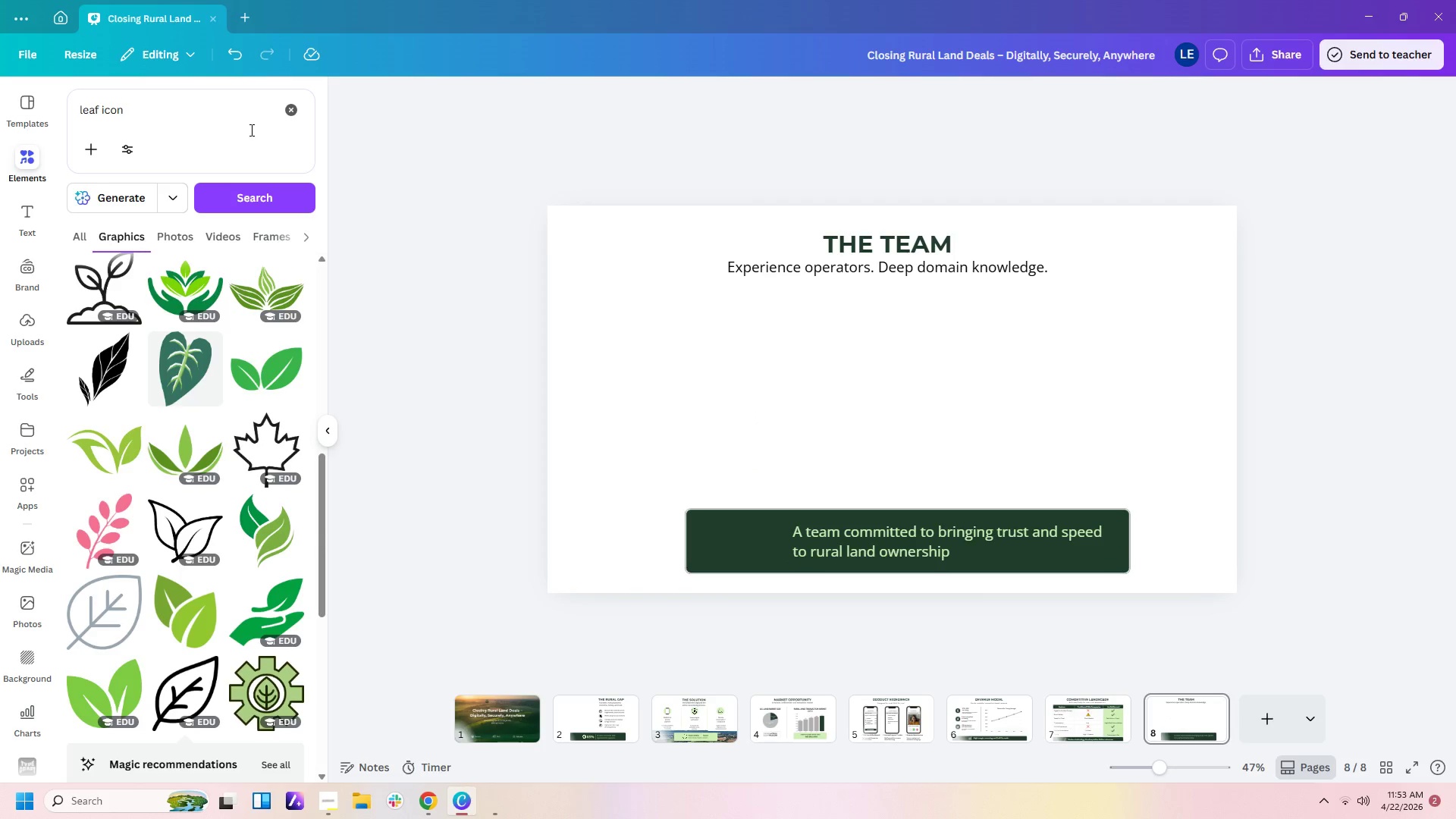 
left_click_drag(start_coordinate=[157, 120], to_coordinate=[43, 104])
 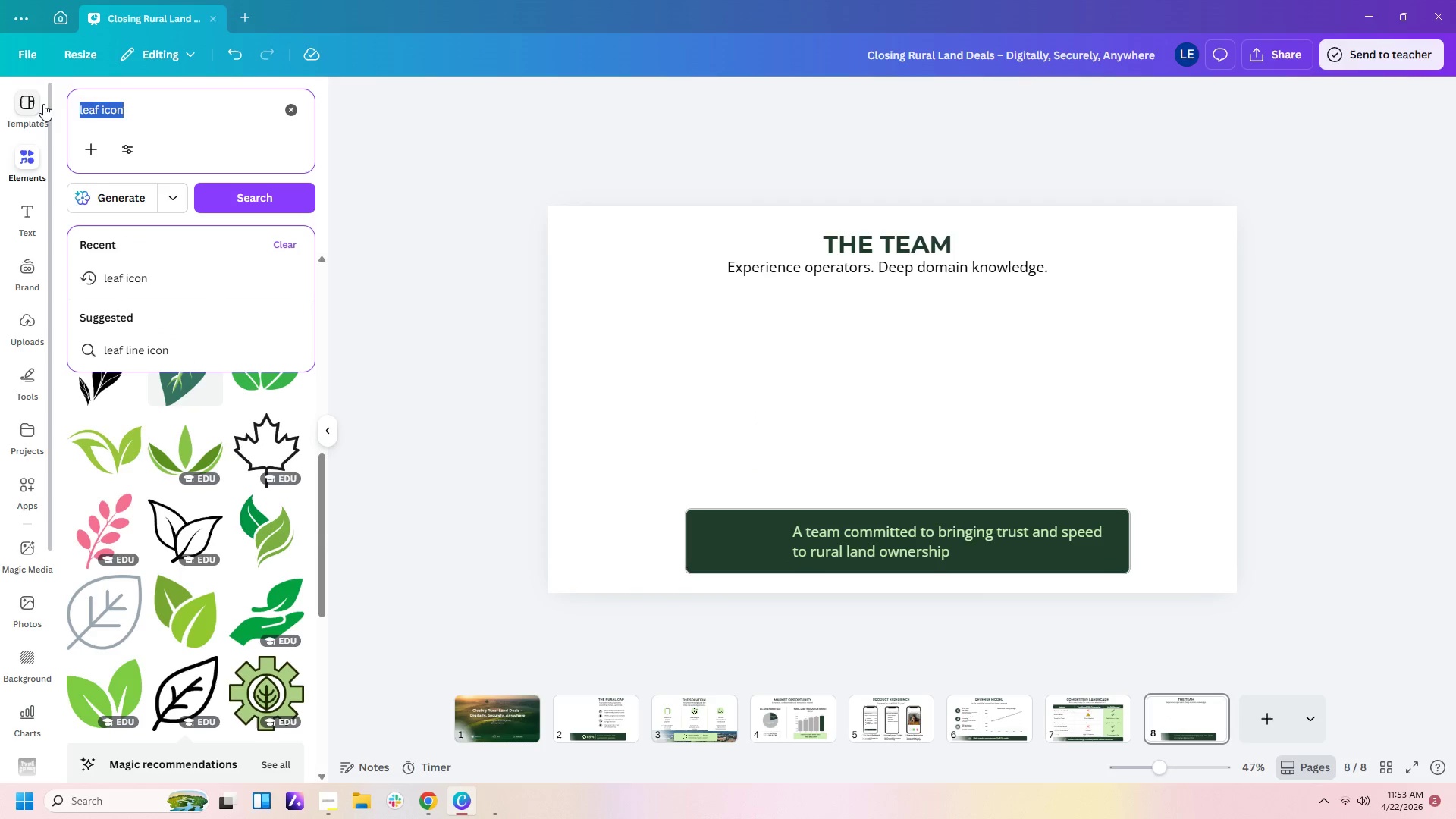 
type(team icon)
 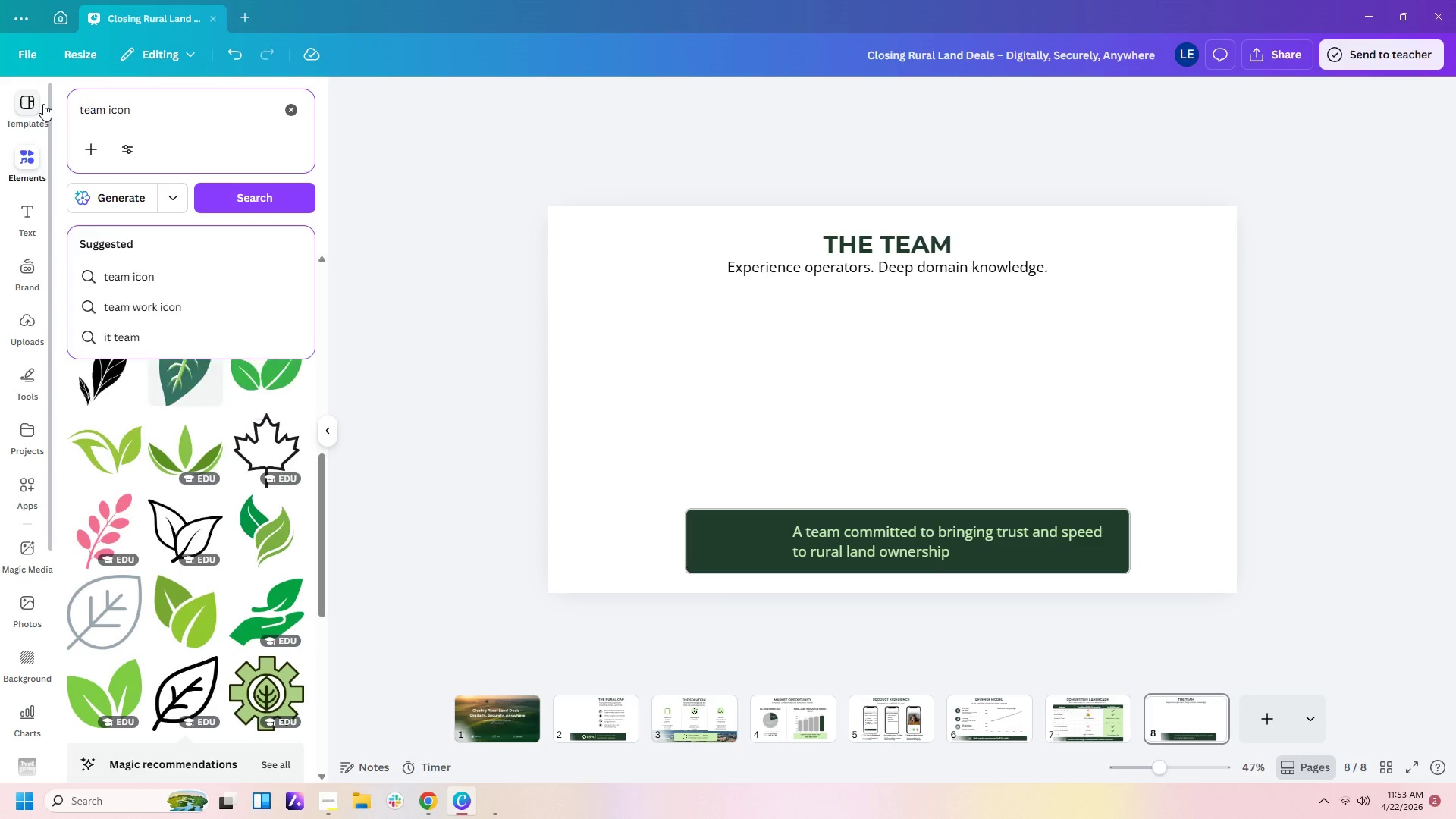 
key(Enter)
 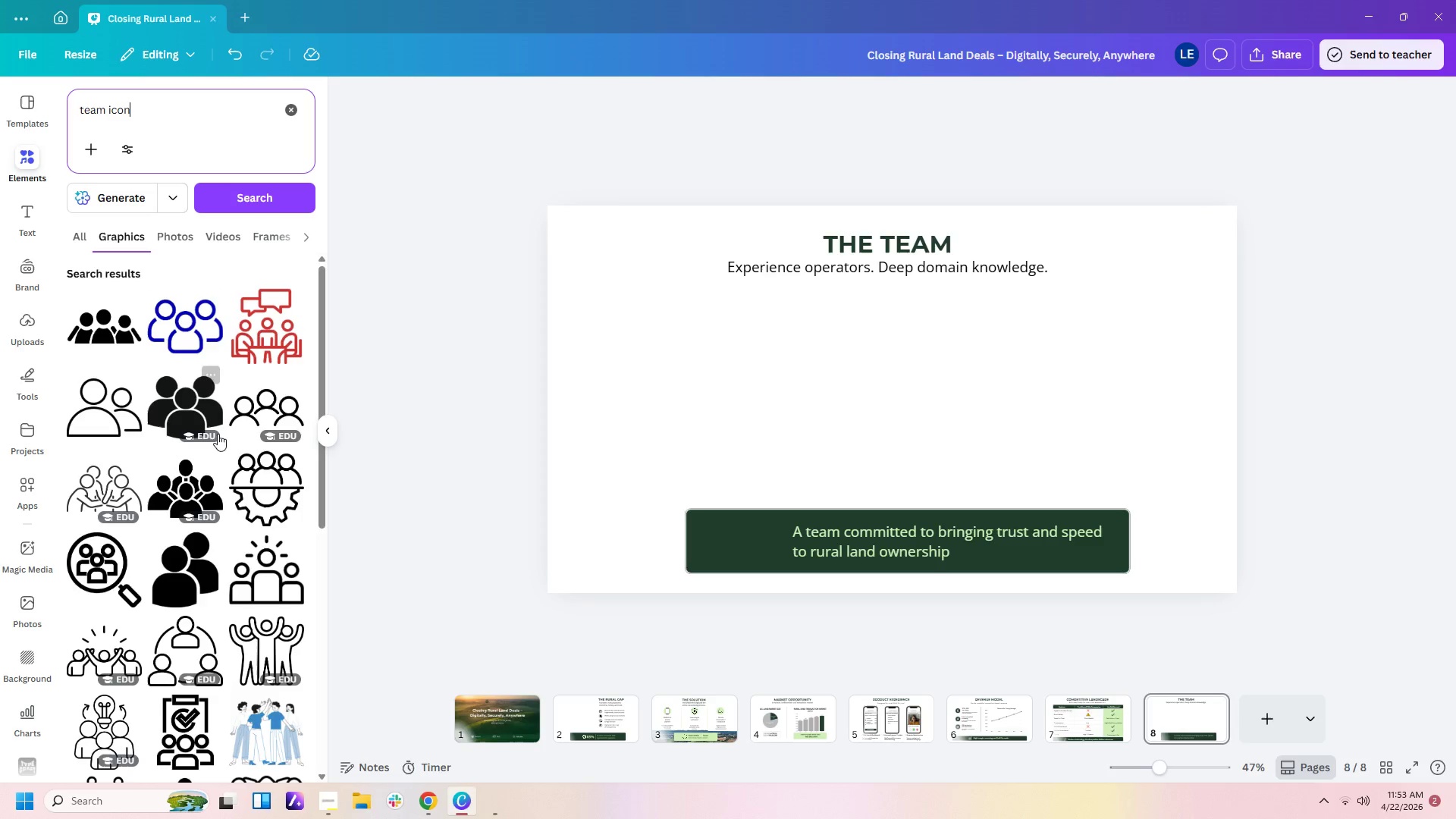 
wait(6.97)
 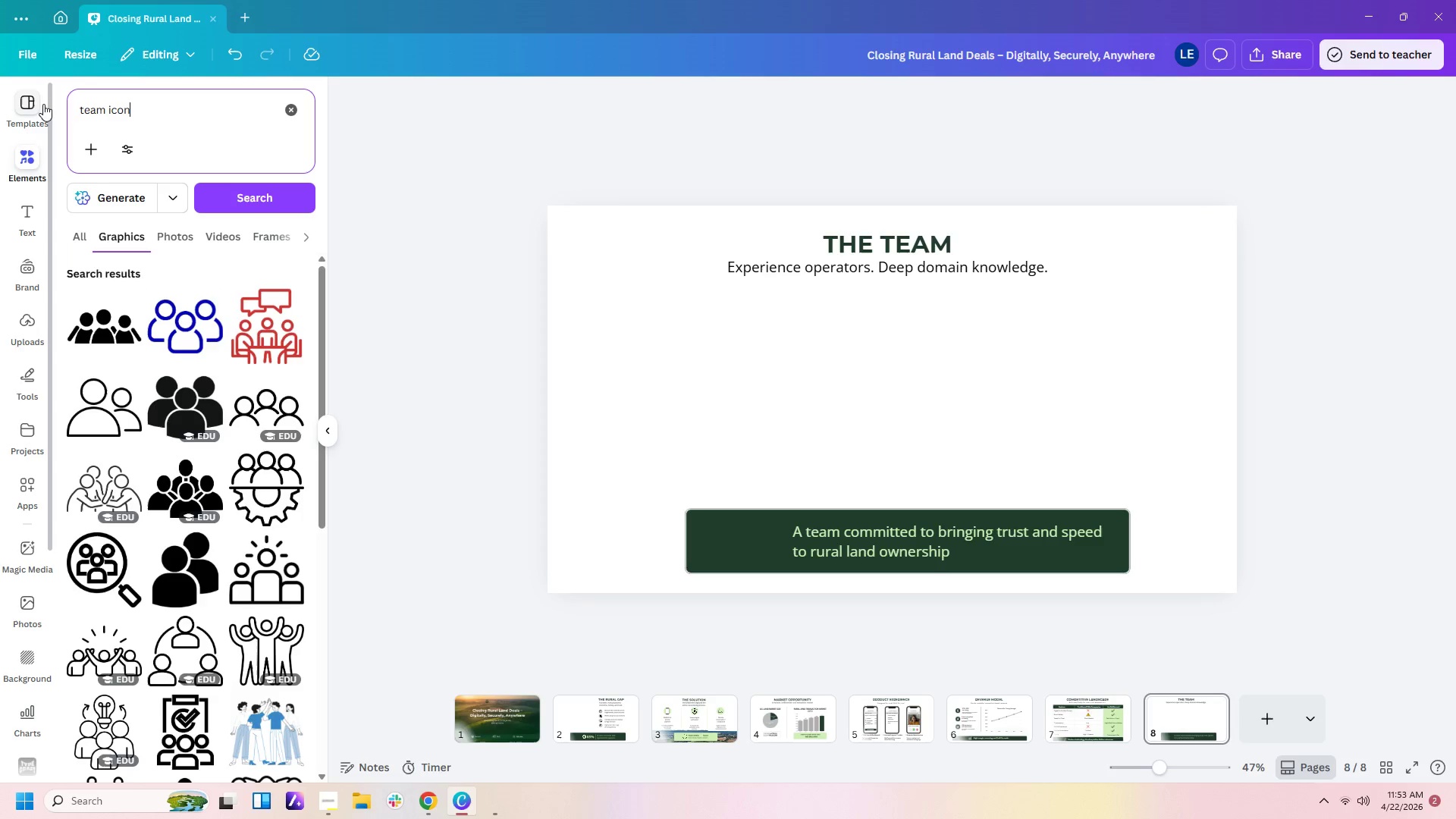 
scroll: coordinate [206, 475], scroll_direction: down, amount: 3.0
 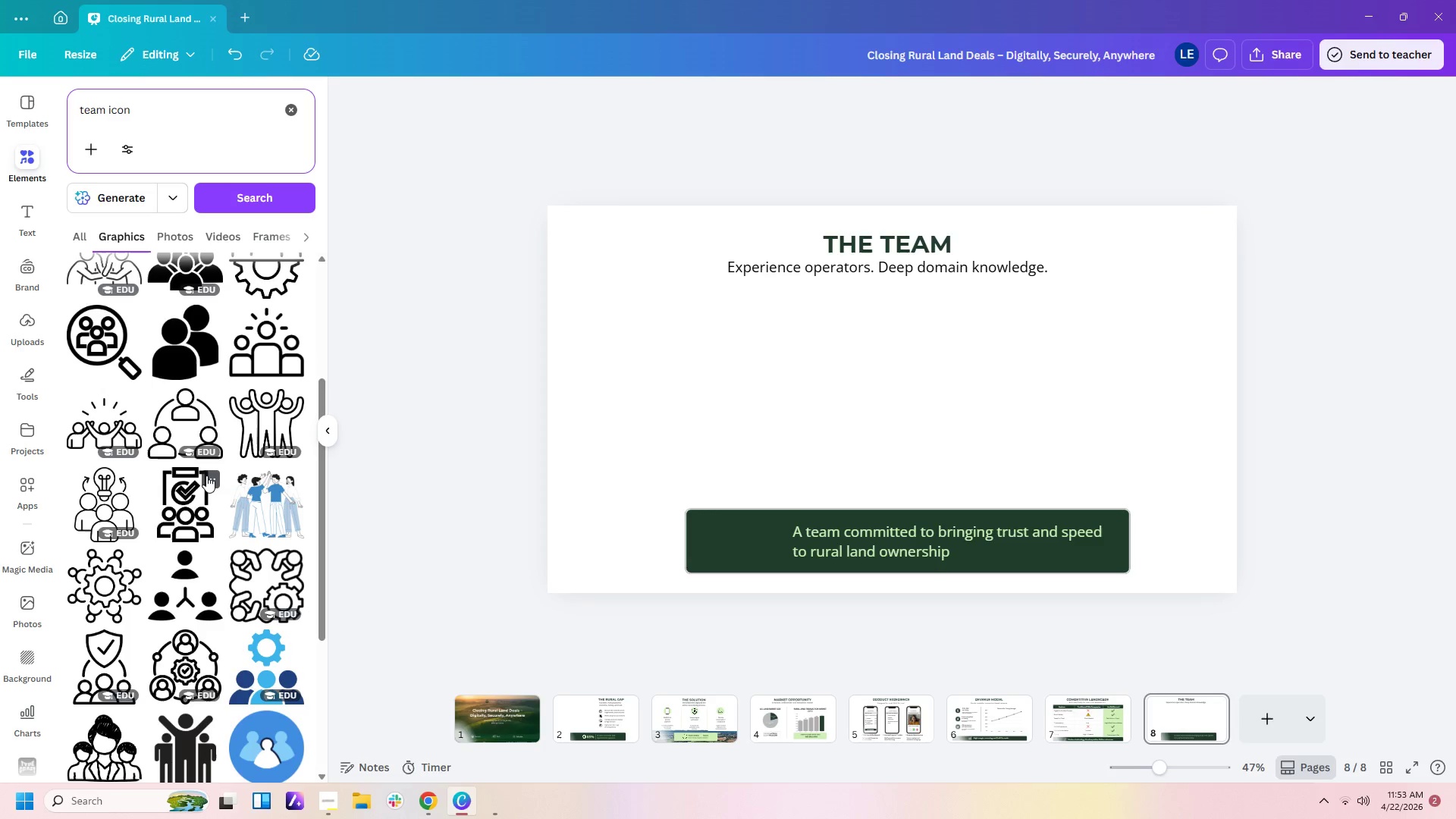 
scroll: coordinate [206, 475], scroll_direction: up, amount: 4.0
 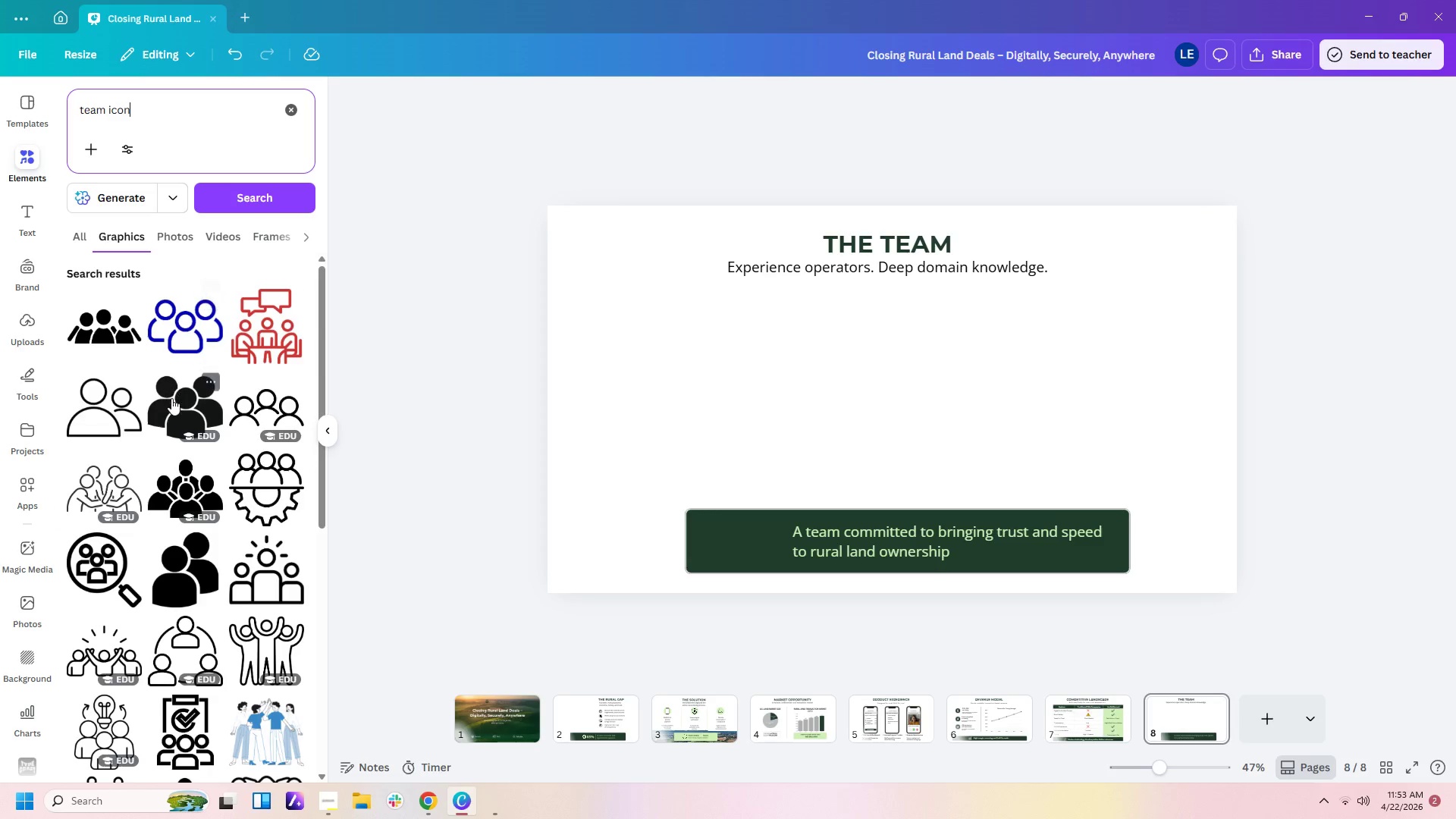 
left_click([171, 398])
 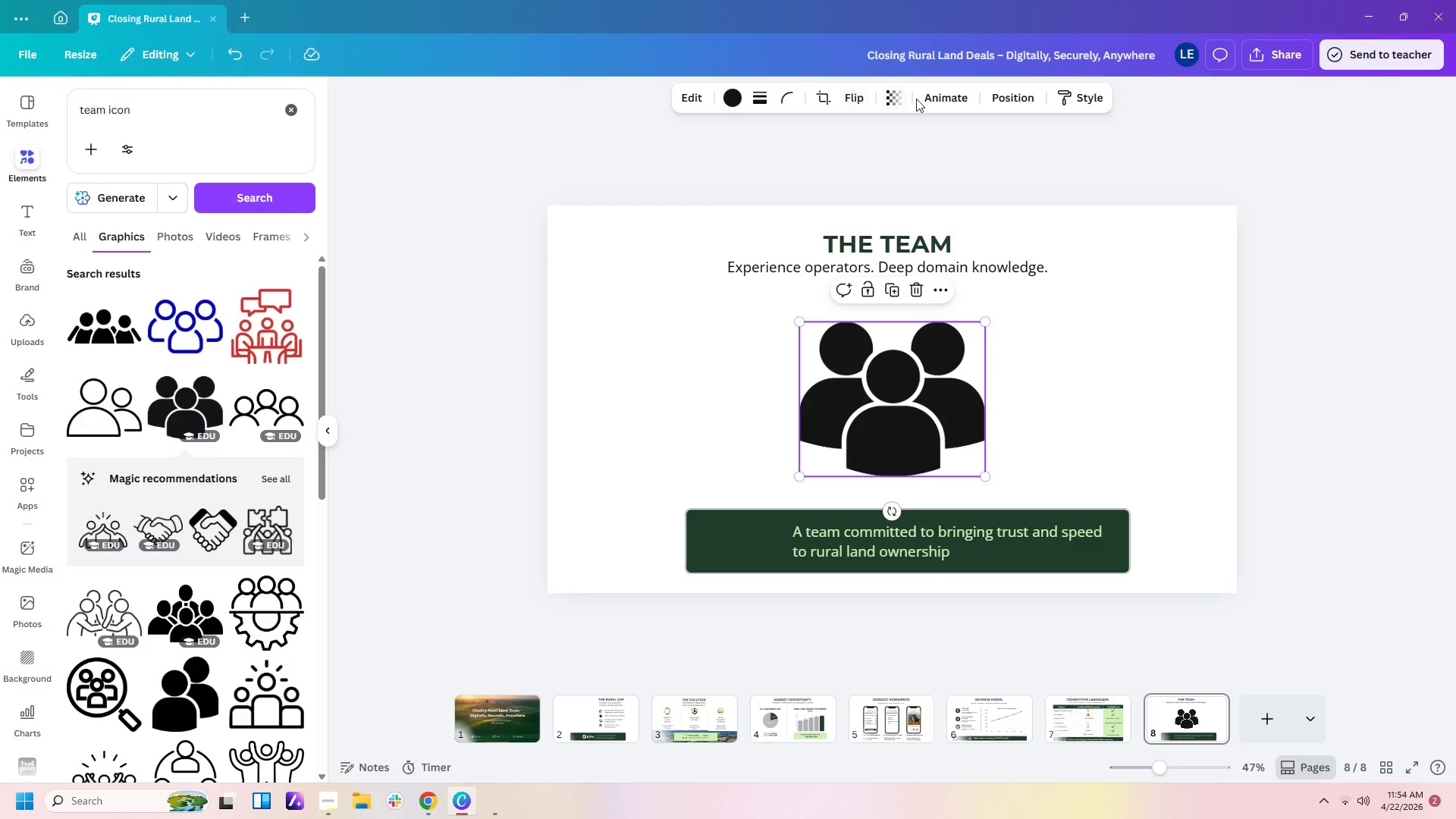 
left_click([730, 99])
 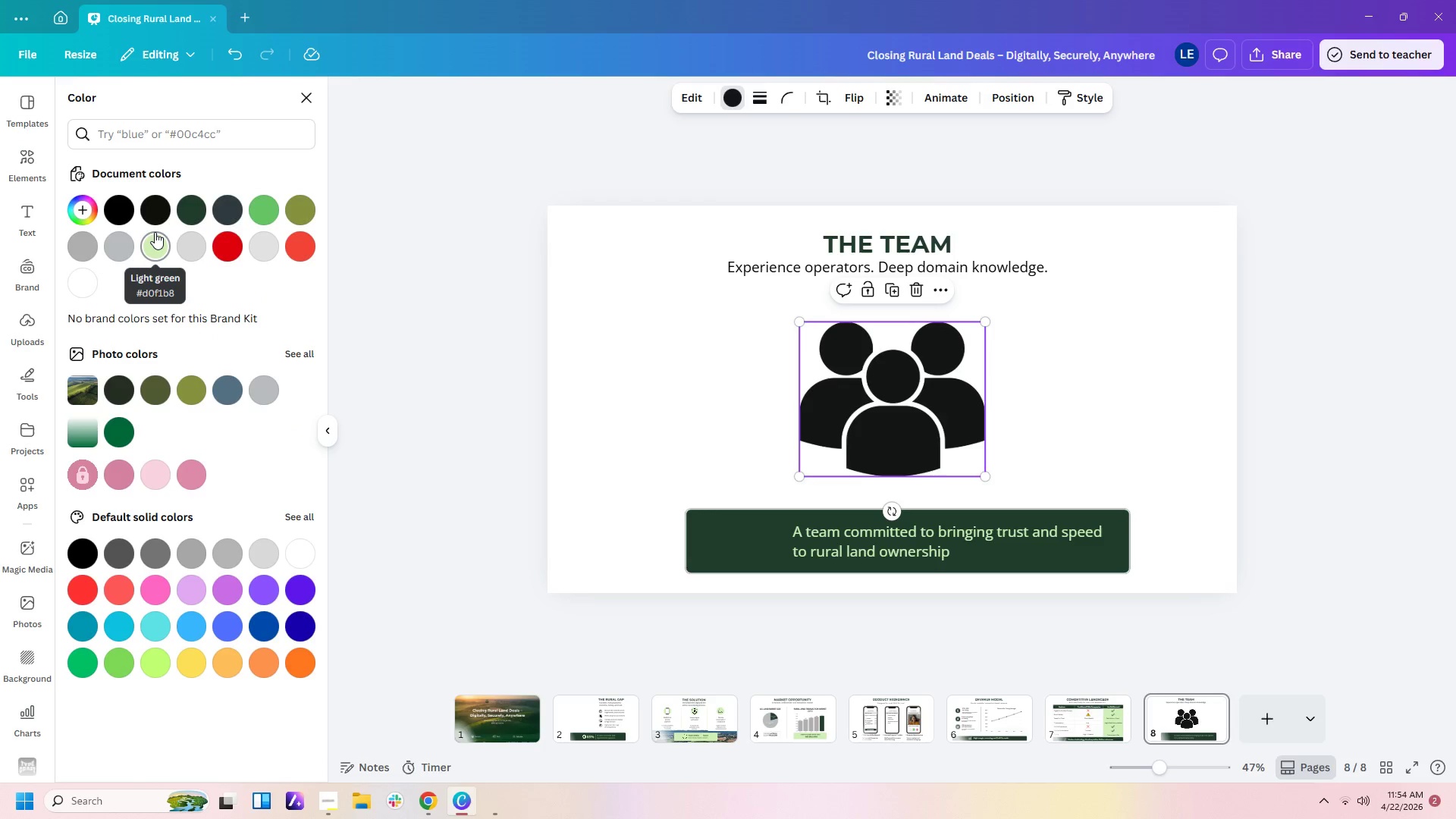 
left_click([155, 256])
 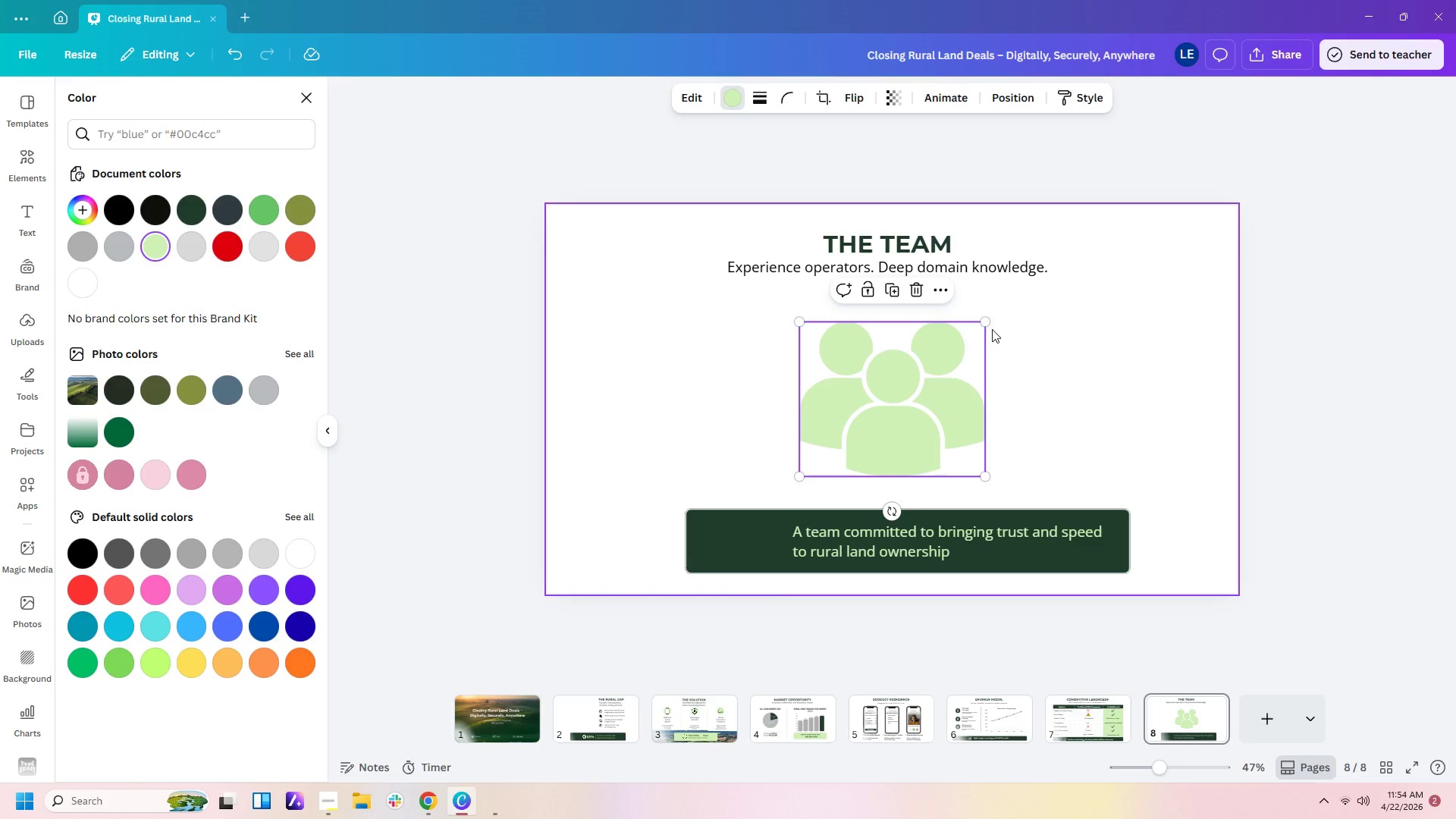 
left_click_drag(start_coordinate=[984, 324], to_coordinate=[854, 463])
 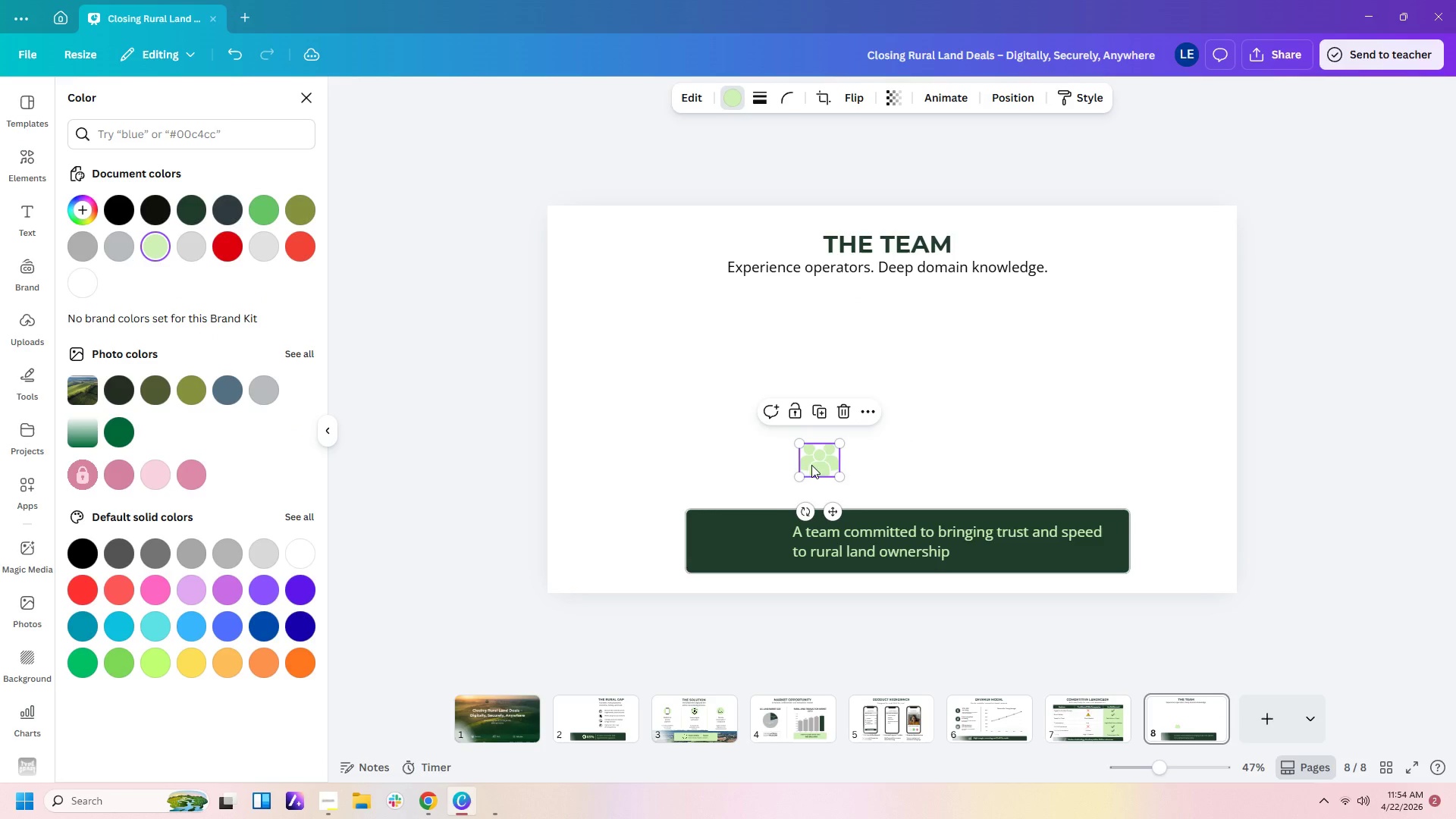 
left_click_drag(start_coordinate=[811, 465], to_coordinate=[740, 541])
 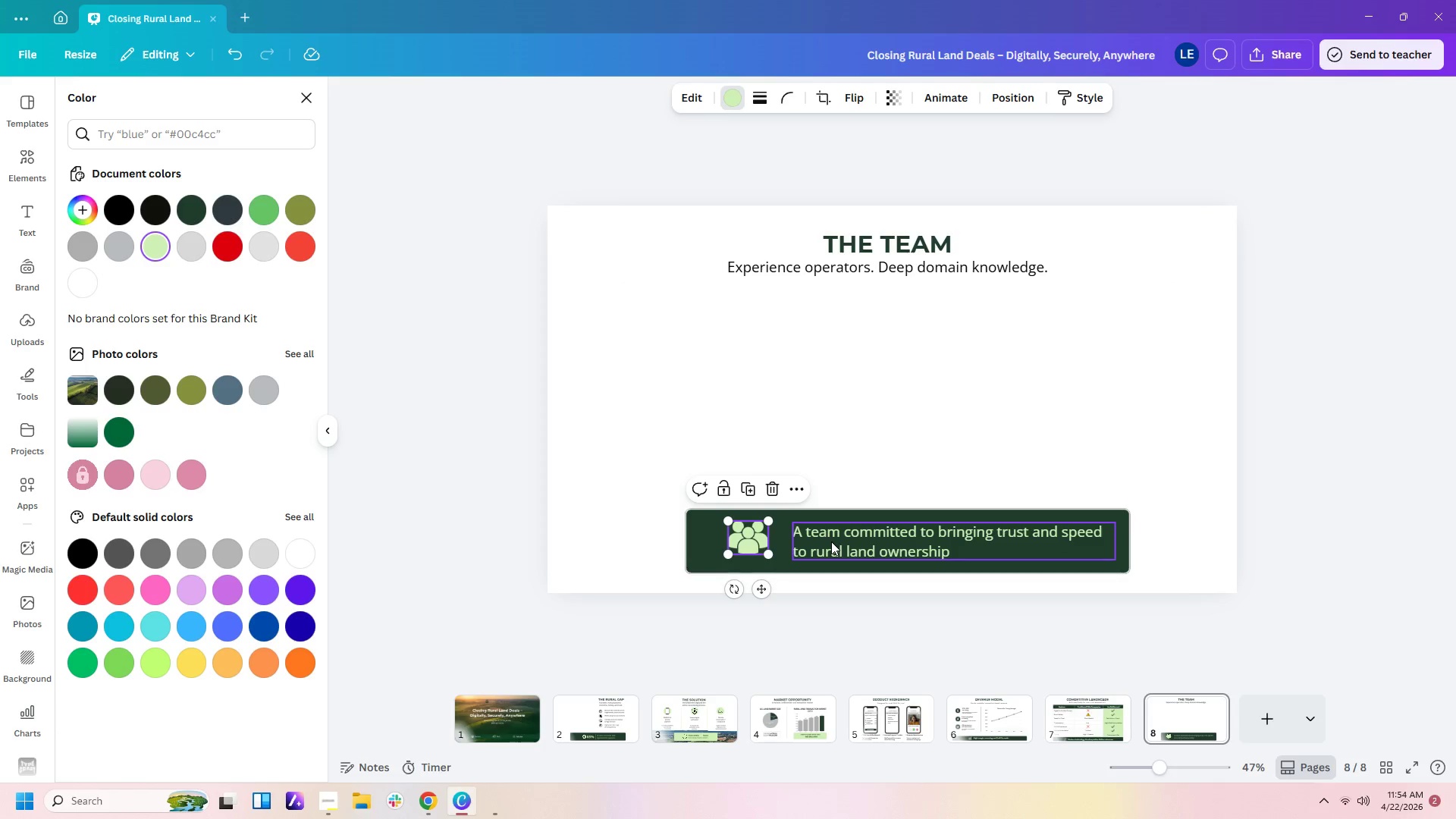 
left_click_drag(start_coordinate=[831, 541], to_coordinate=[816, 541])
 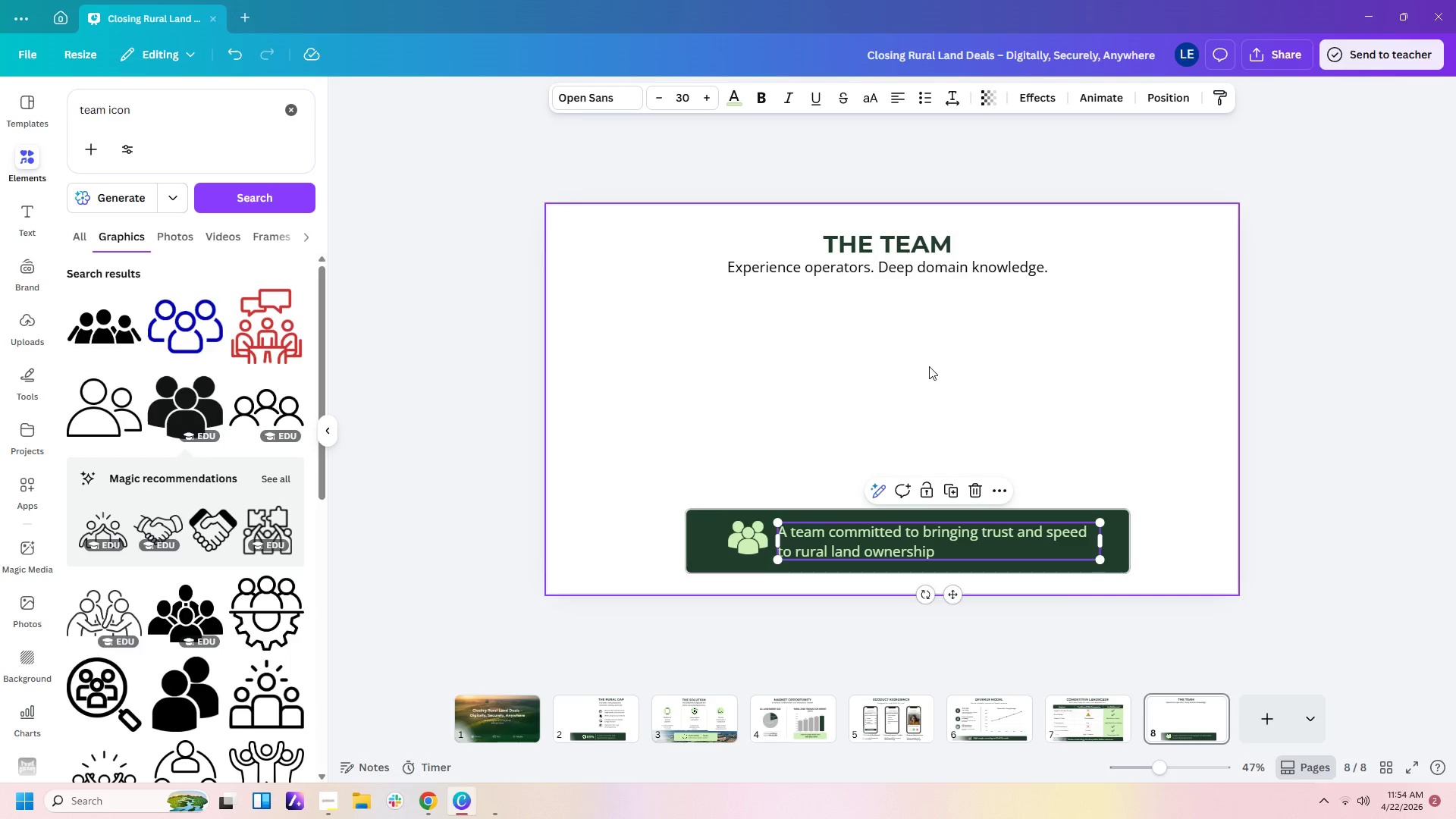 
left_click([929, 366])
 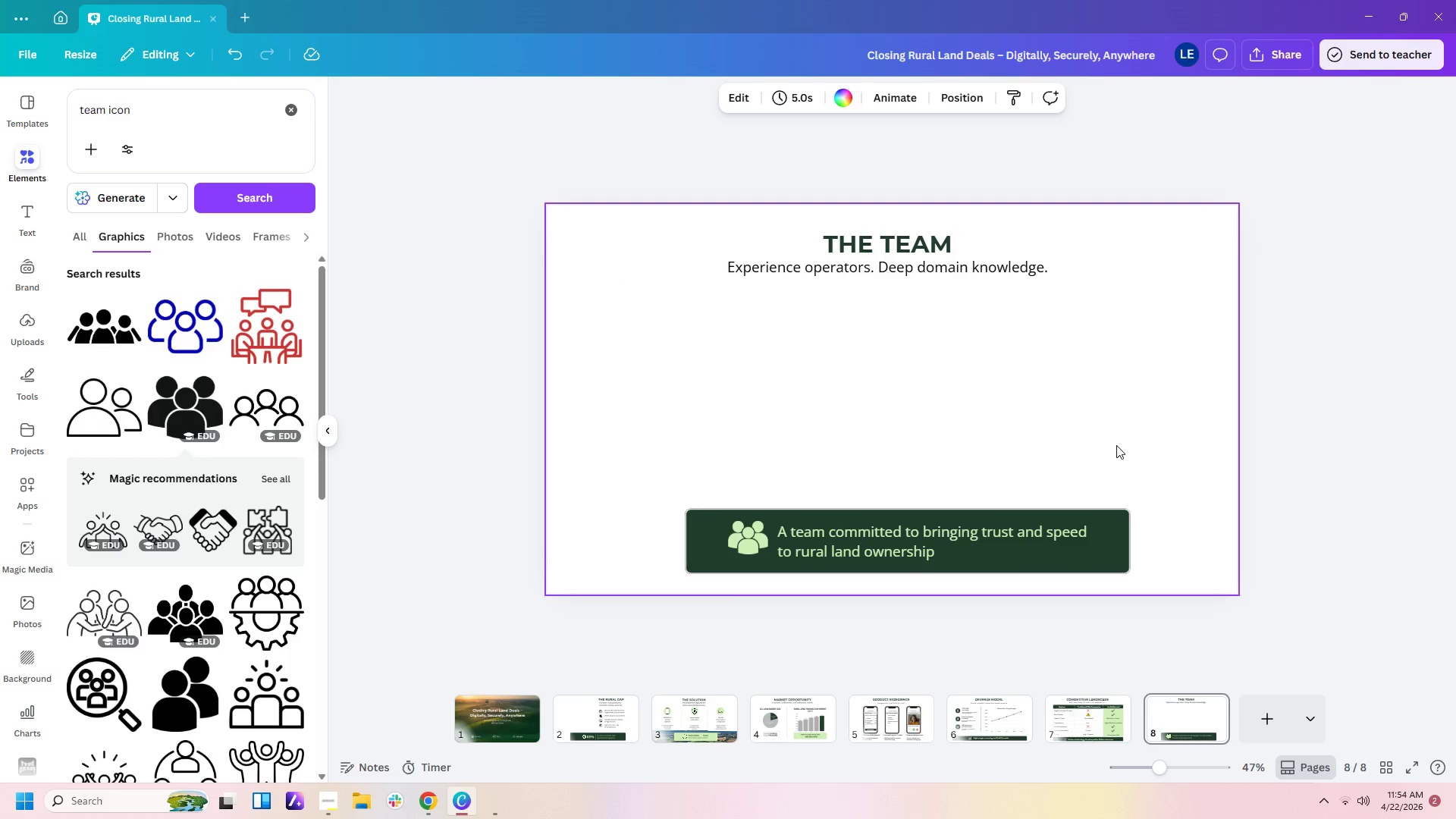 
left_click([1116, 445])
 